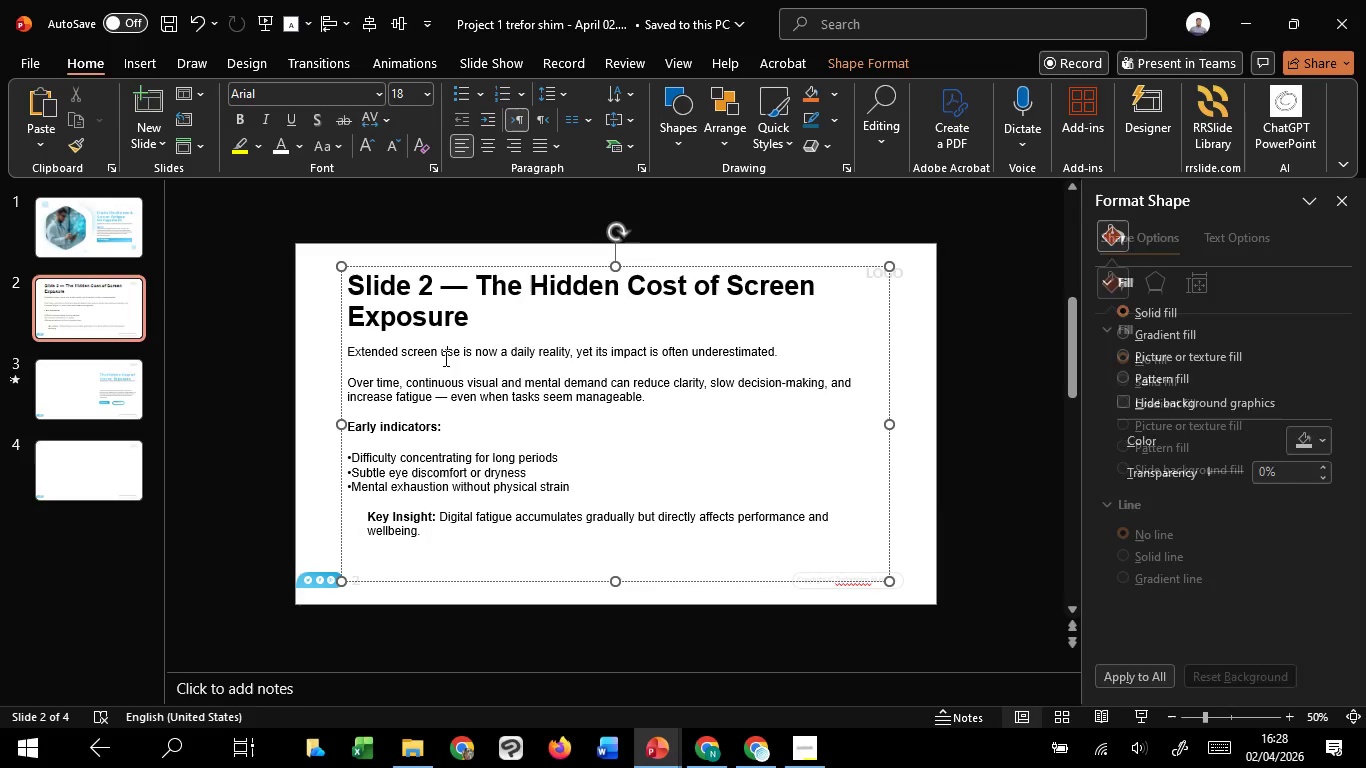 
key(Control+A)
 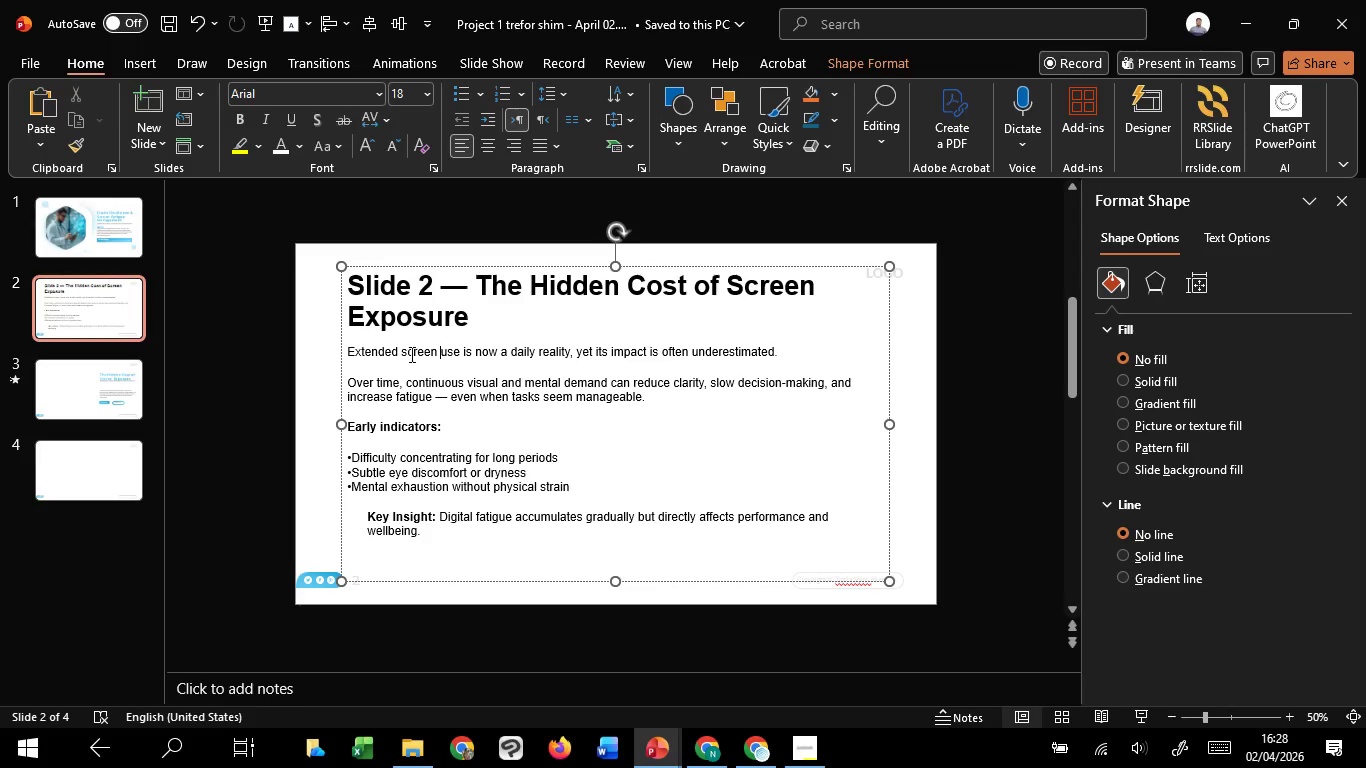 
left_click([409, 354])
 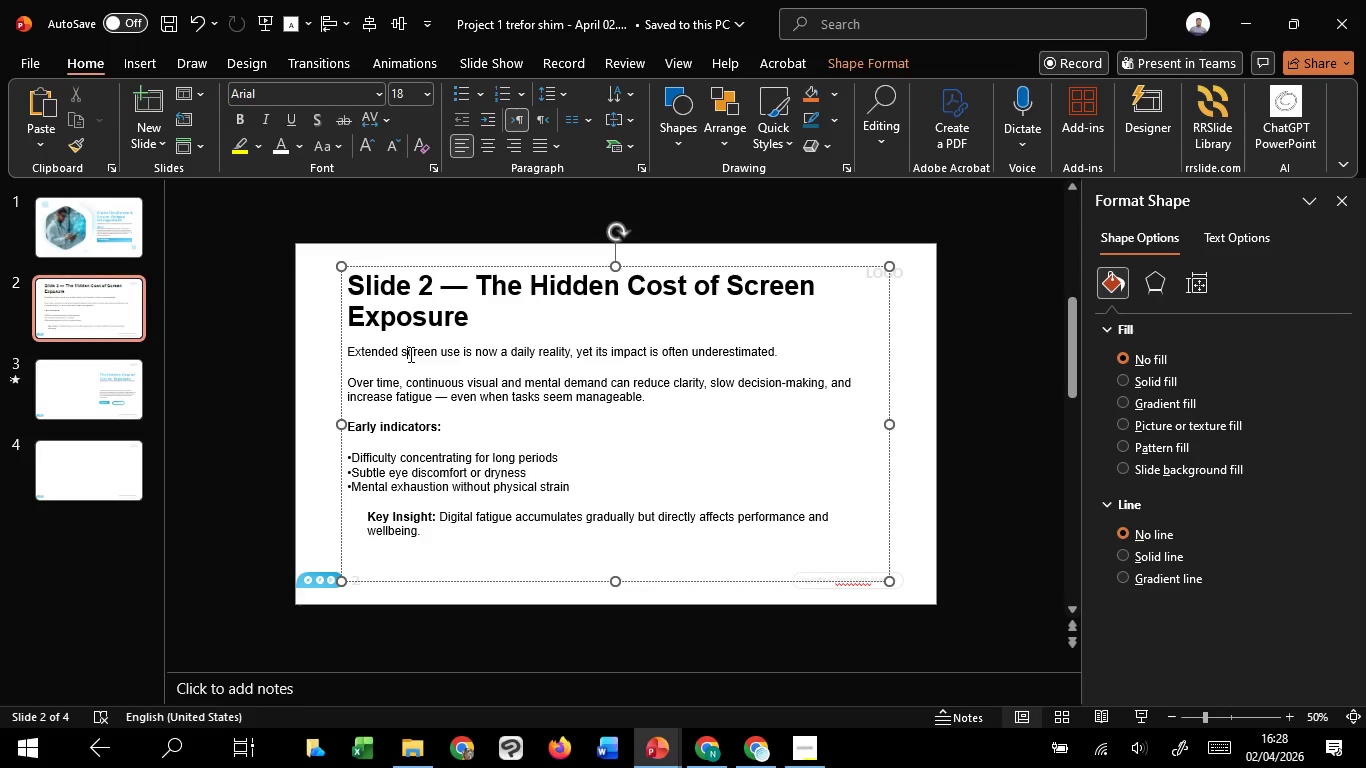 
key(Control+A)
 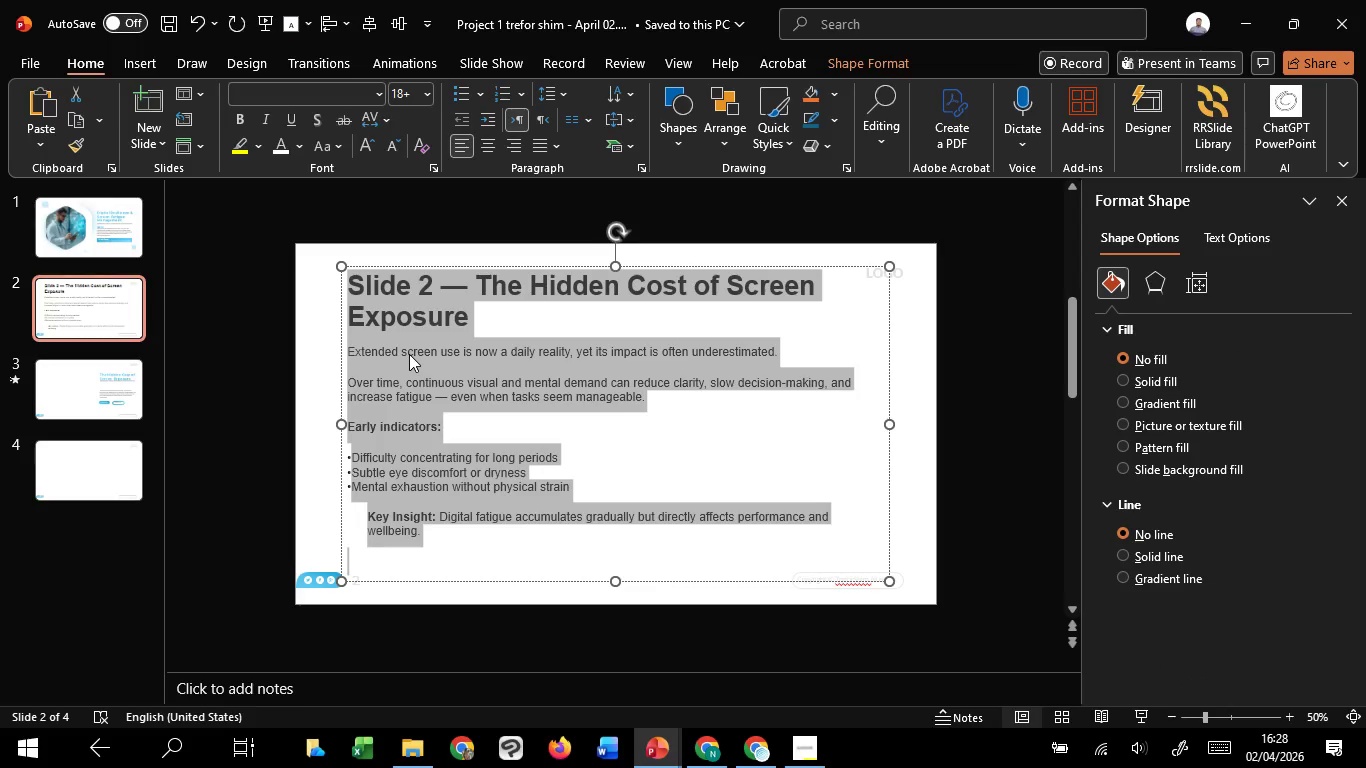 
key(Control+C)
 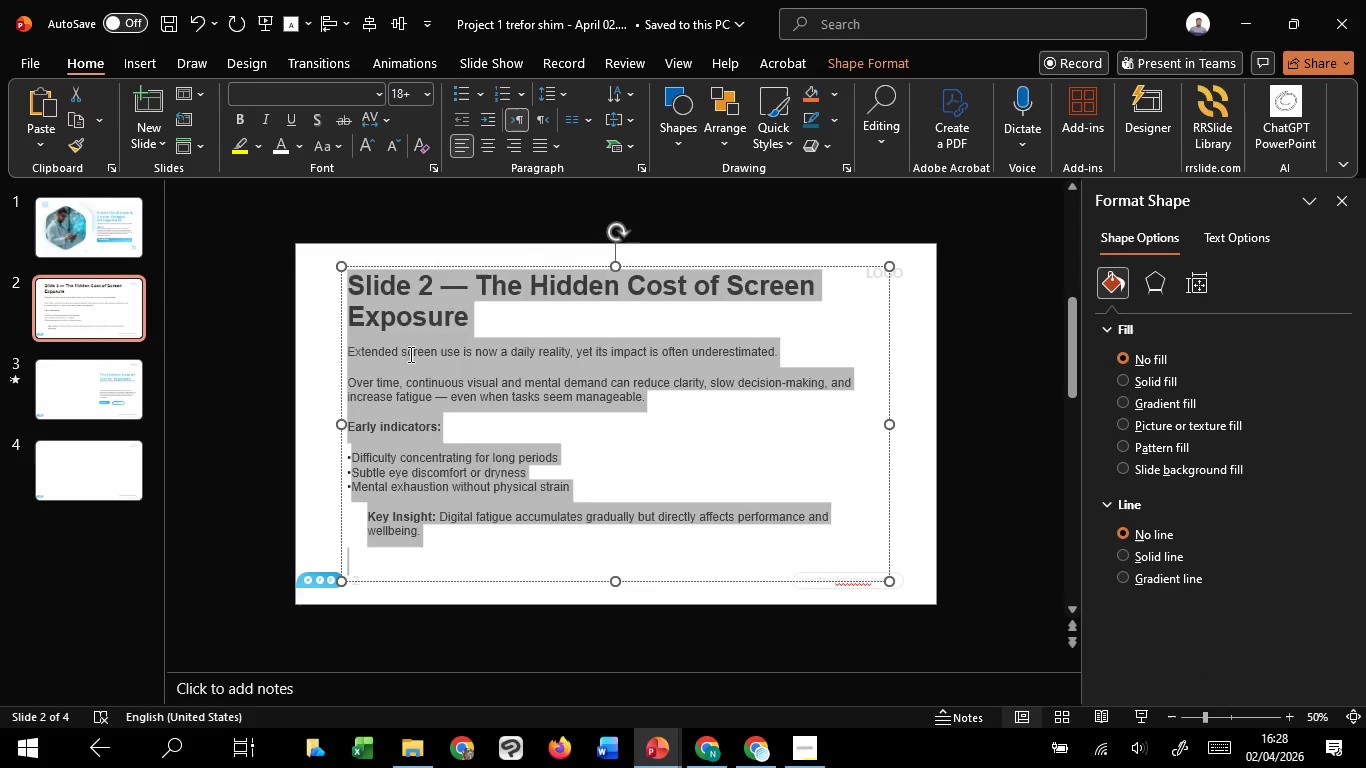 
left_click([409, 354])
 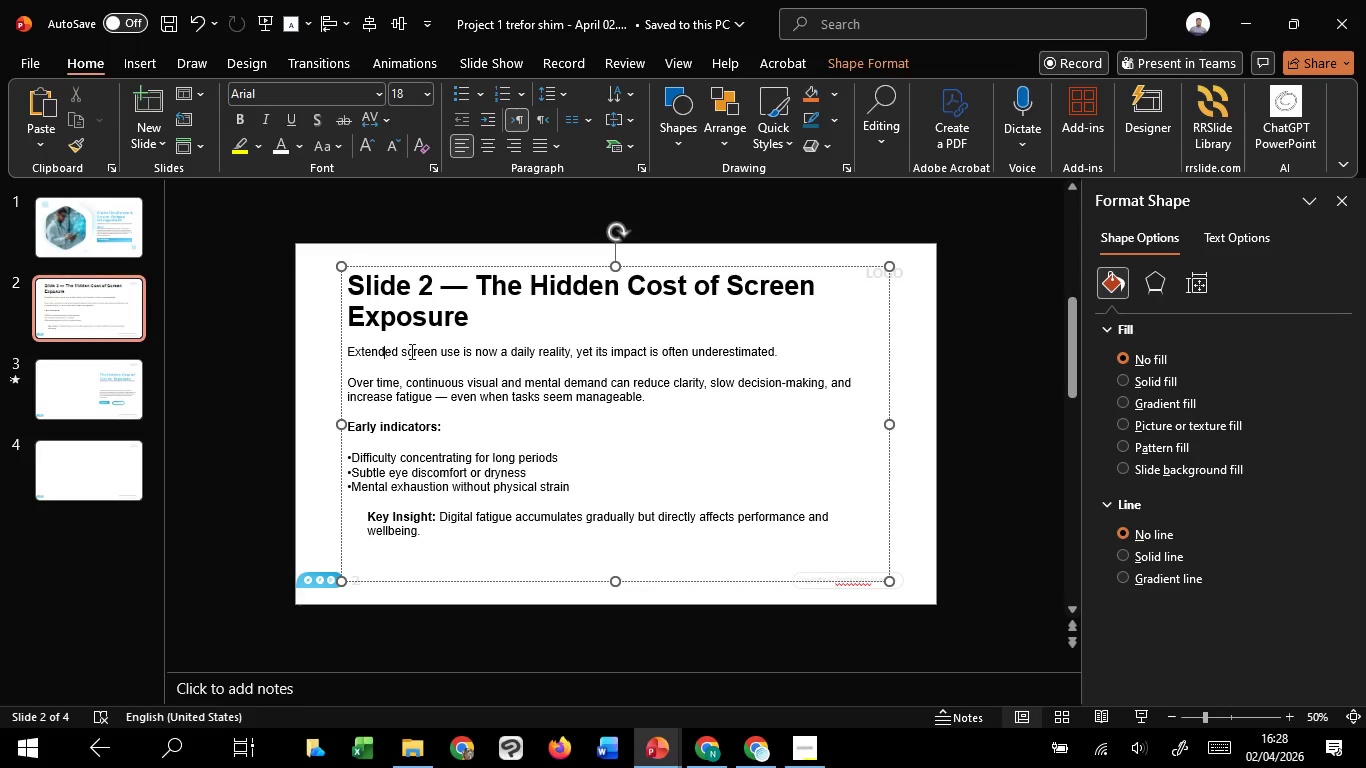 
left_click_drag(start_coordinate=[386, 349], to_coordinate=[805, 361])
 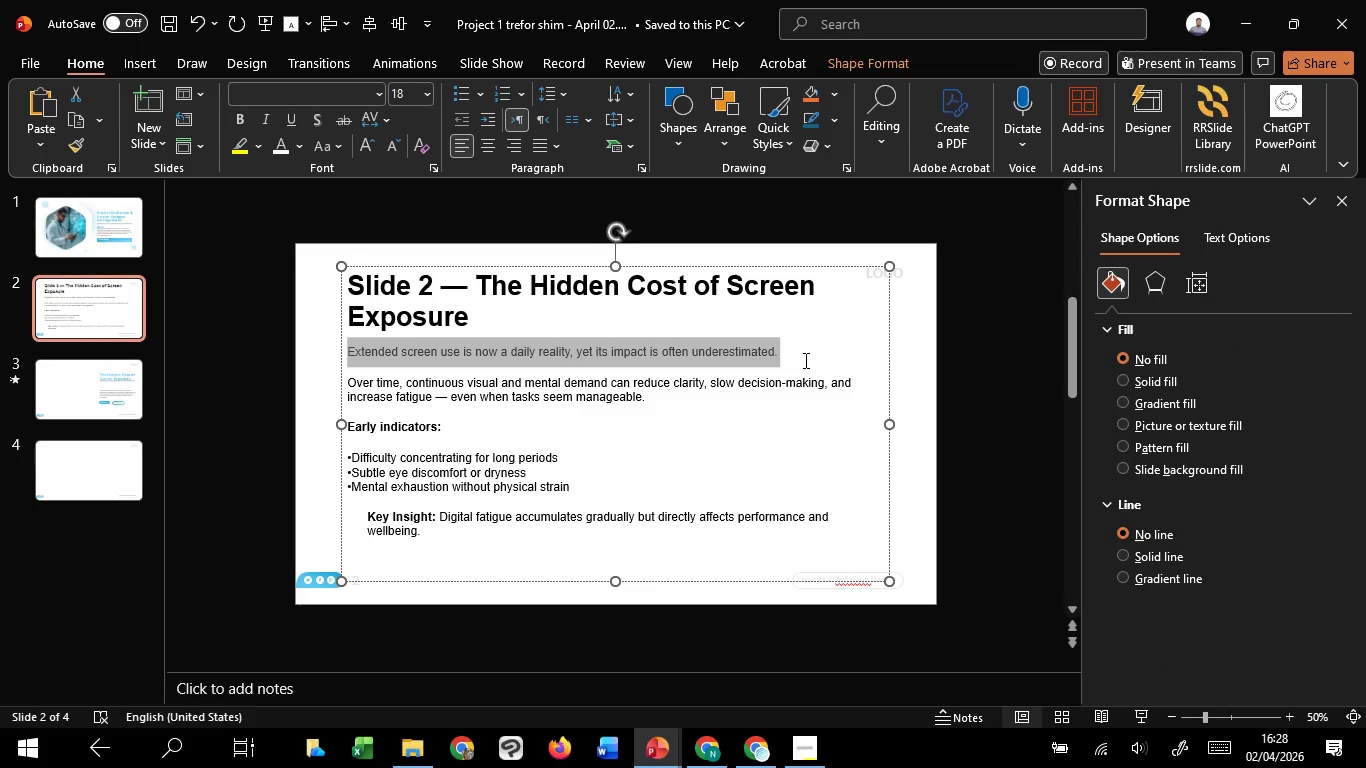 
key(Control+C)
 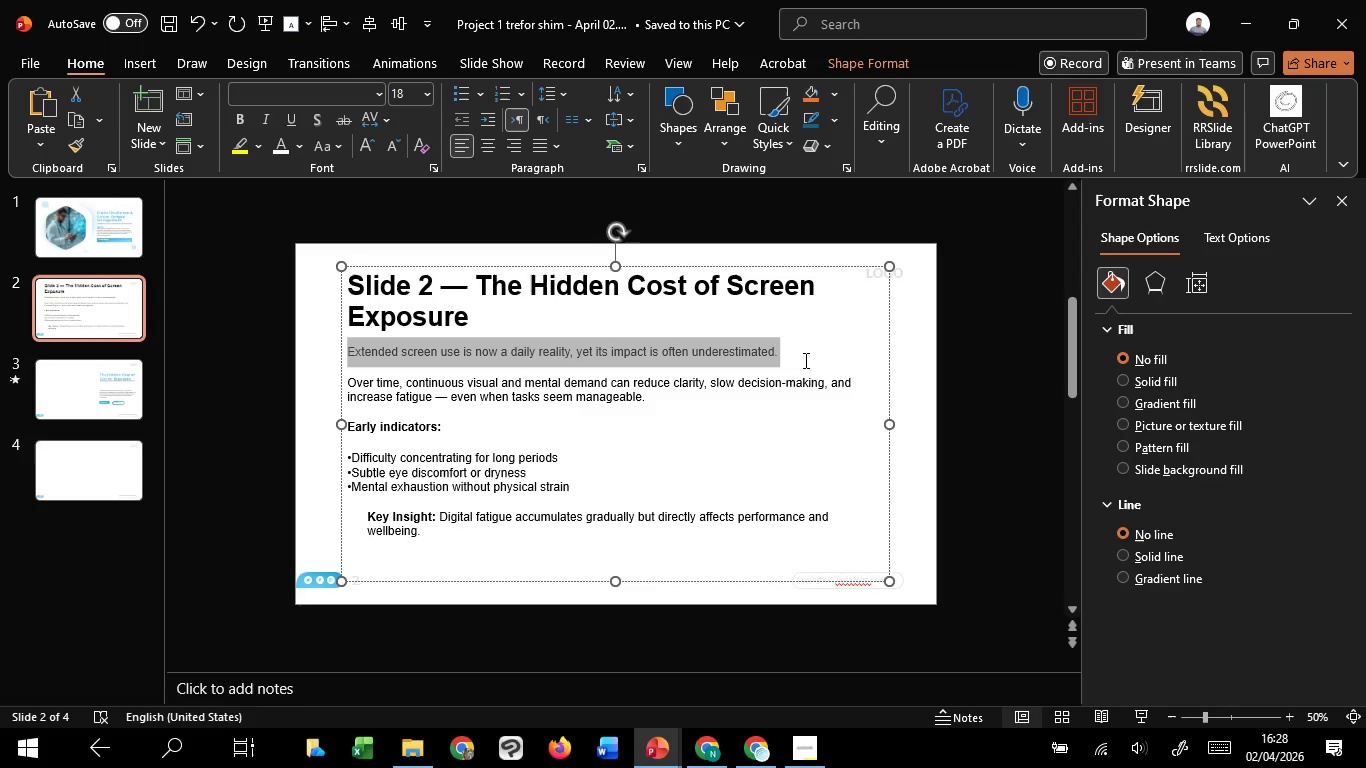 
key(Control+C)
 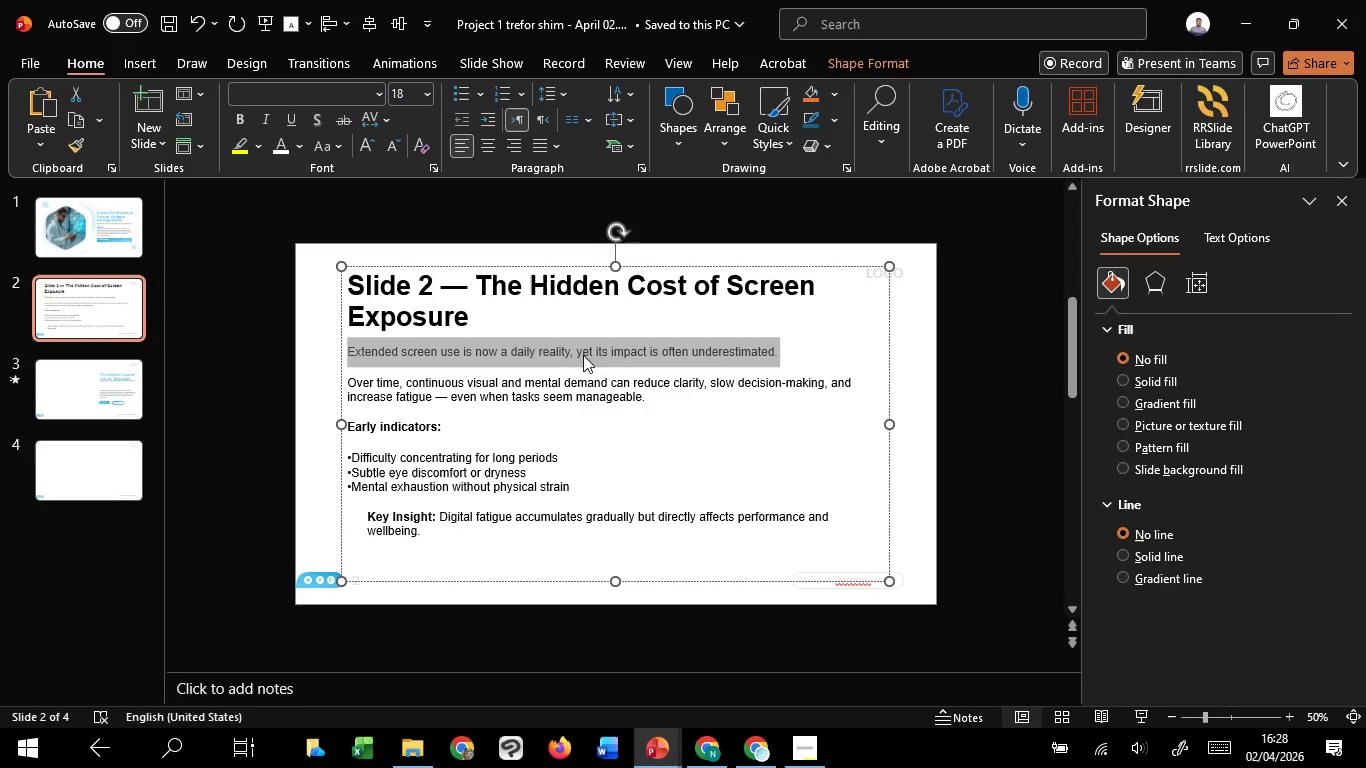 
key(Control+C)
 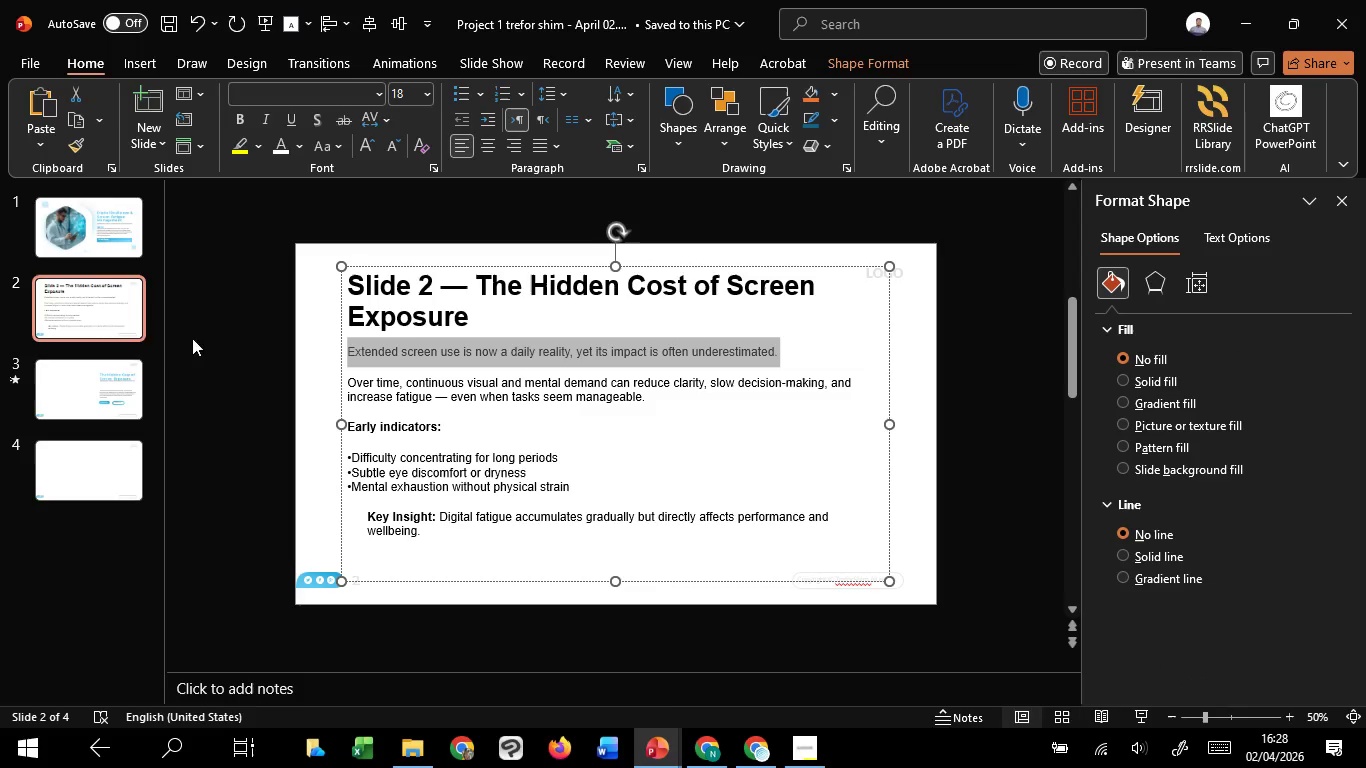 
key(Control+C)
 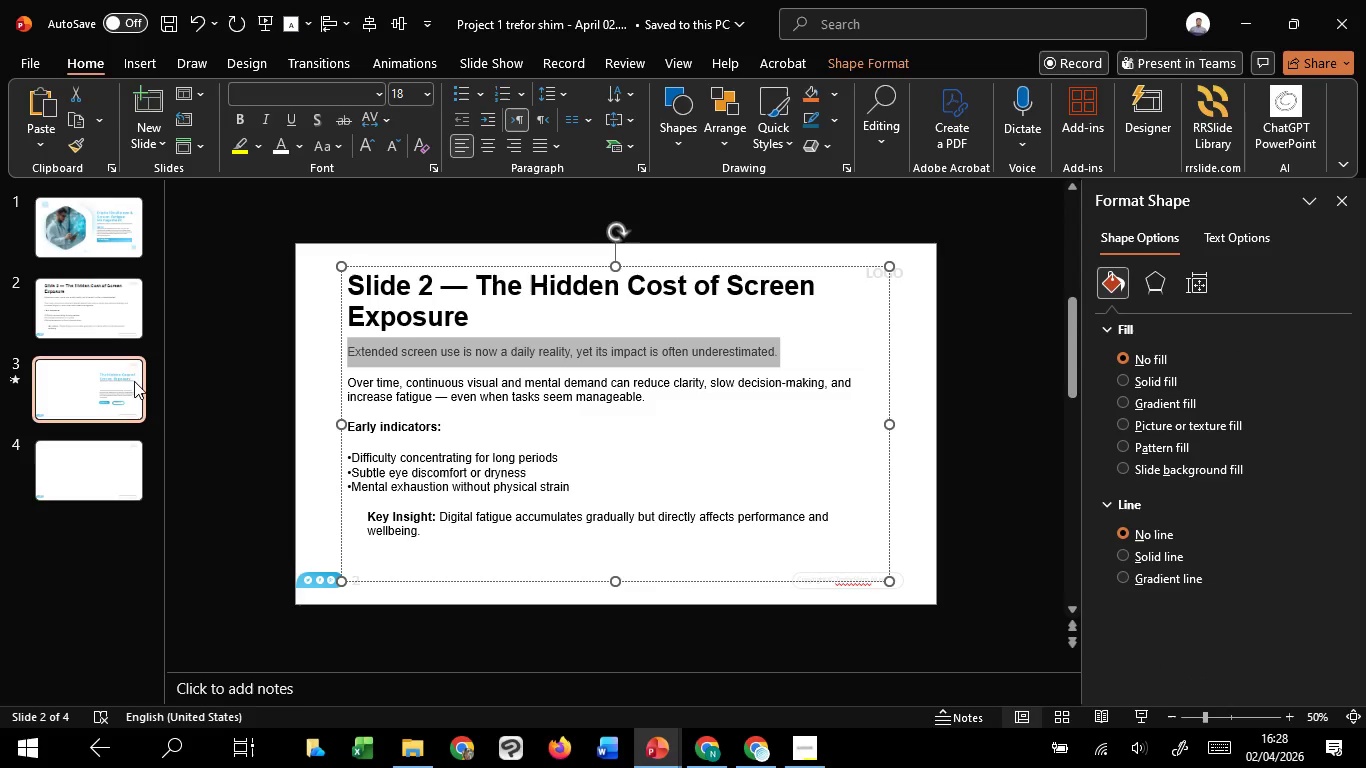 
left_click([134, 381])
 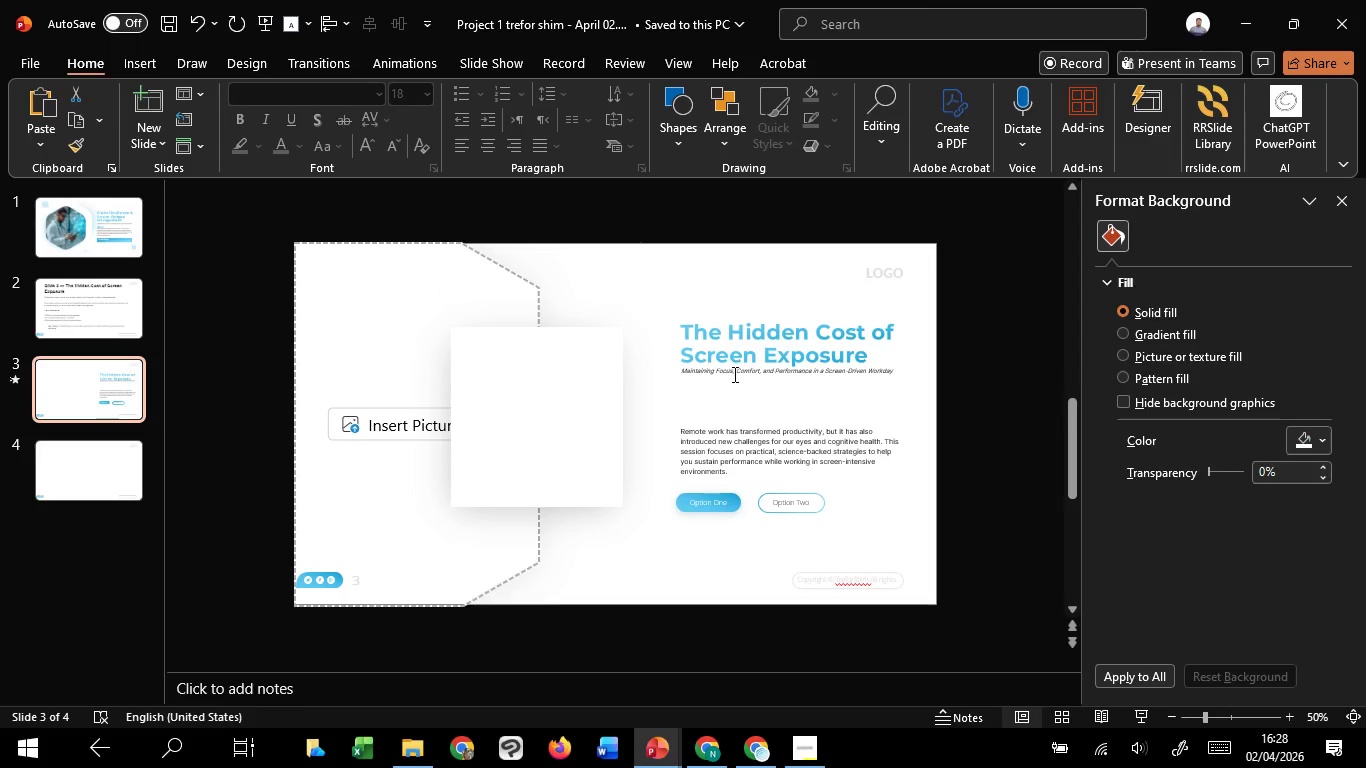 
left_click([733, 374])
 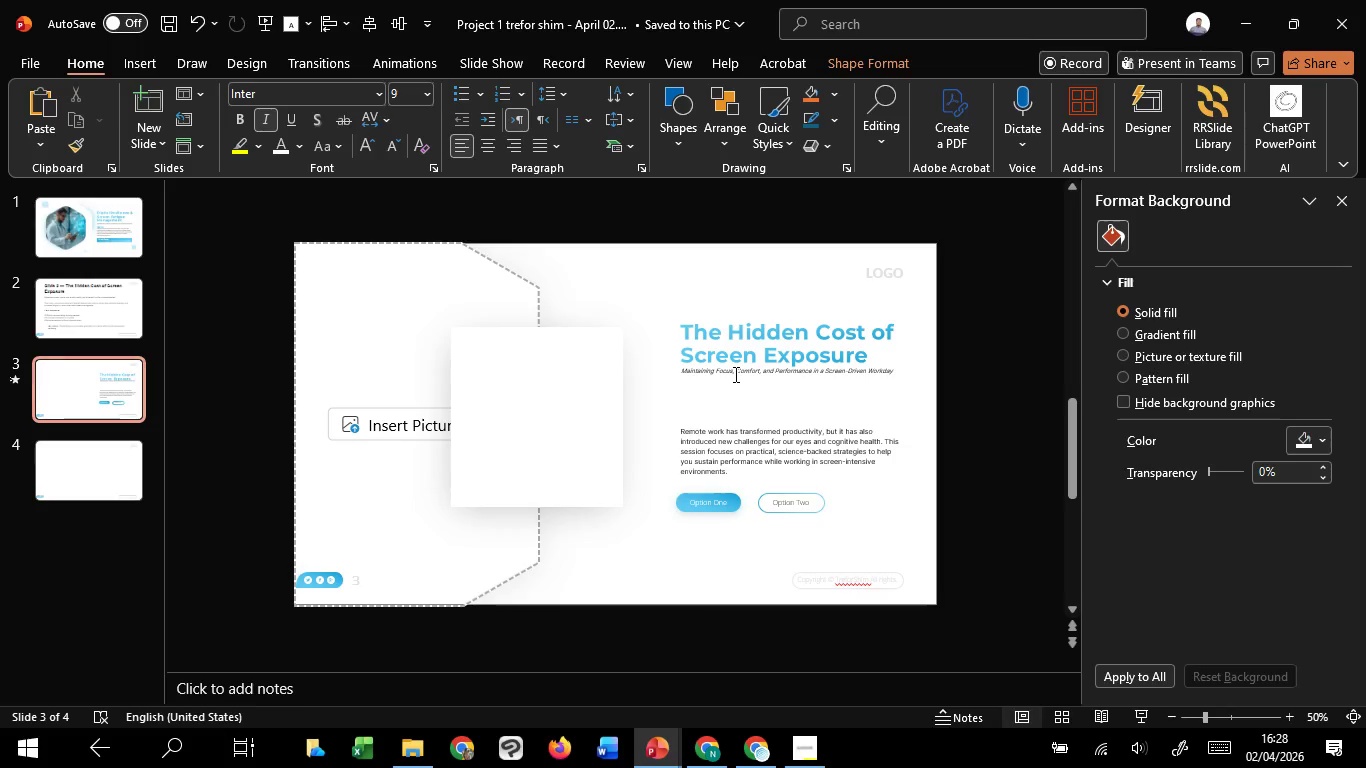 
key(Control+A)
 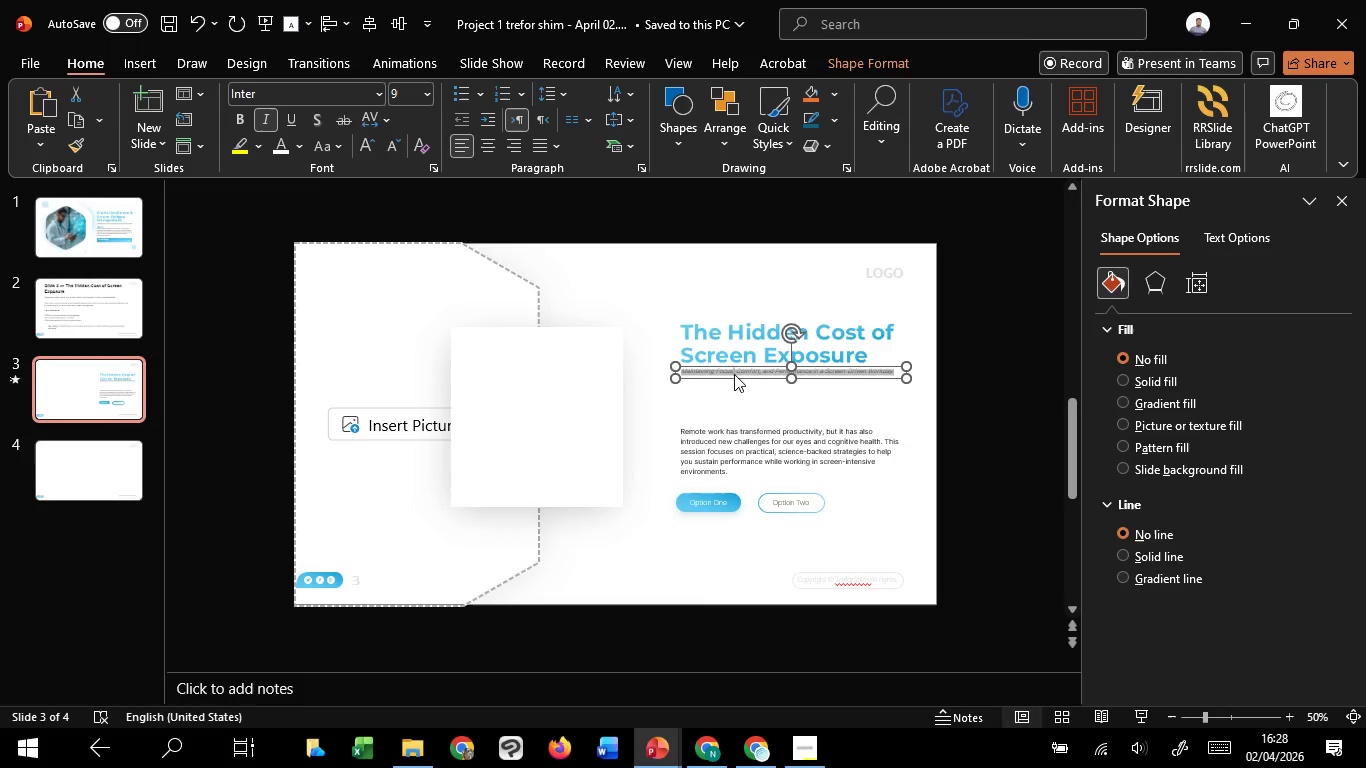 
right_click([734, 374])
 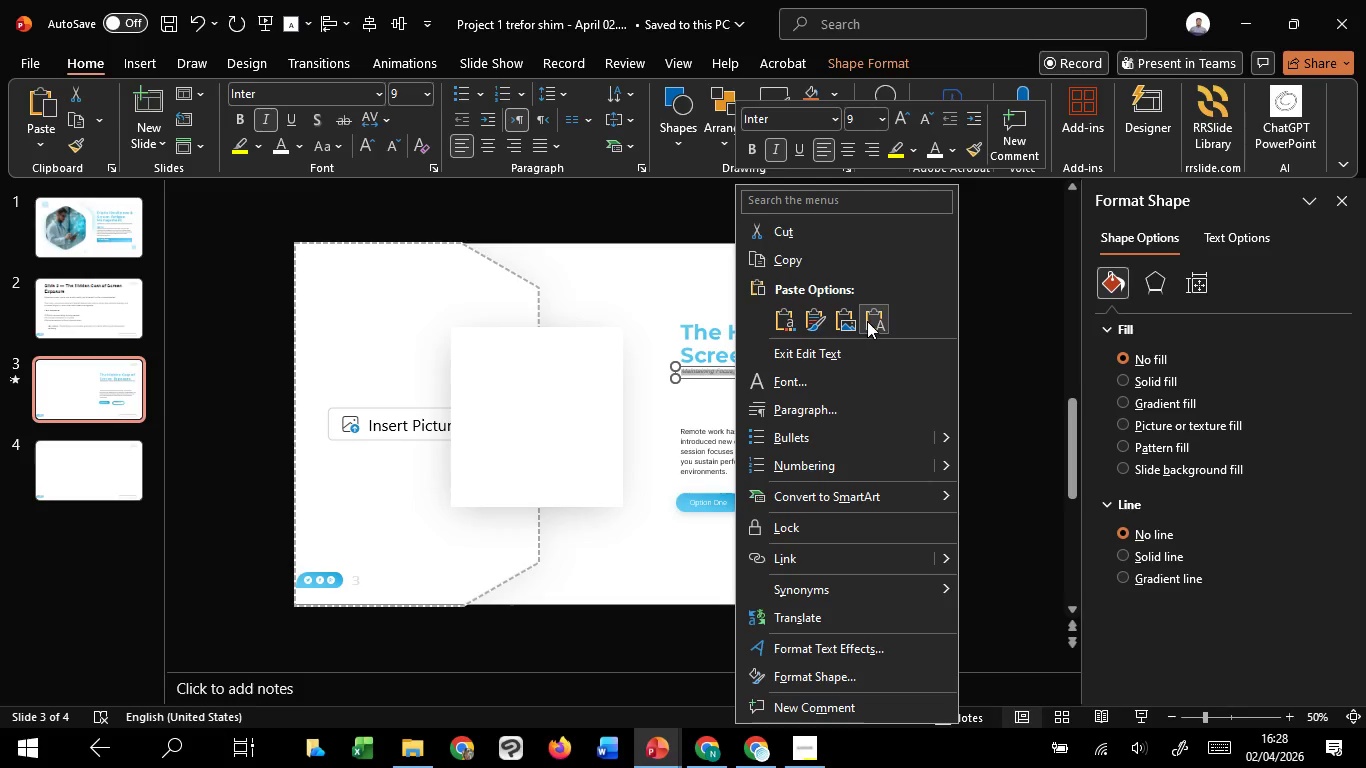 
left_click([867, 321])
 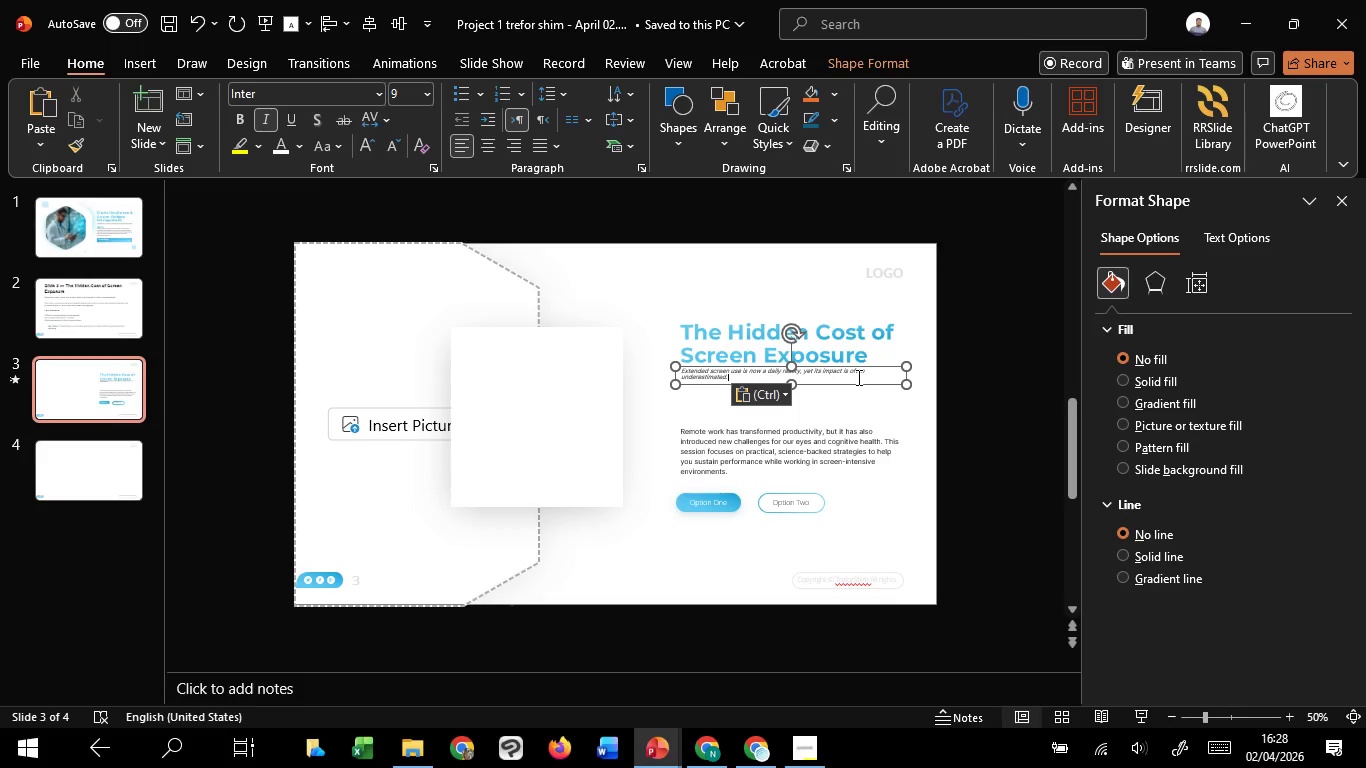 
scroll: coordinate [858, 377], scroll_direction: up, amount: 6.0
 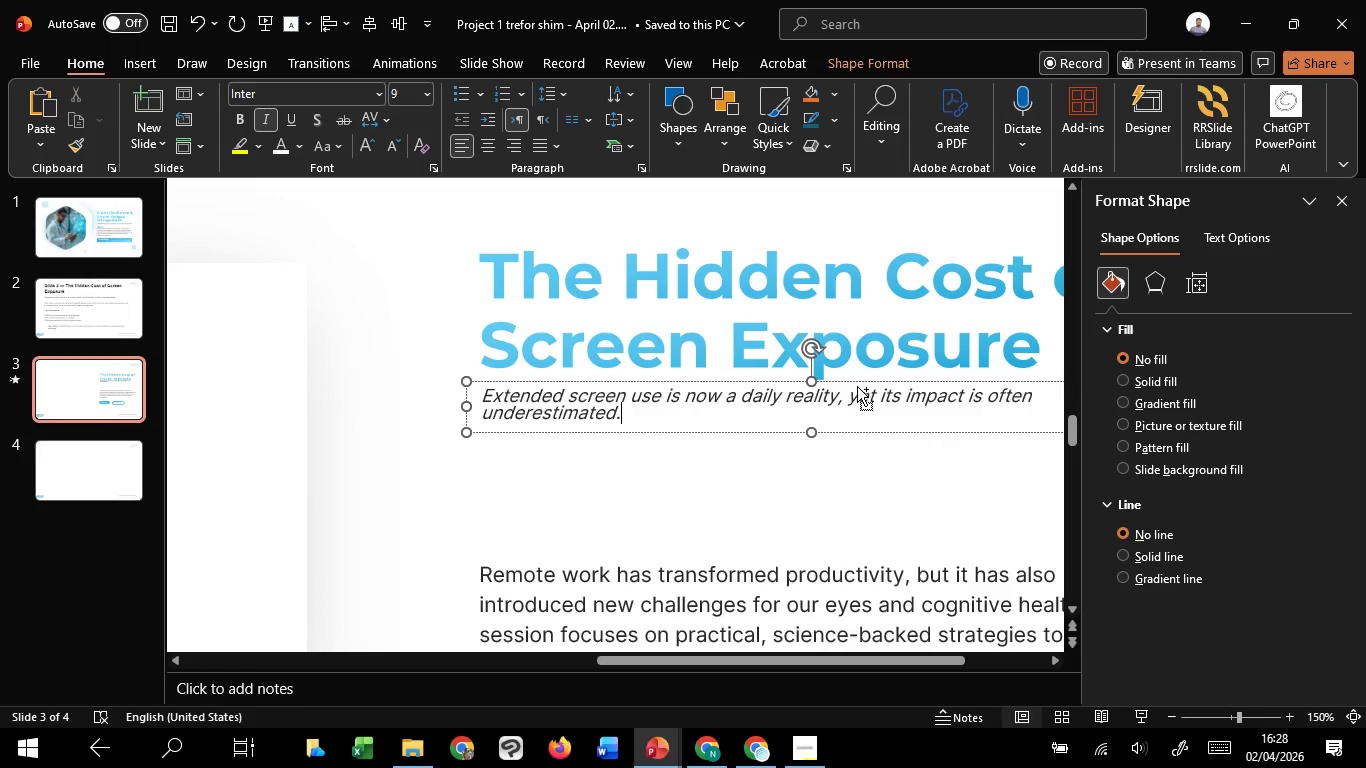 
key(Control+A)
 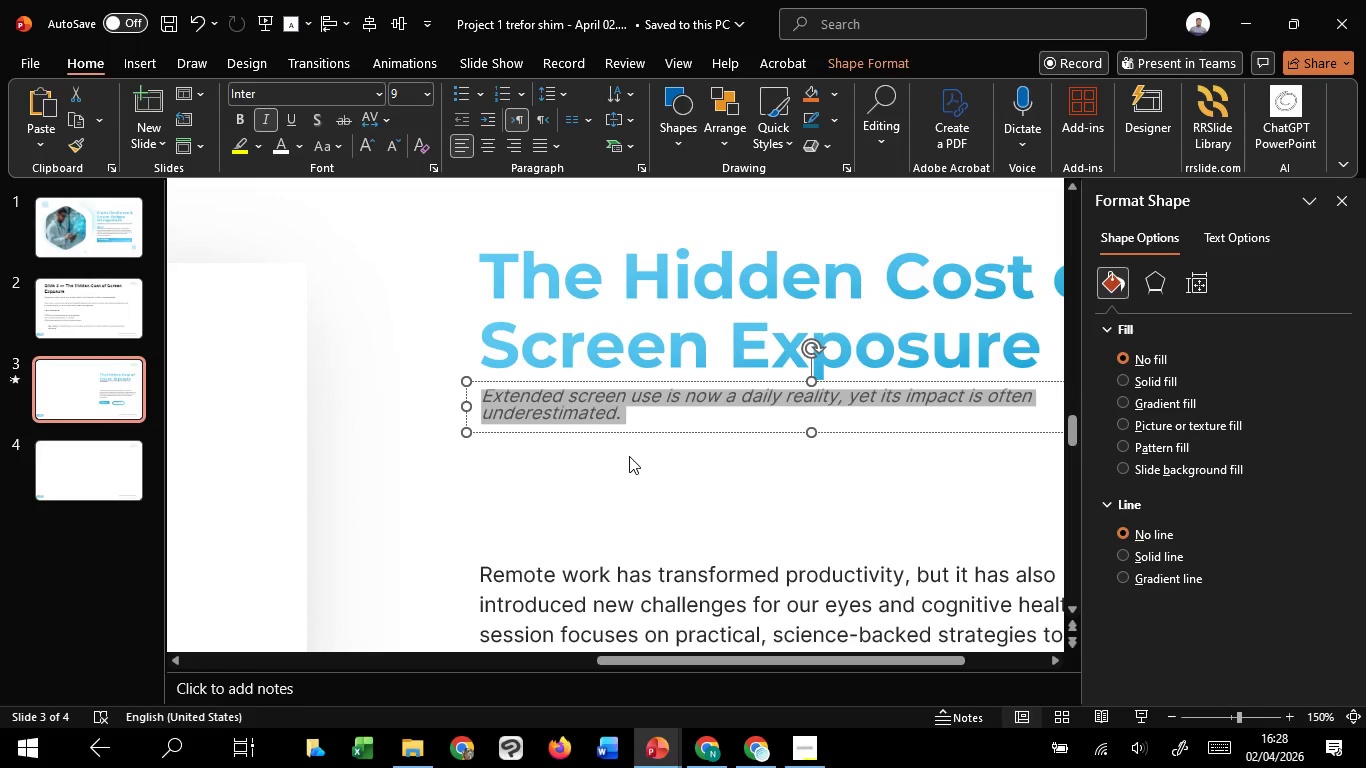 
hold_key(key=ControlLeft, duration=1.52)
 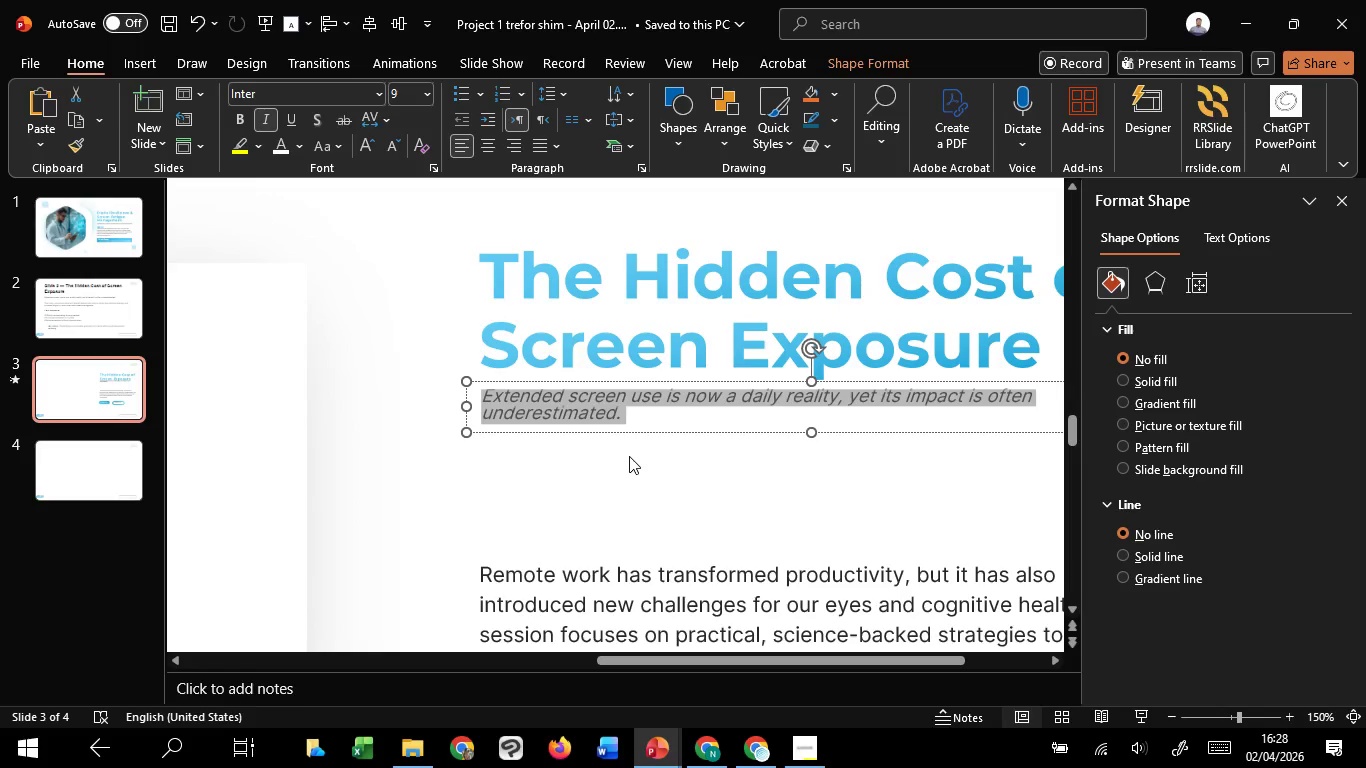 
hold_key(key=ControlLeft, duration=1.51)
hold_key(key=ControlLeft, duration=1.14)
scroll: coordinate [629, 456], scroll_direction: down, amount: 2.0
 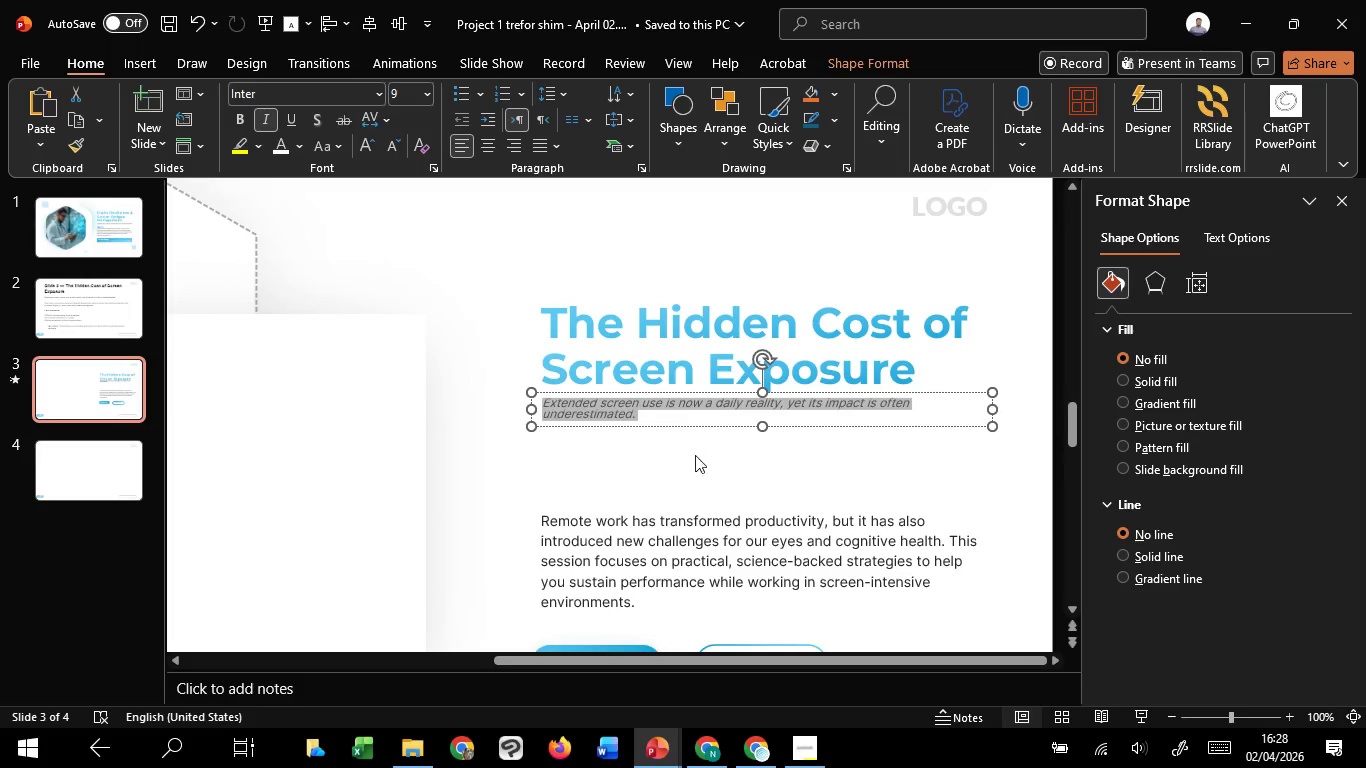 
hold_key(key=ControlLeft, duration=4.42)
left_click_drag(start_coordinate=[997, 411], to_coordinate=[1029, 415])
 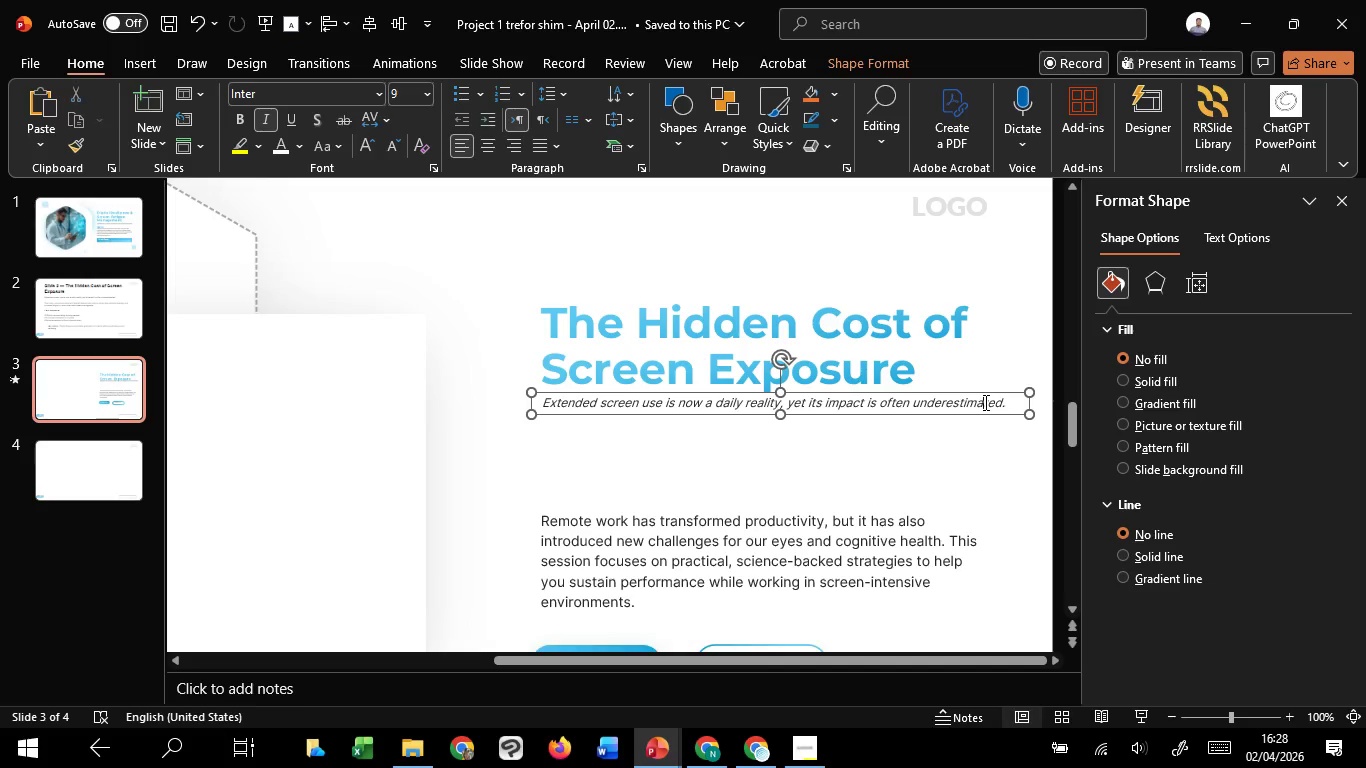 
left_click([984, 402])
 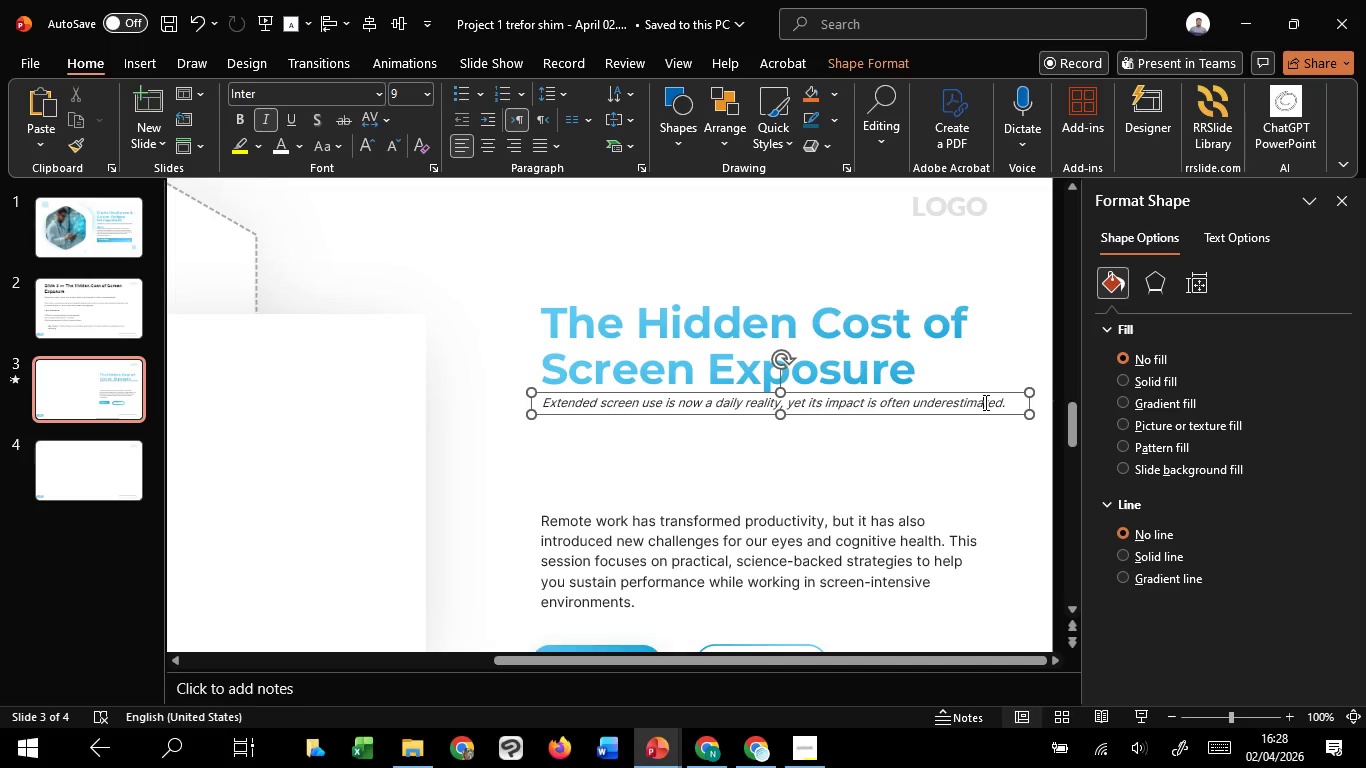 
key(Control+A)
 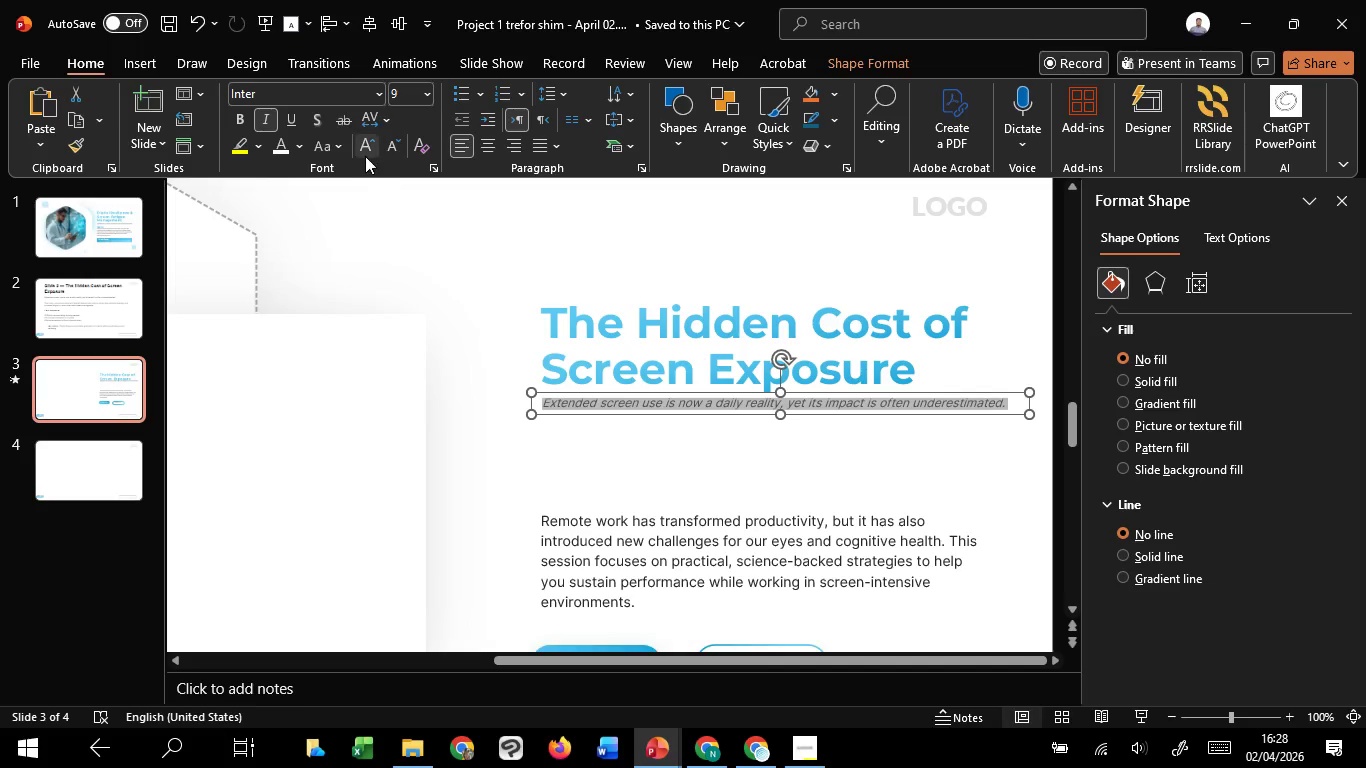 
left_click([363, 154])
 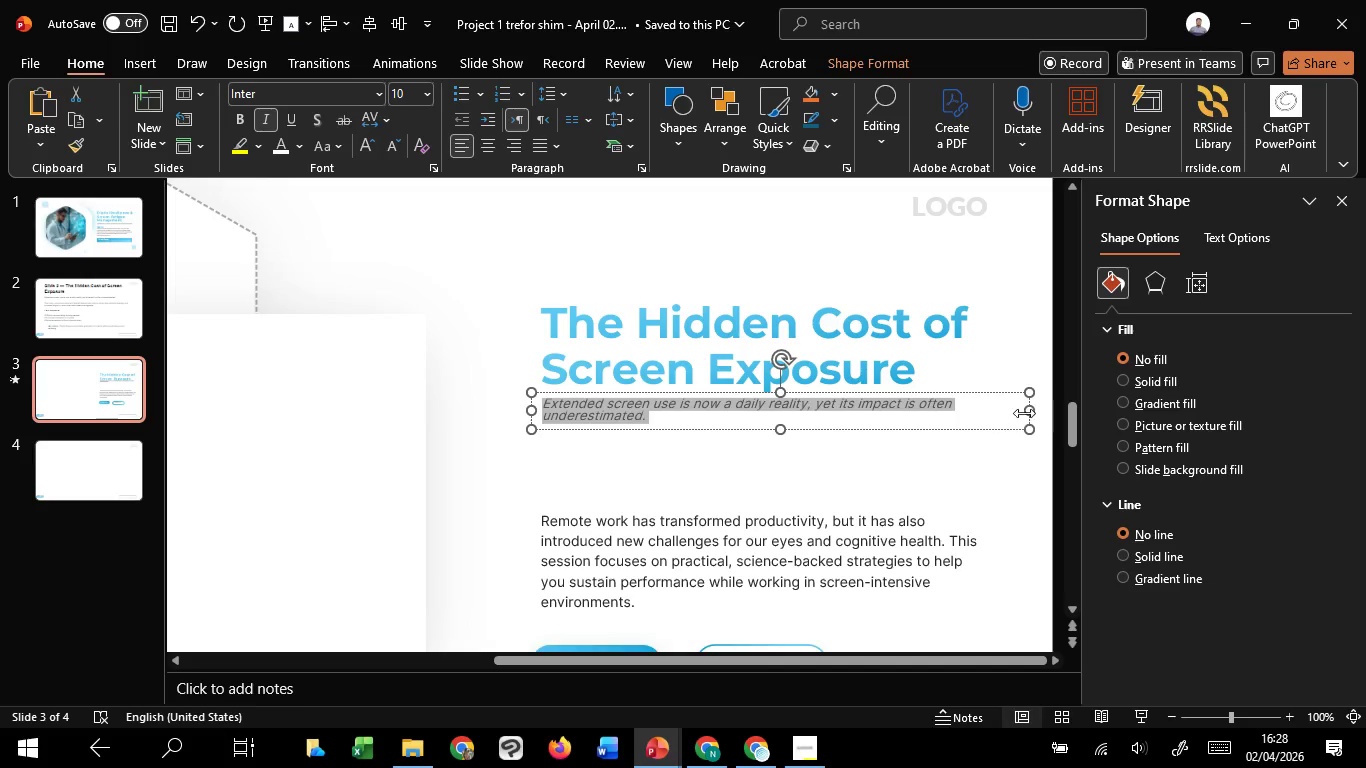 
left_click_drag(start_coordinate=[1027, 411], to_coordinate=[958, 415])
 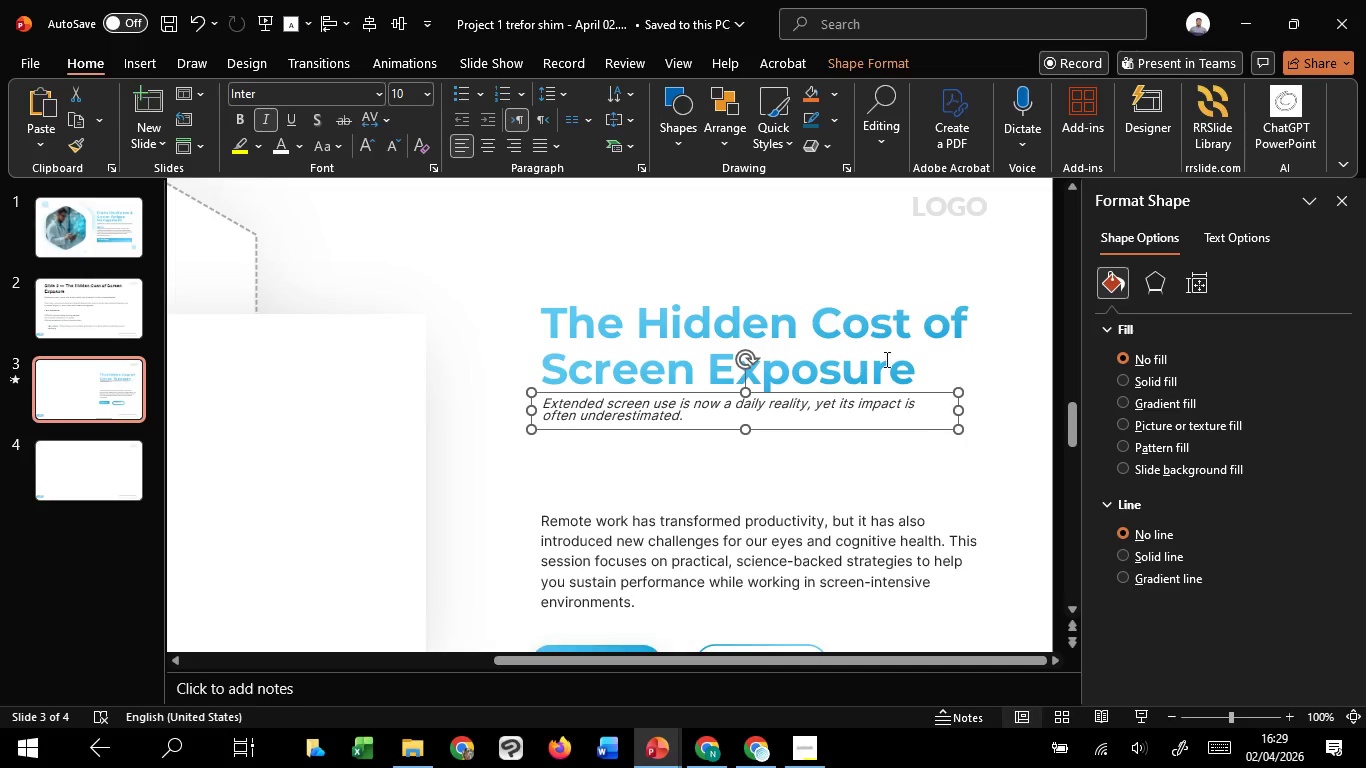 
hold_key(key=ShiftLeft, duration=0.7)
left_click([878, 354])
 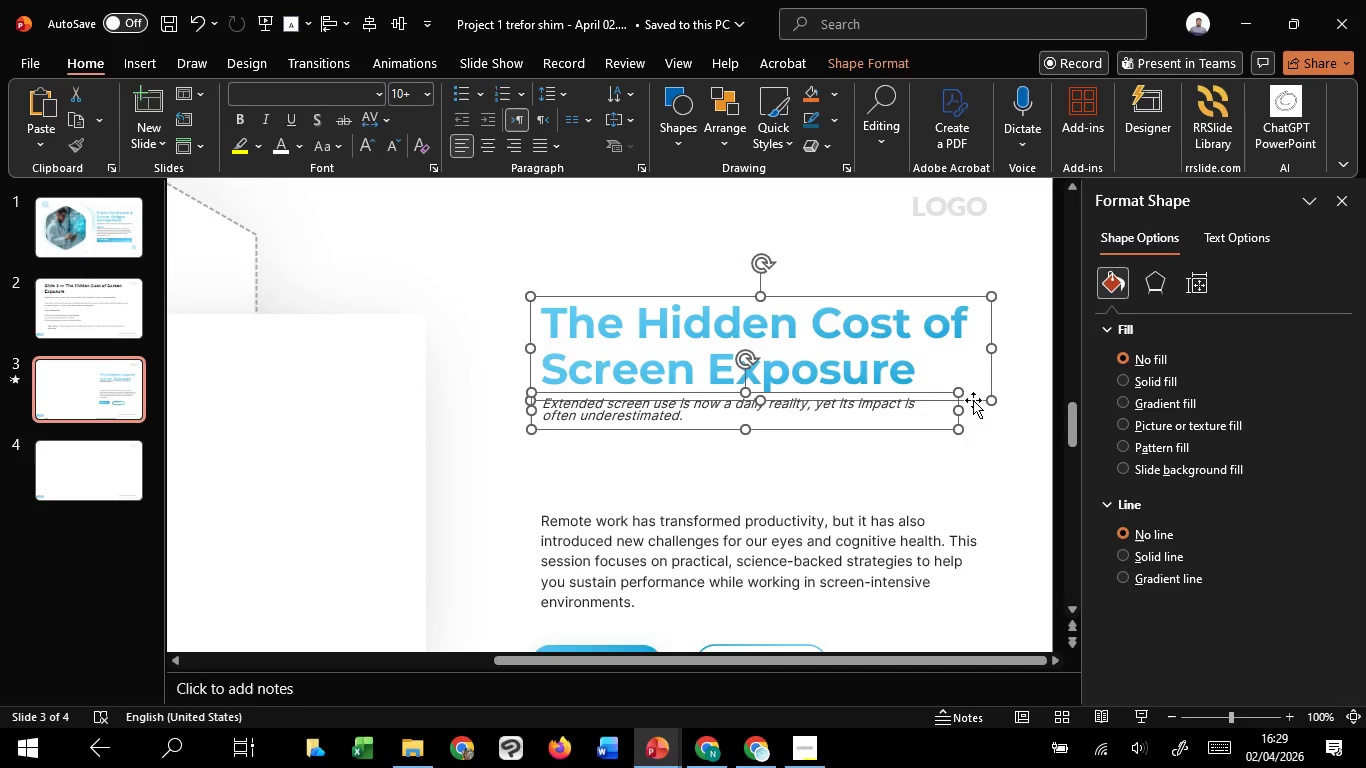 
left_click_drag(start_coordinate=[973, 400], to_coordinate=[971, 418])
 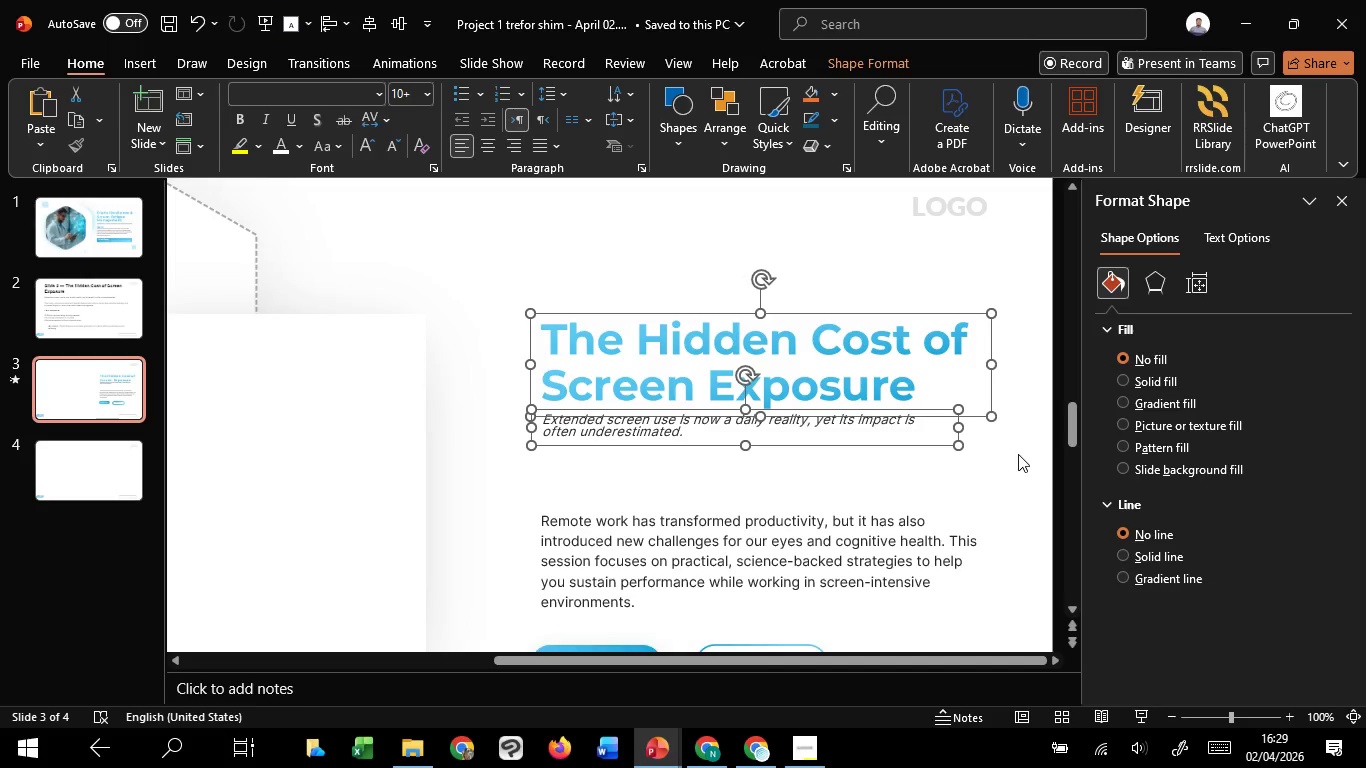 
hold_key(key=ShiftLeft, duration=1.52)
 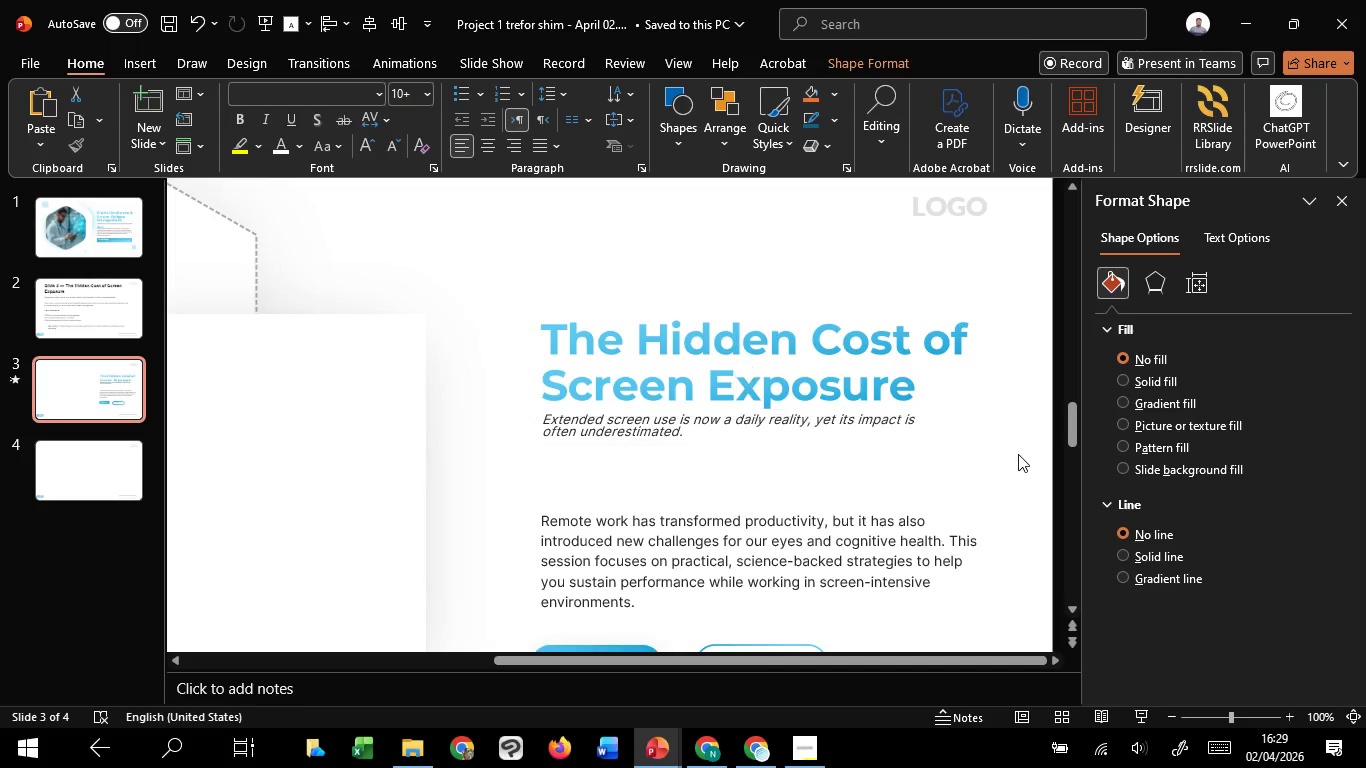 
left_click([1018, 454])
 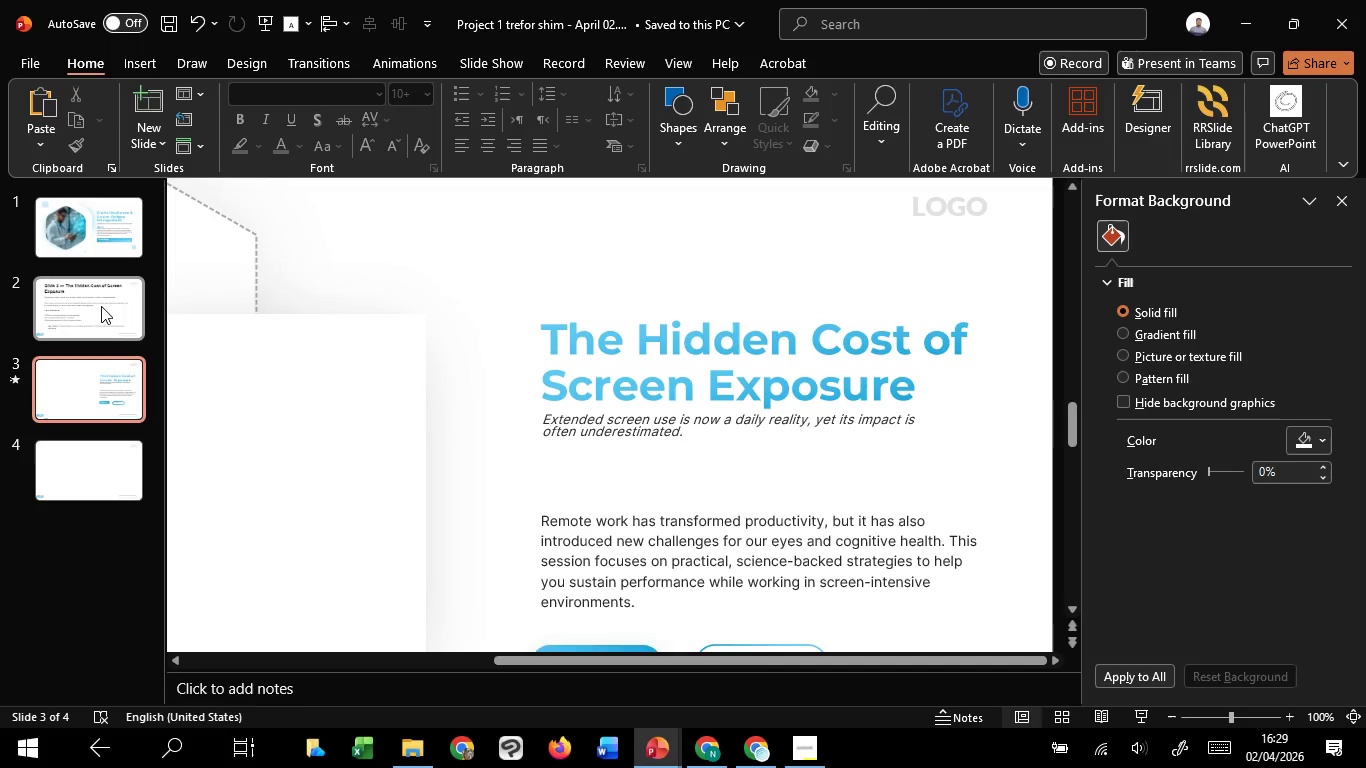 
left_click([101, 306])
 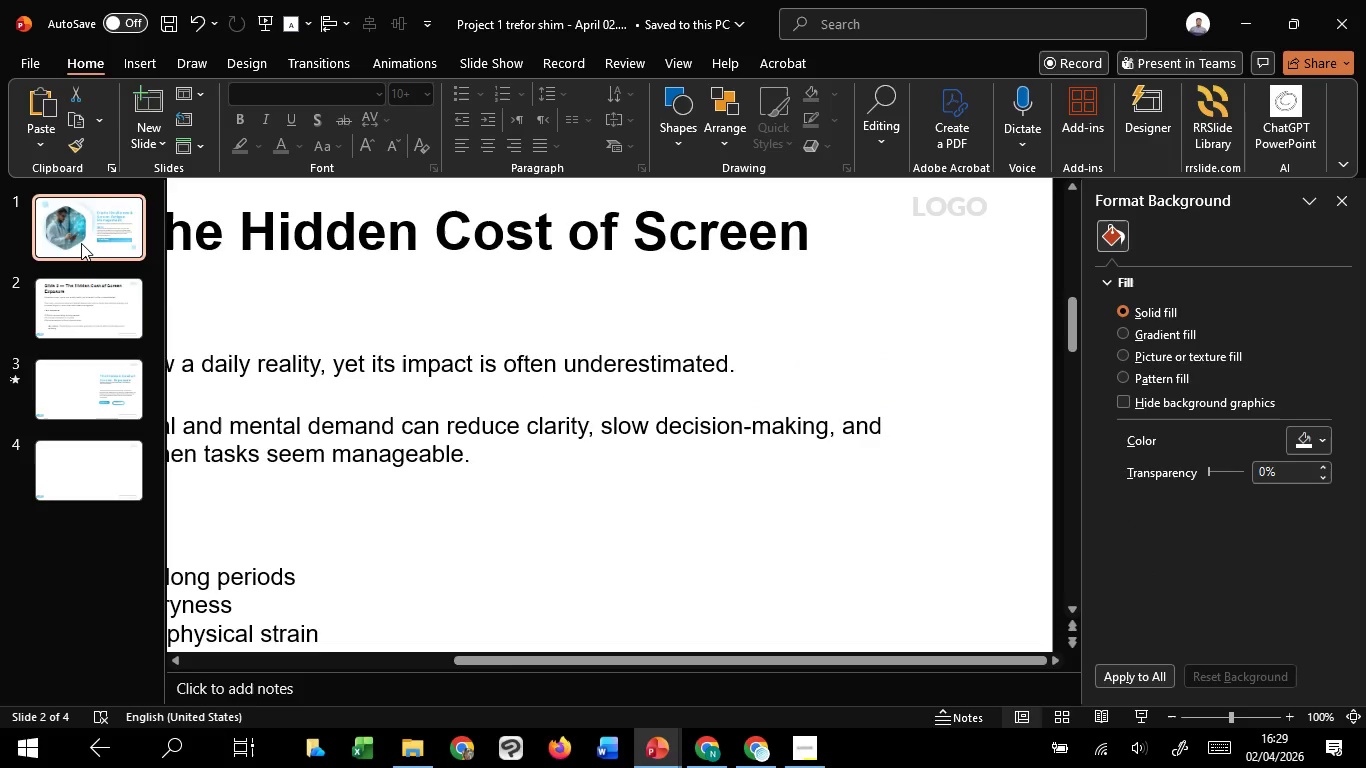 
left_click([81, 243])
 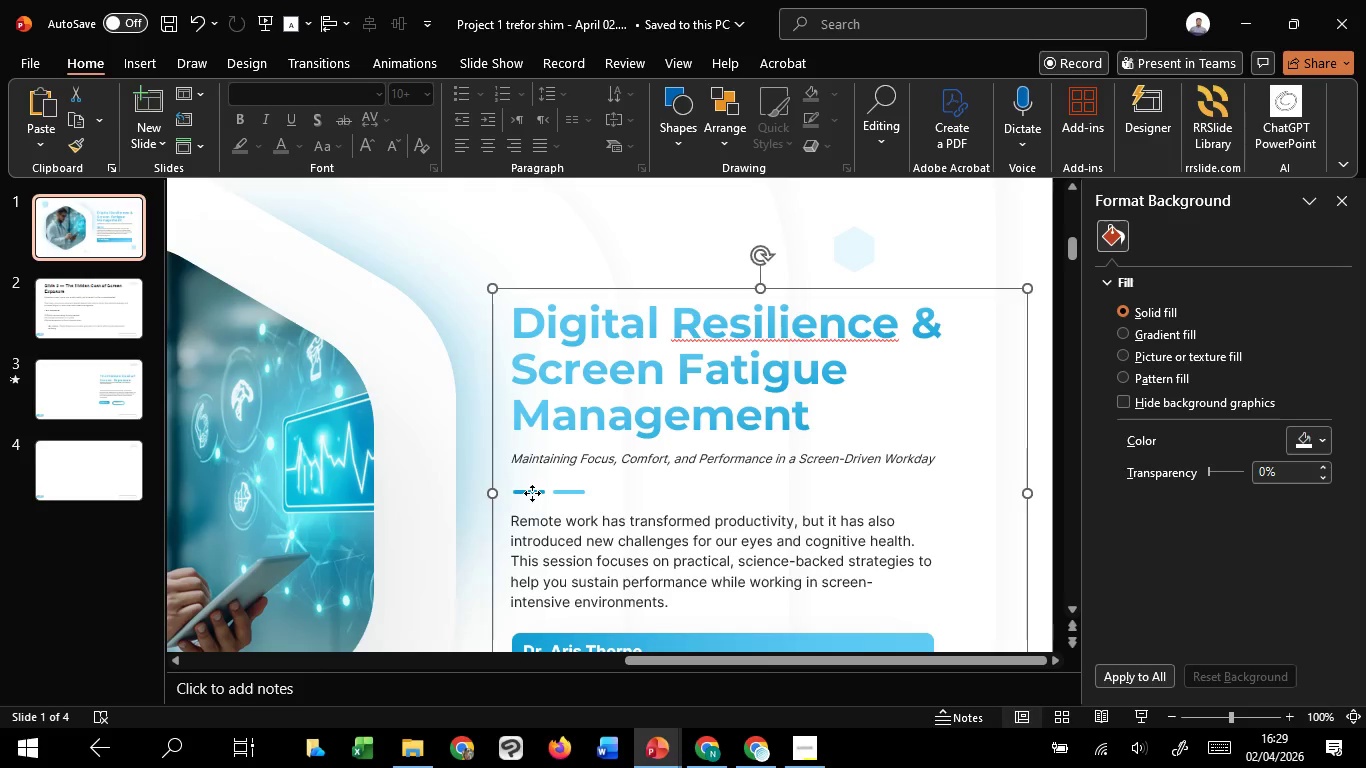 
double_click([534, 493])
 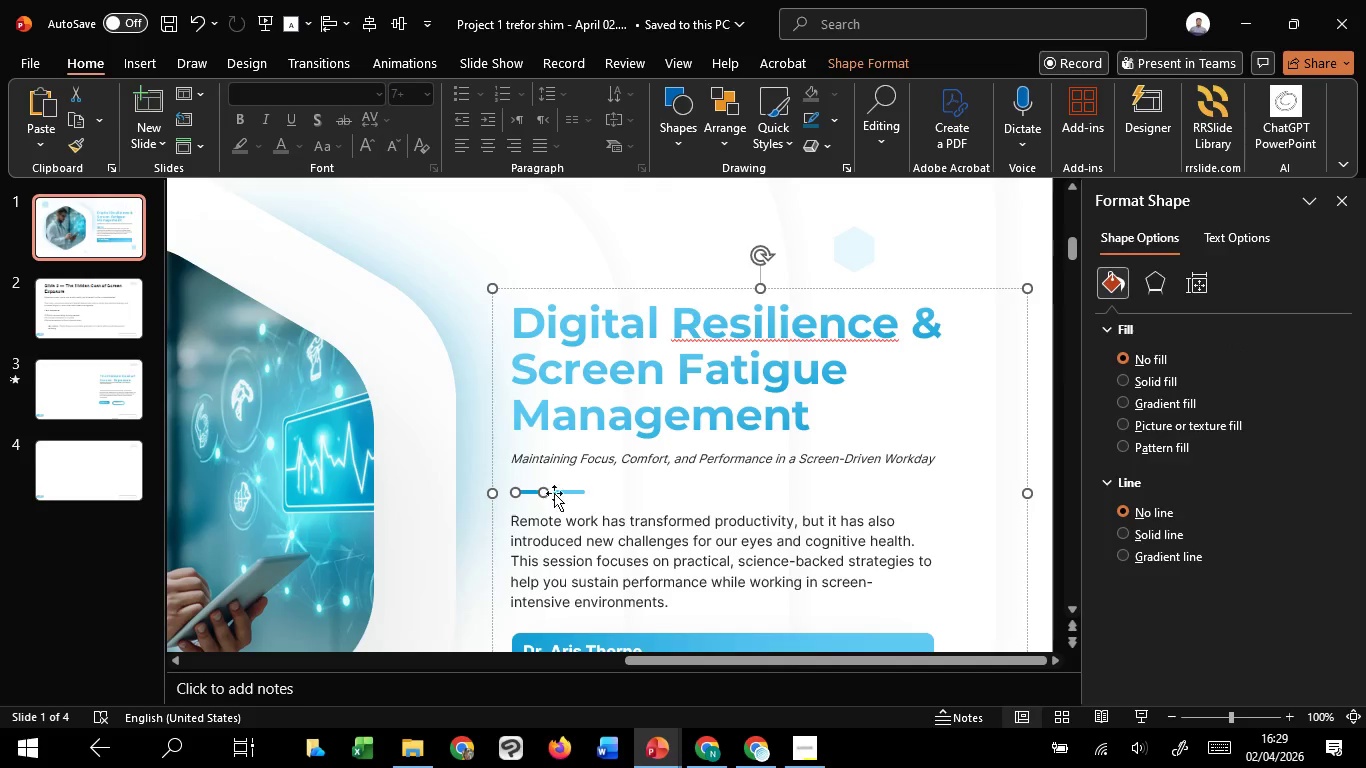 
hold_key(key=ShiftLeft, duration=0.64)
left_click([574, 494])
 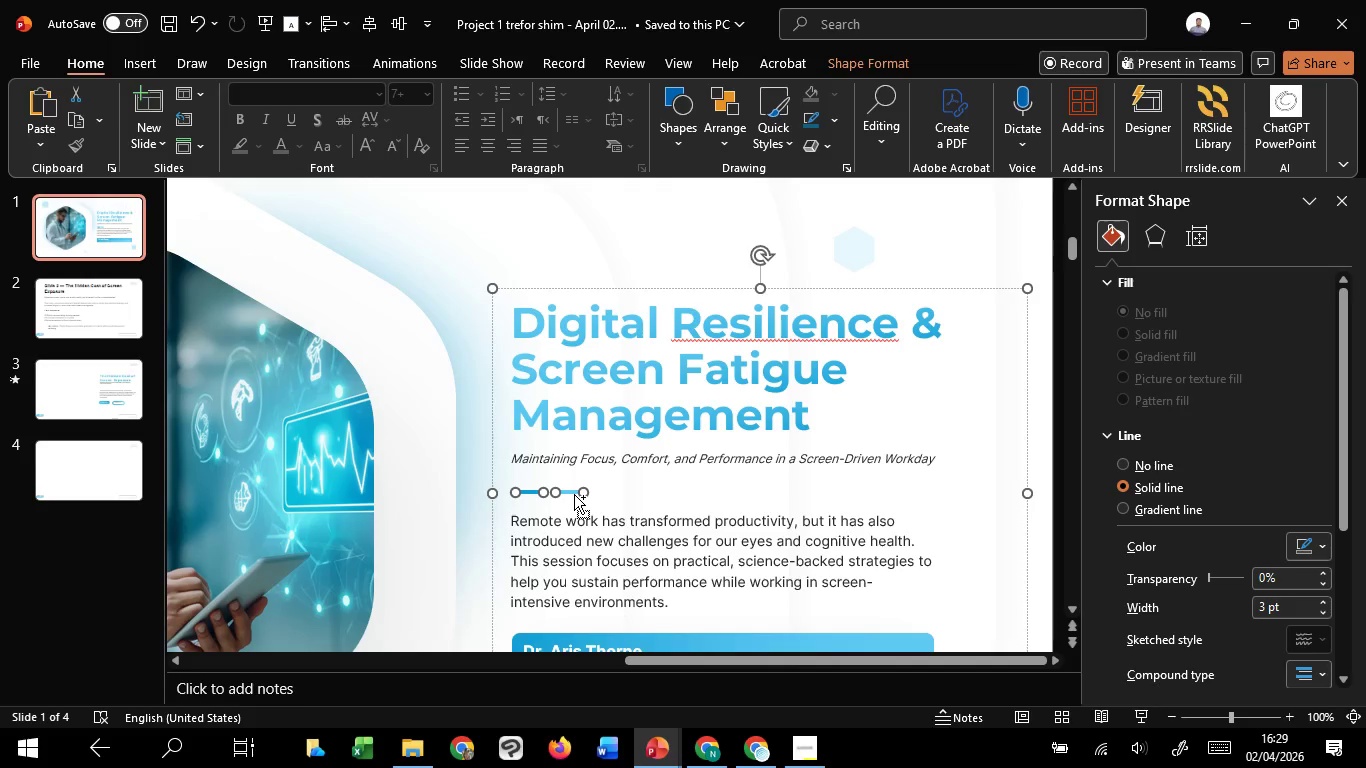 
key(Control+C)
 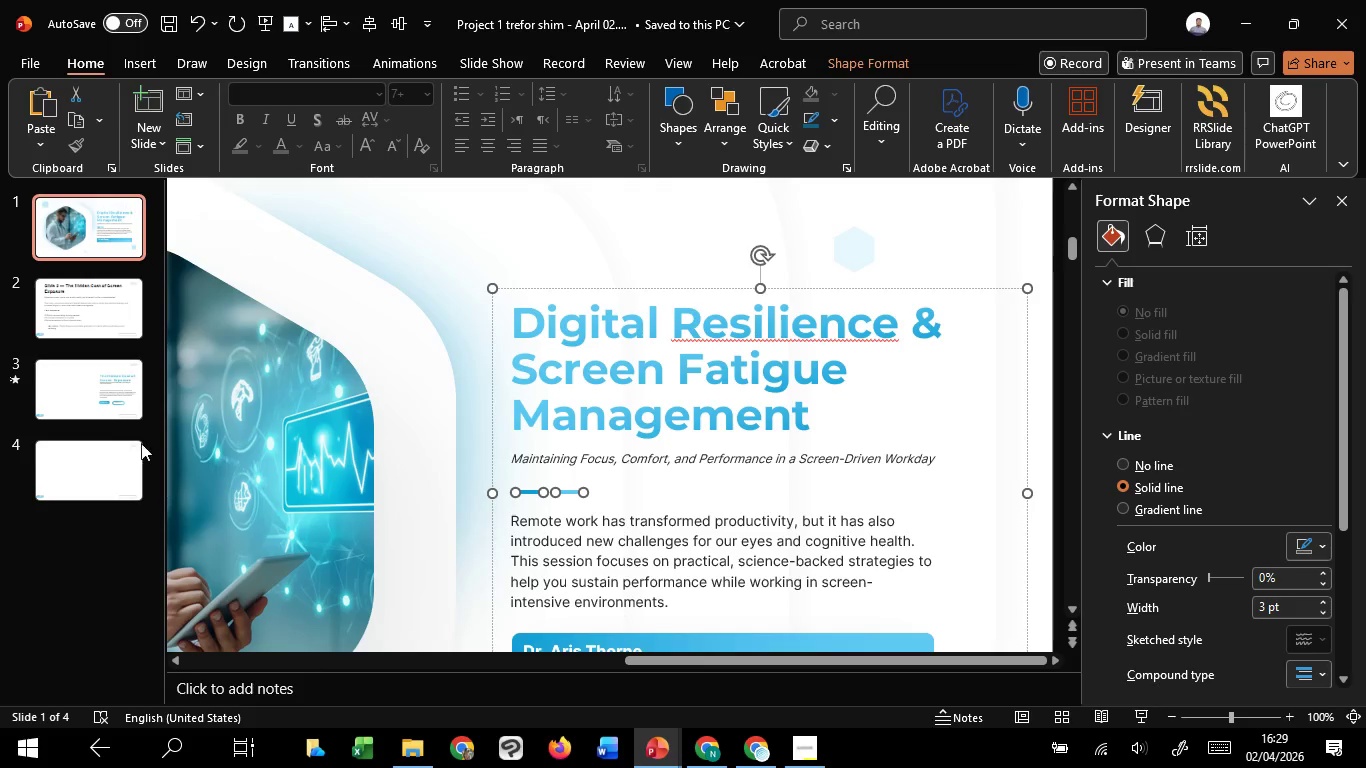 
key(Control+C)
 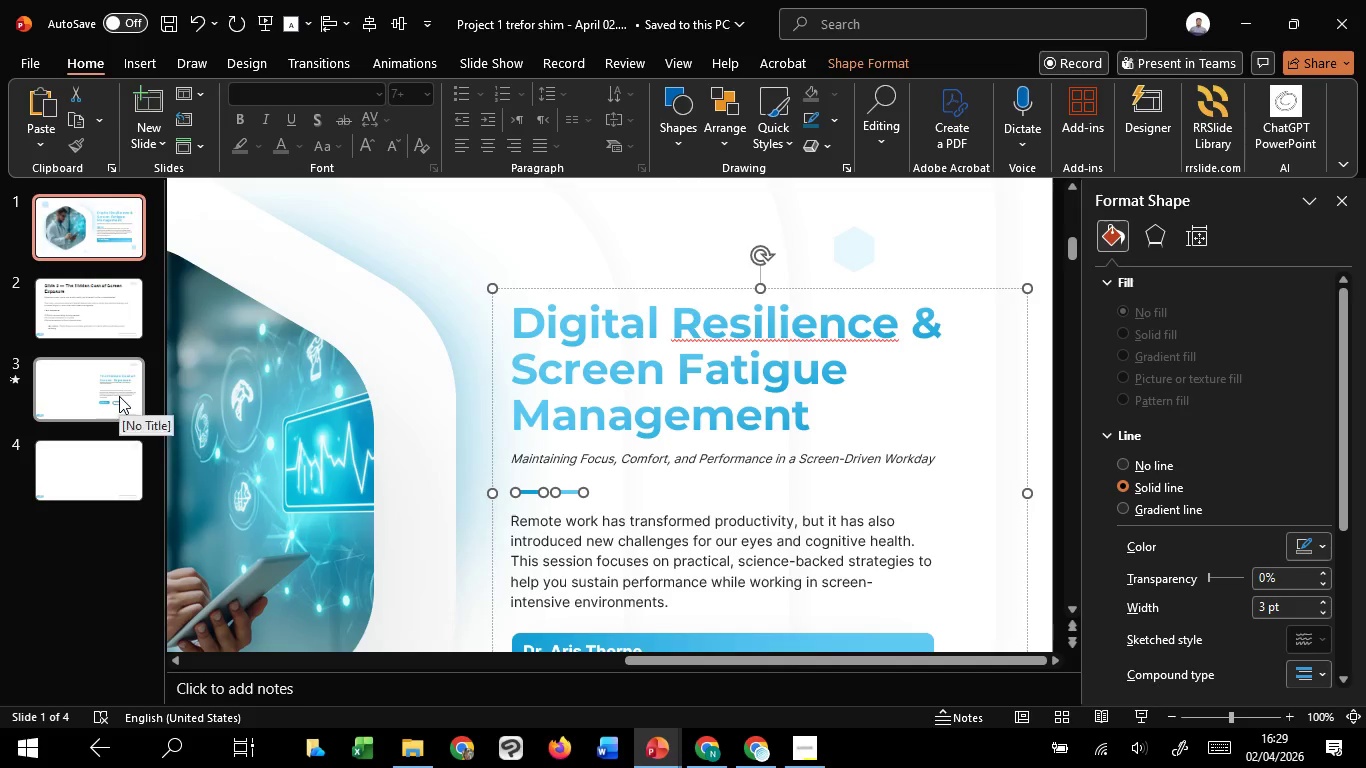 
left_click([119, 396])
 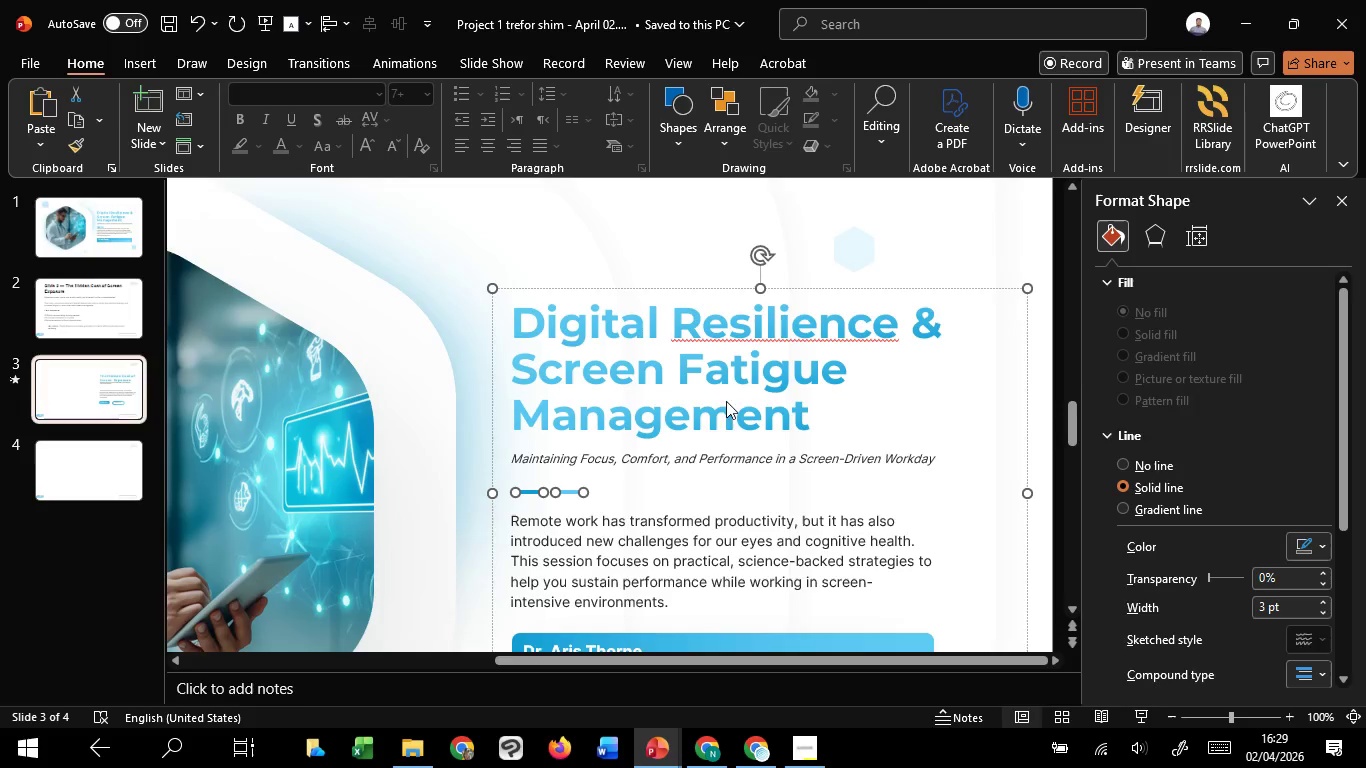 
key(Control+V)
 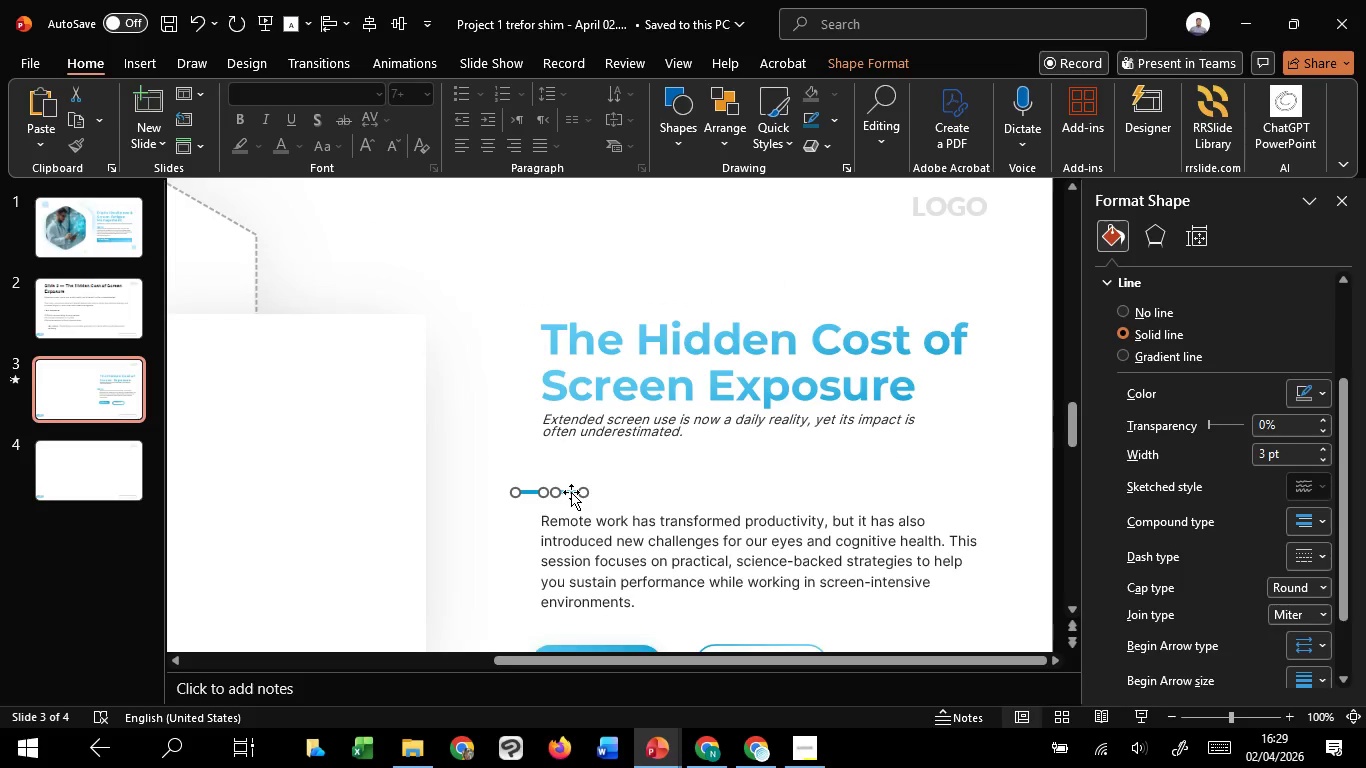 
left_click_drag(start_coordinate=[571, 492], to_coordinate=[601, 478])
 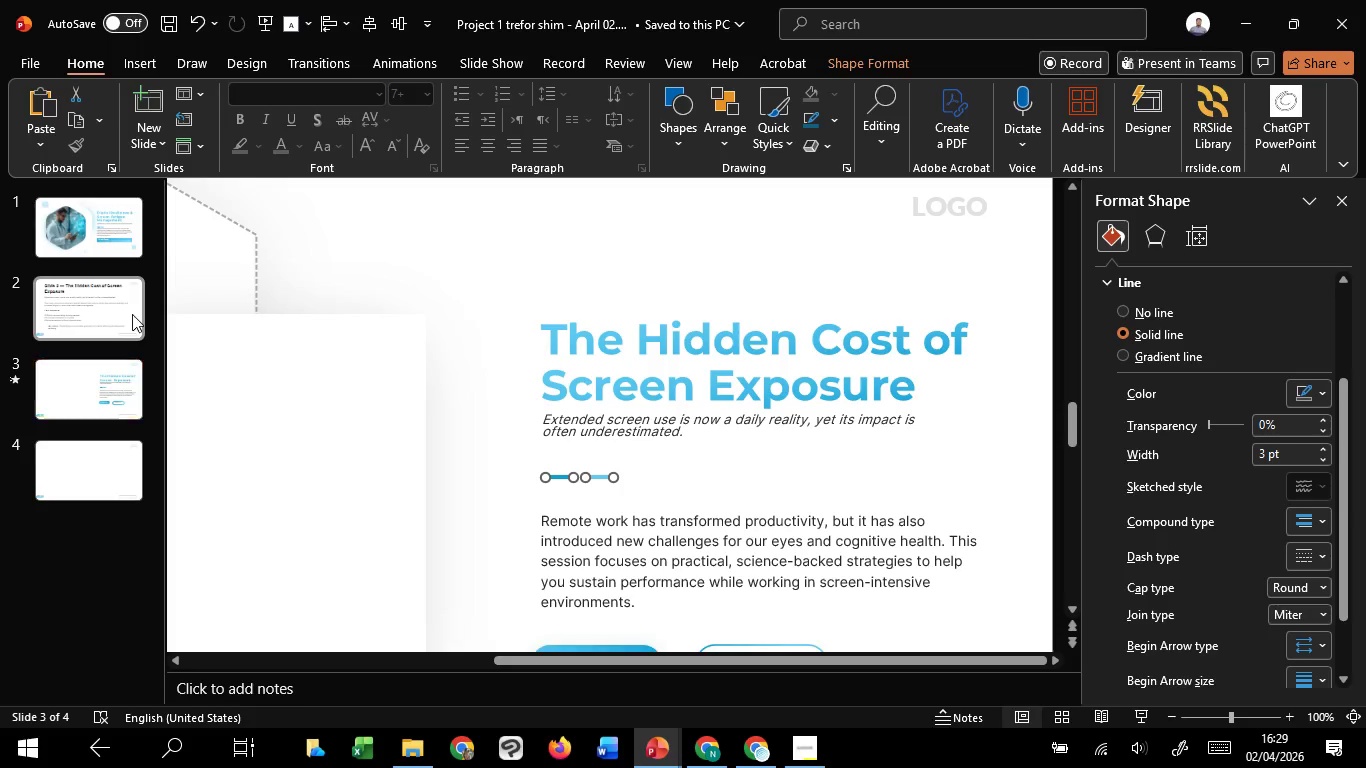 
left_click([132, 314])
 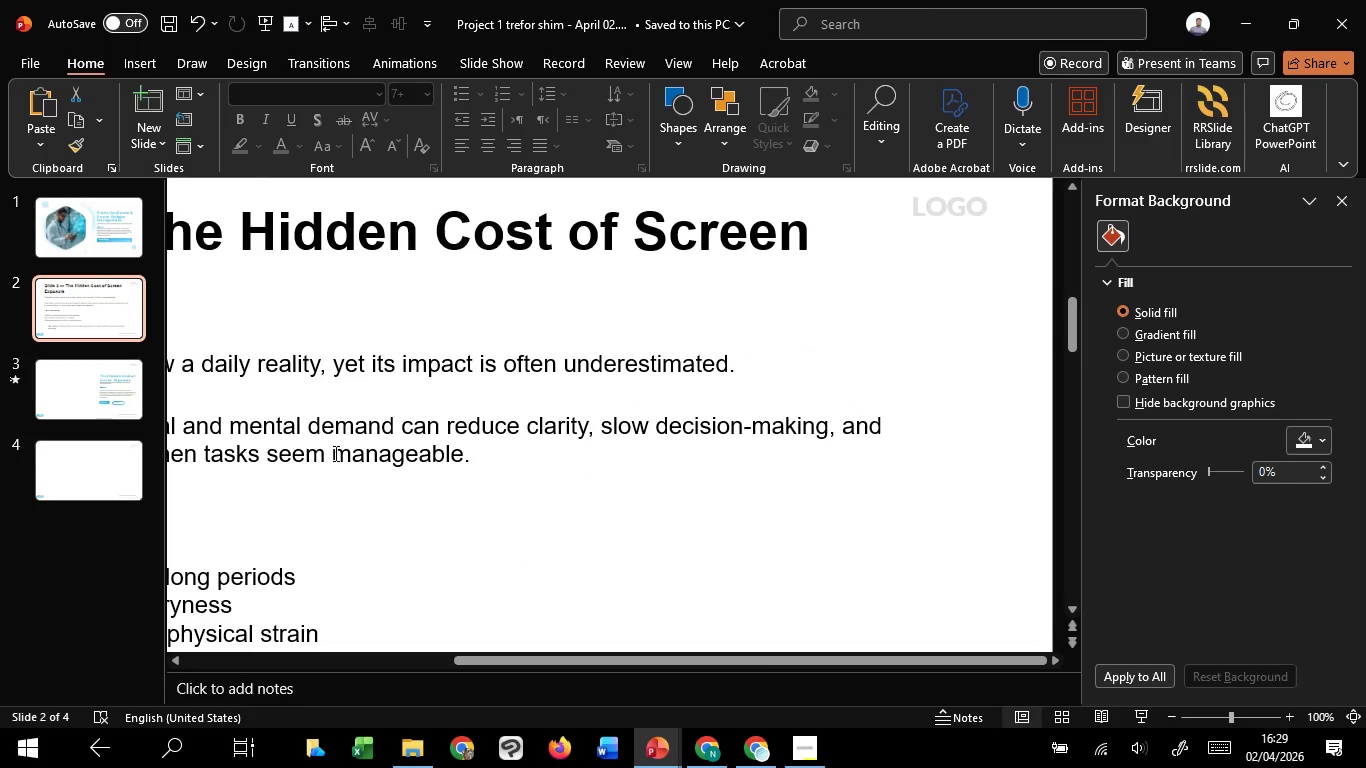 
hold_key(key=ControlLeft, duration=0.98)
scroll: coordinate [317, 453], scroll_direction: down, amount: 5.0
 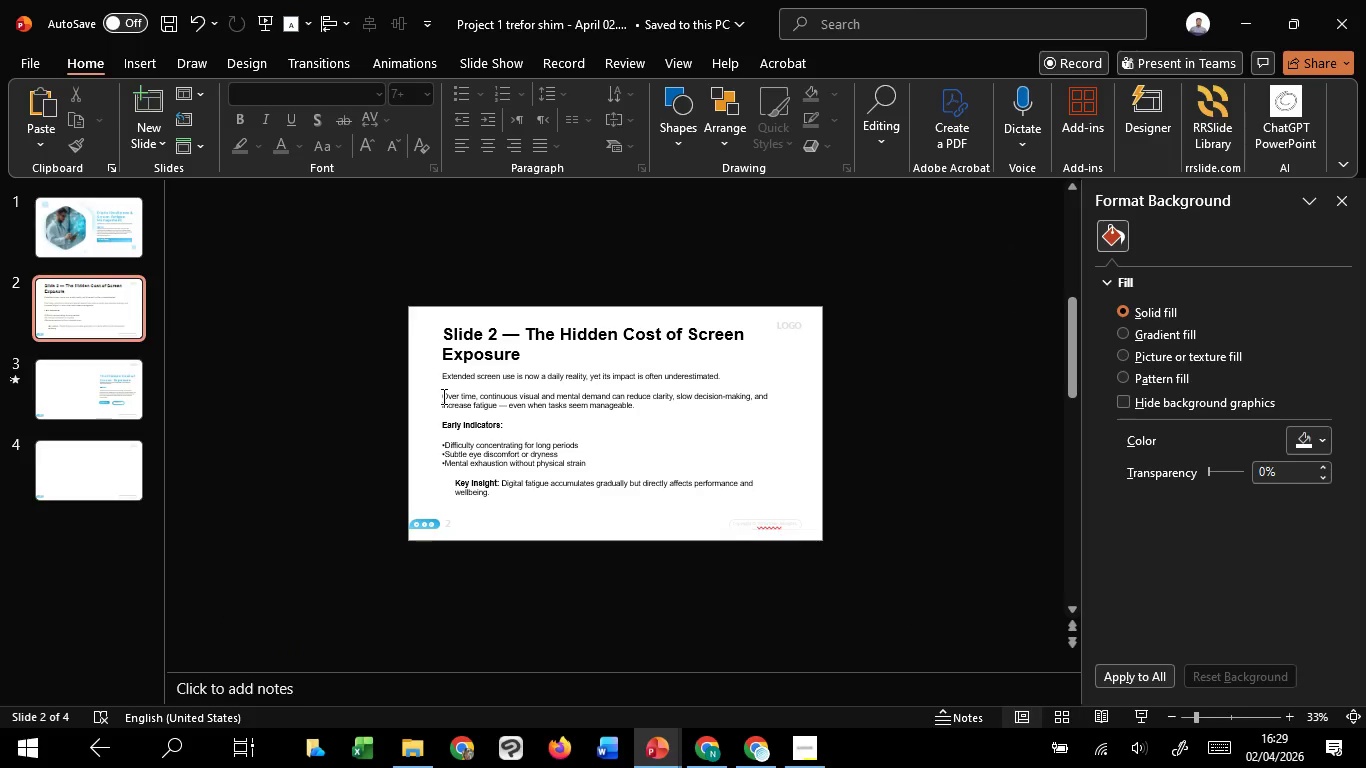 
left_click_drag(start_coordinate=[442, 396], to_coordinate=[644, 410])
 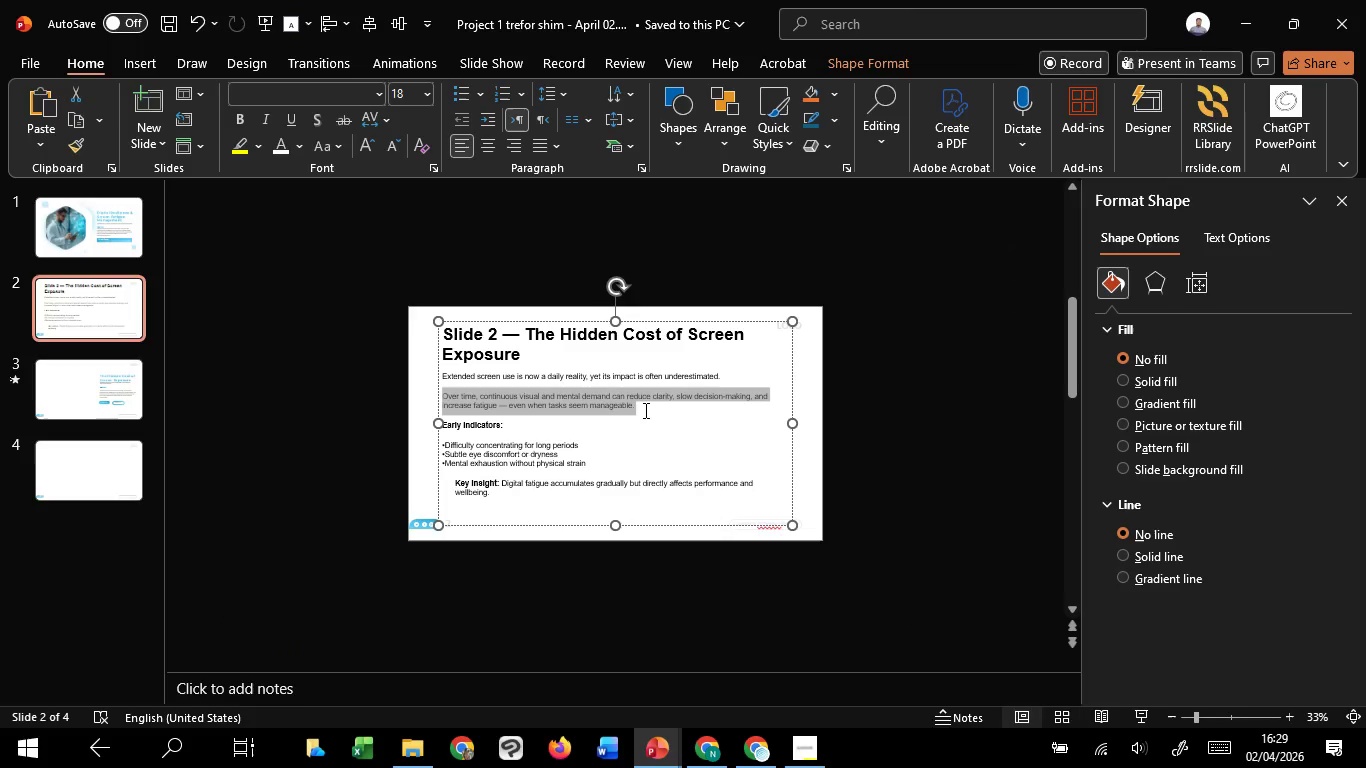 
key(Control+C)
 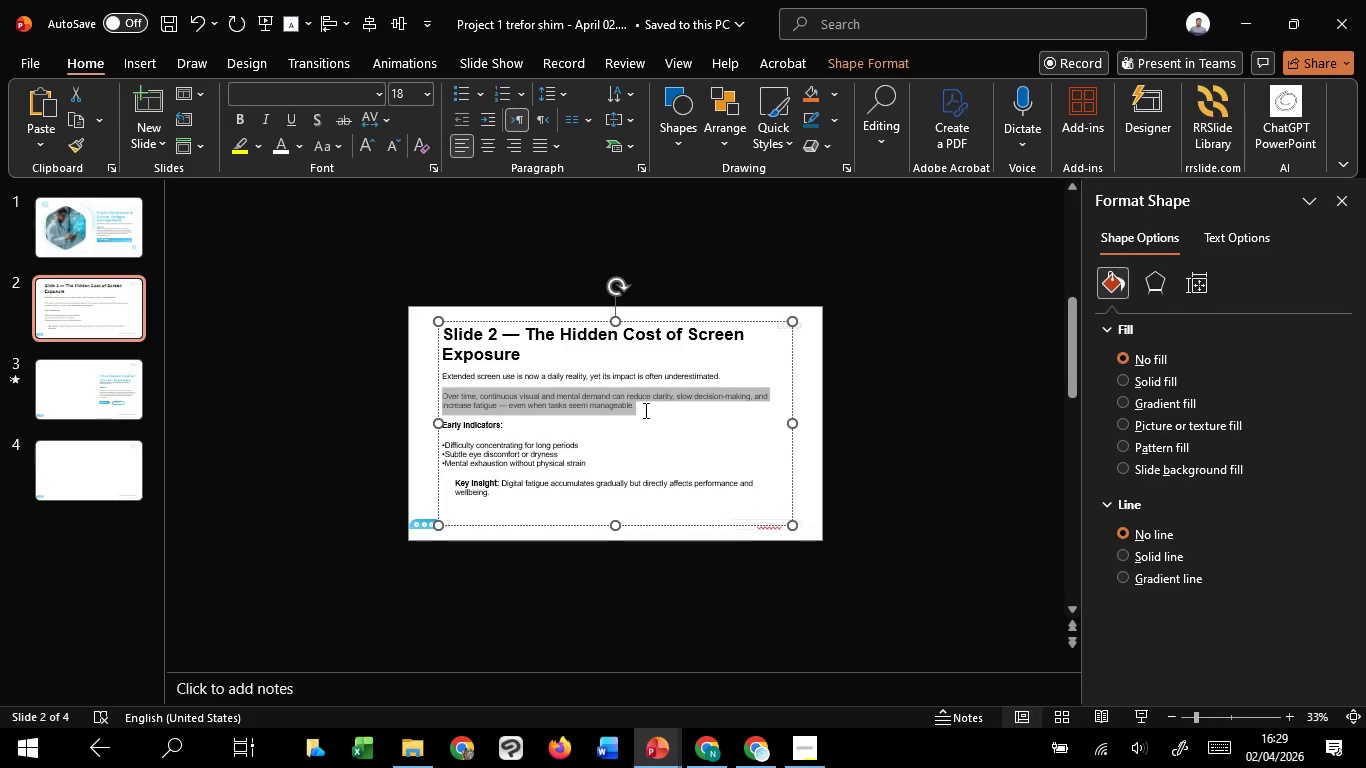 
key(Control+C)
 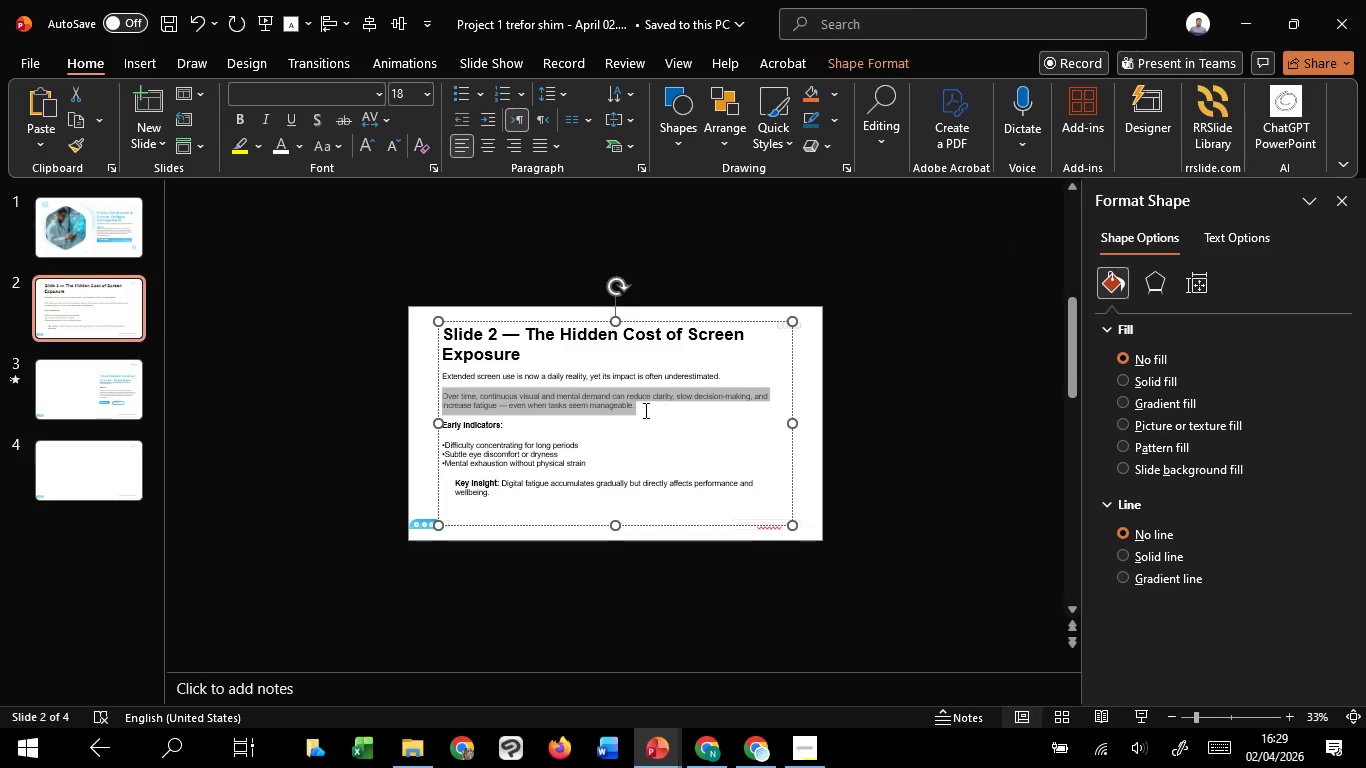 
key(Control+C)
 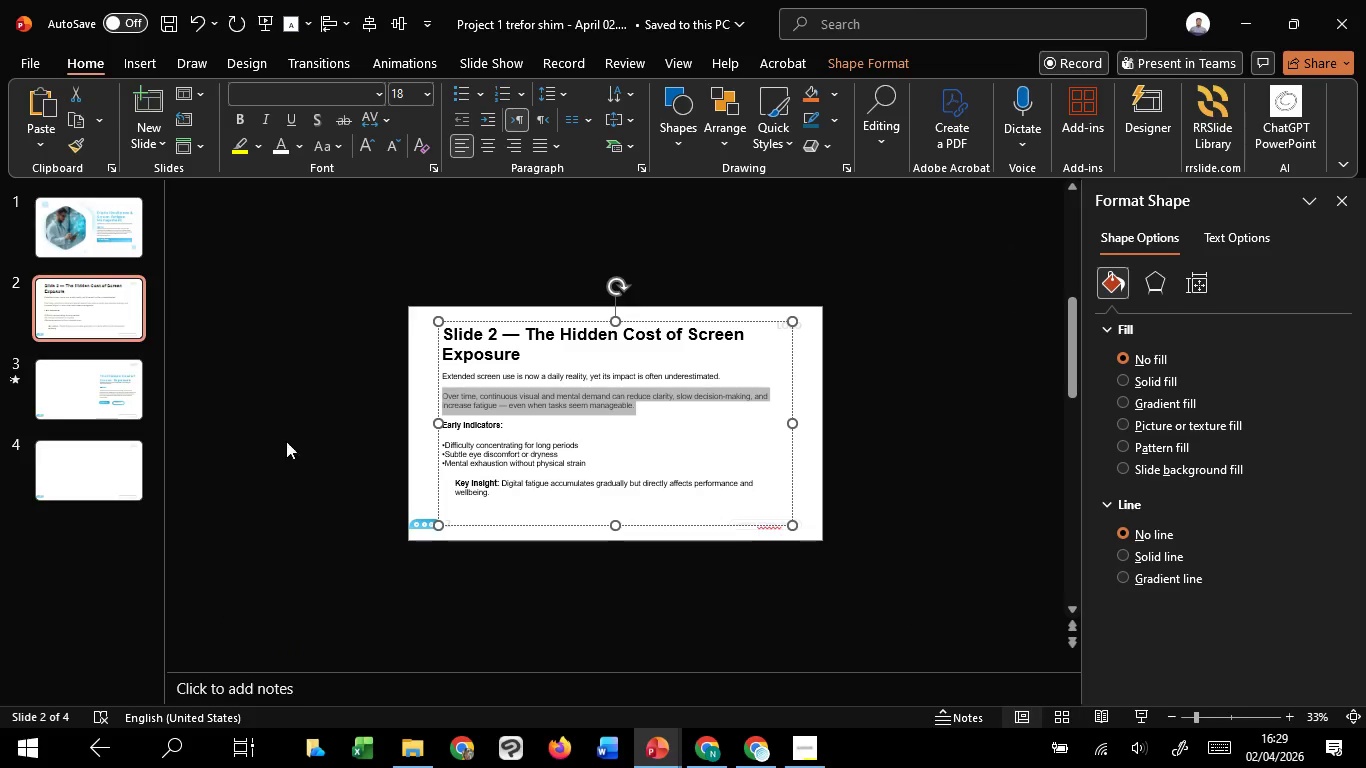 
key(Control+C)
 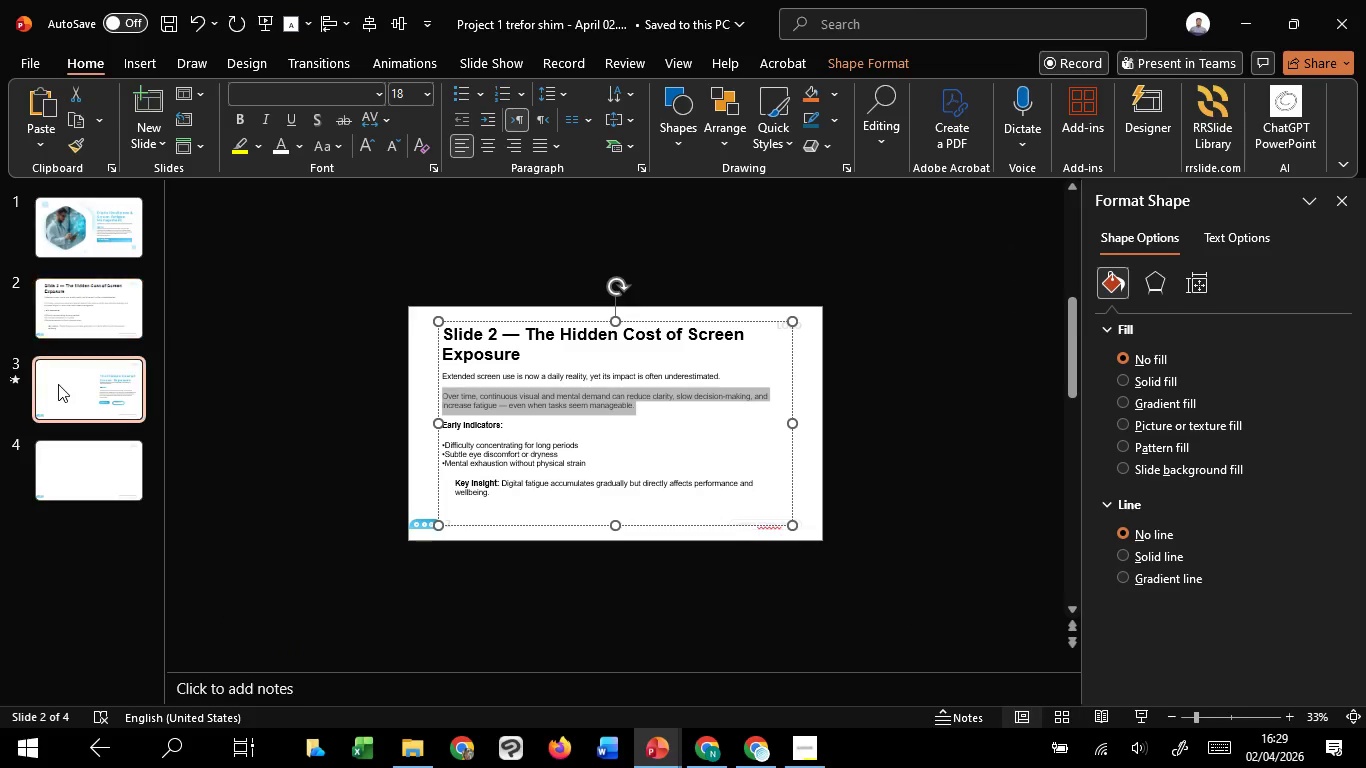 
left_click([58, 384])
 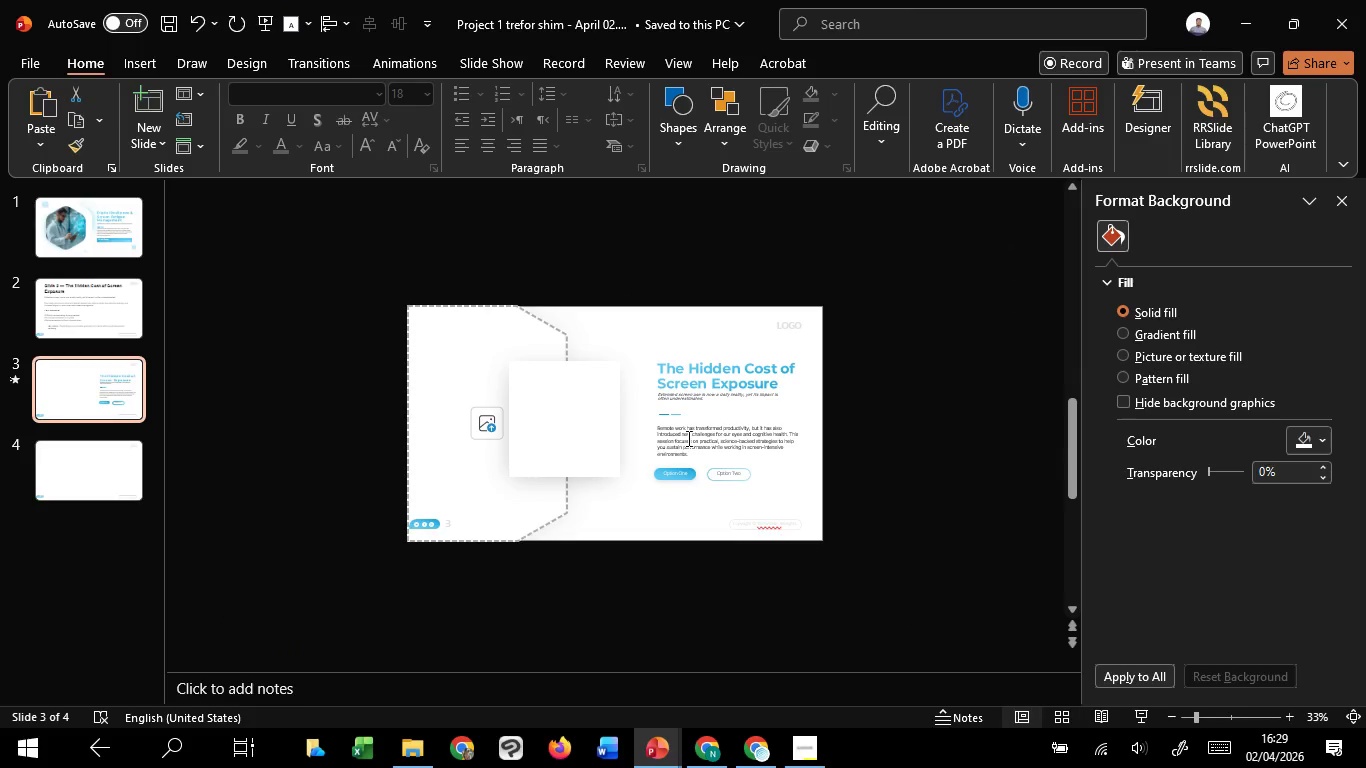 
left_click([687, 437])
 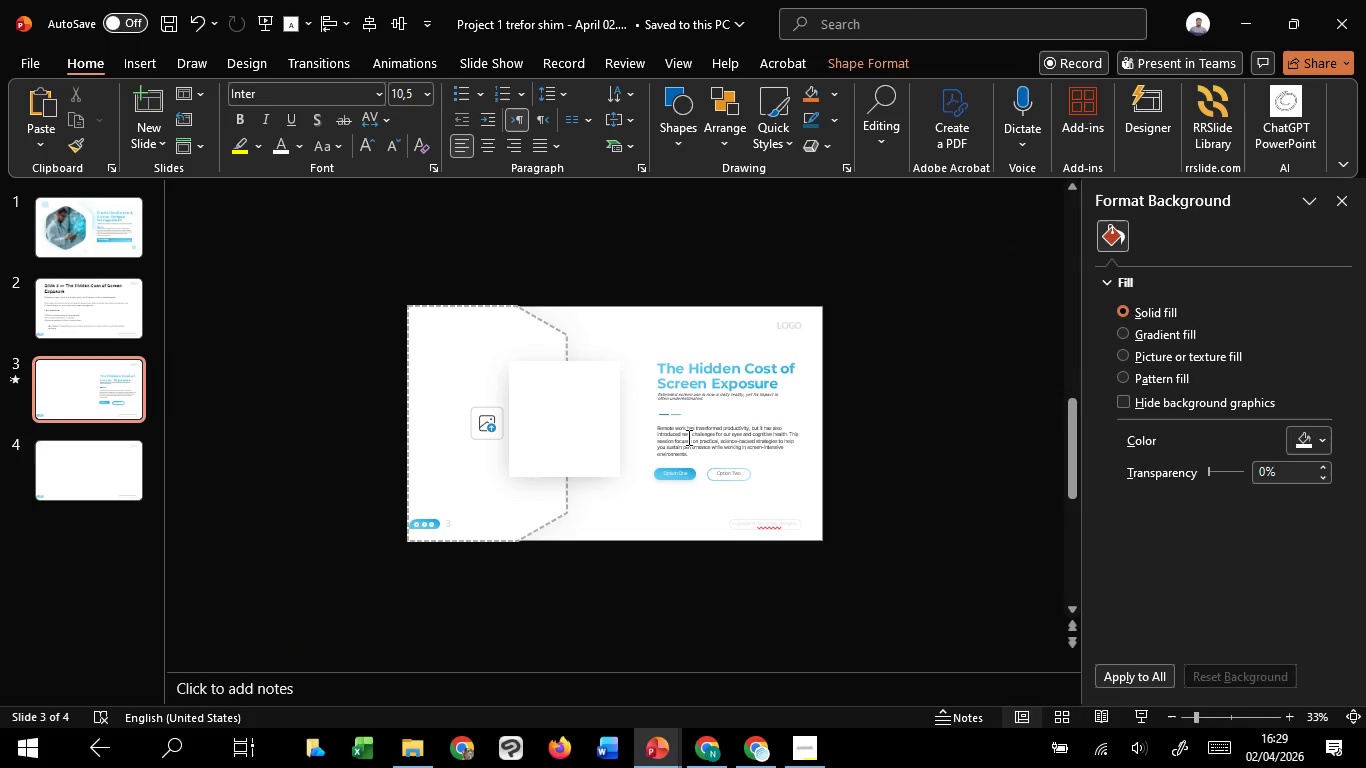 
key(Control+A)
 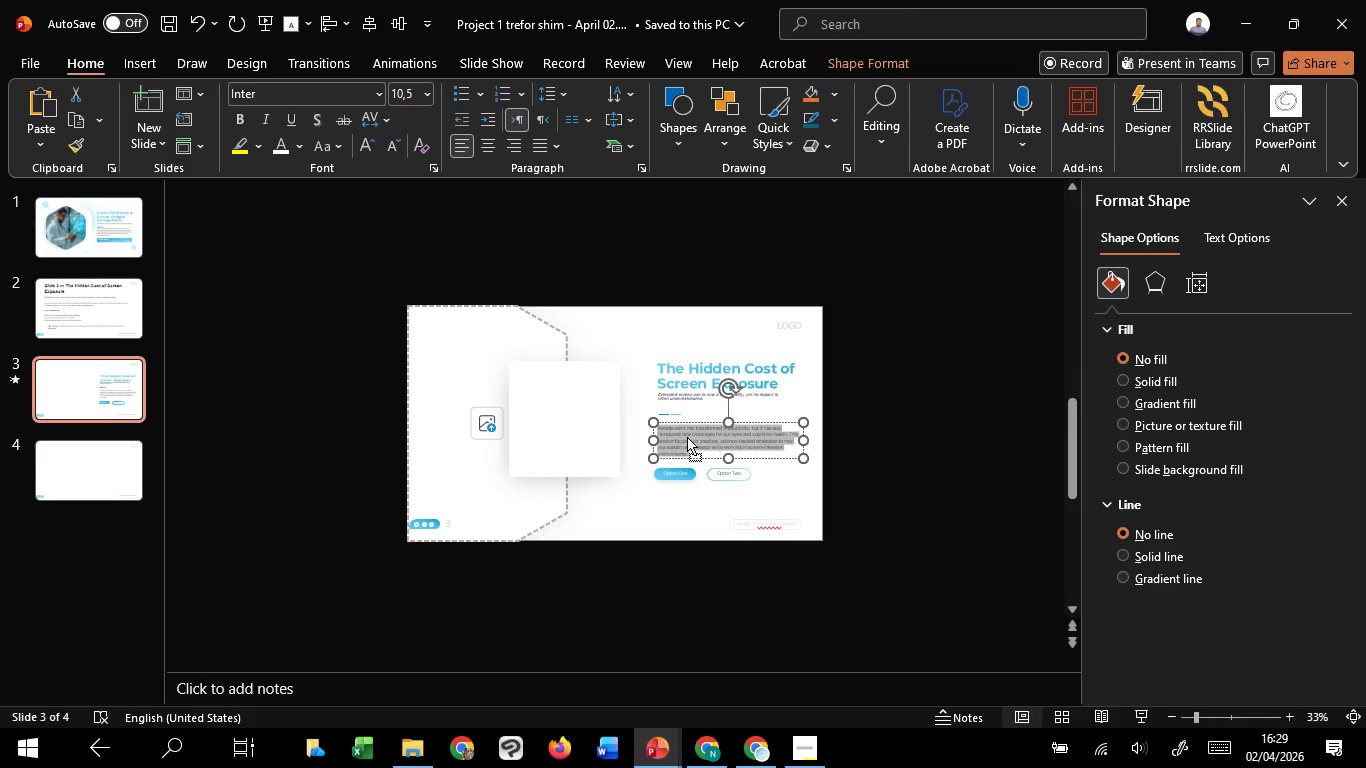 
right_click([687, 437])
 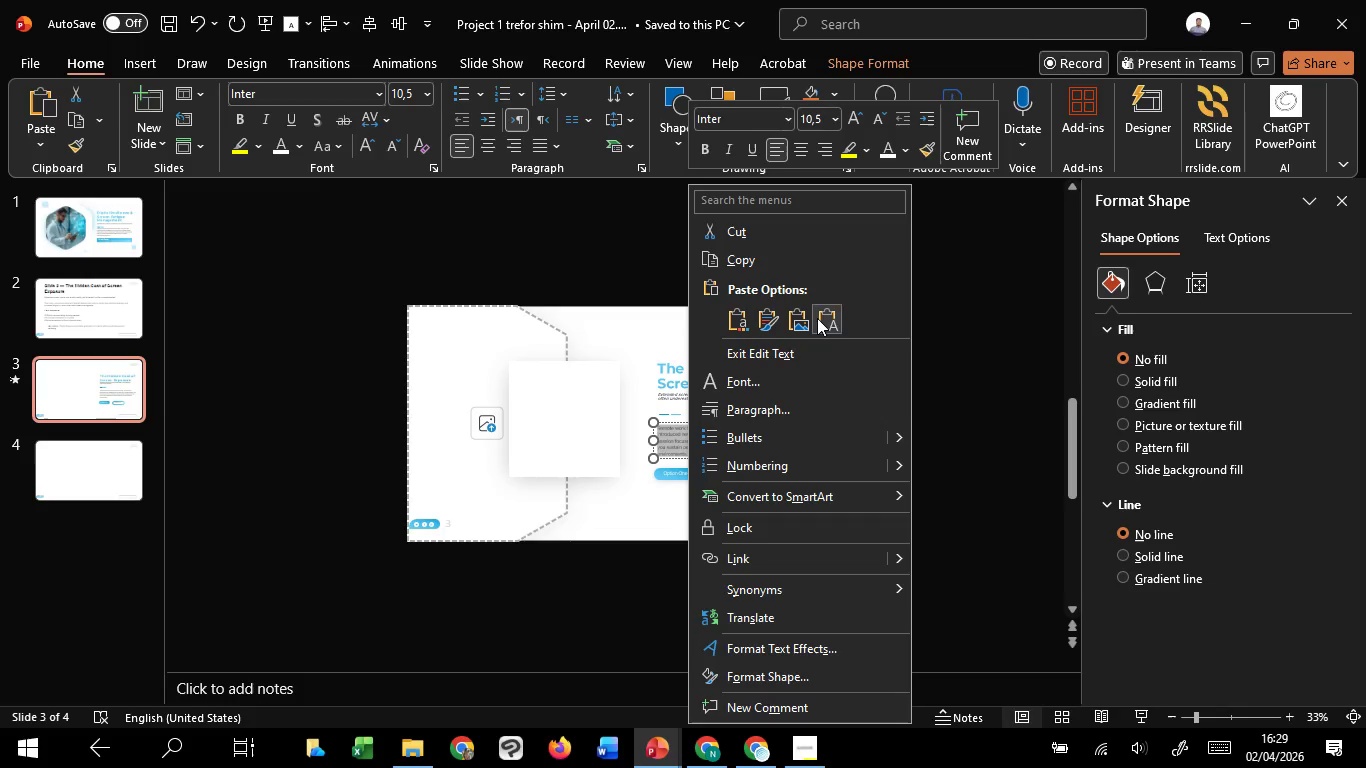 
left_click([820, 318])
 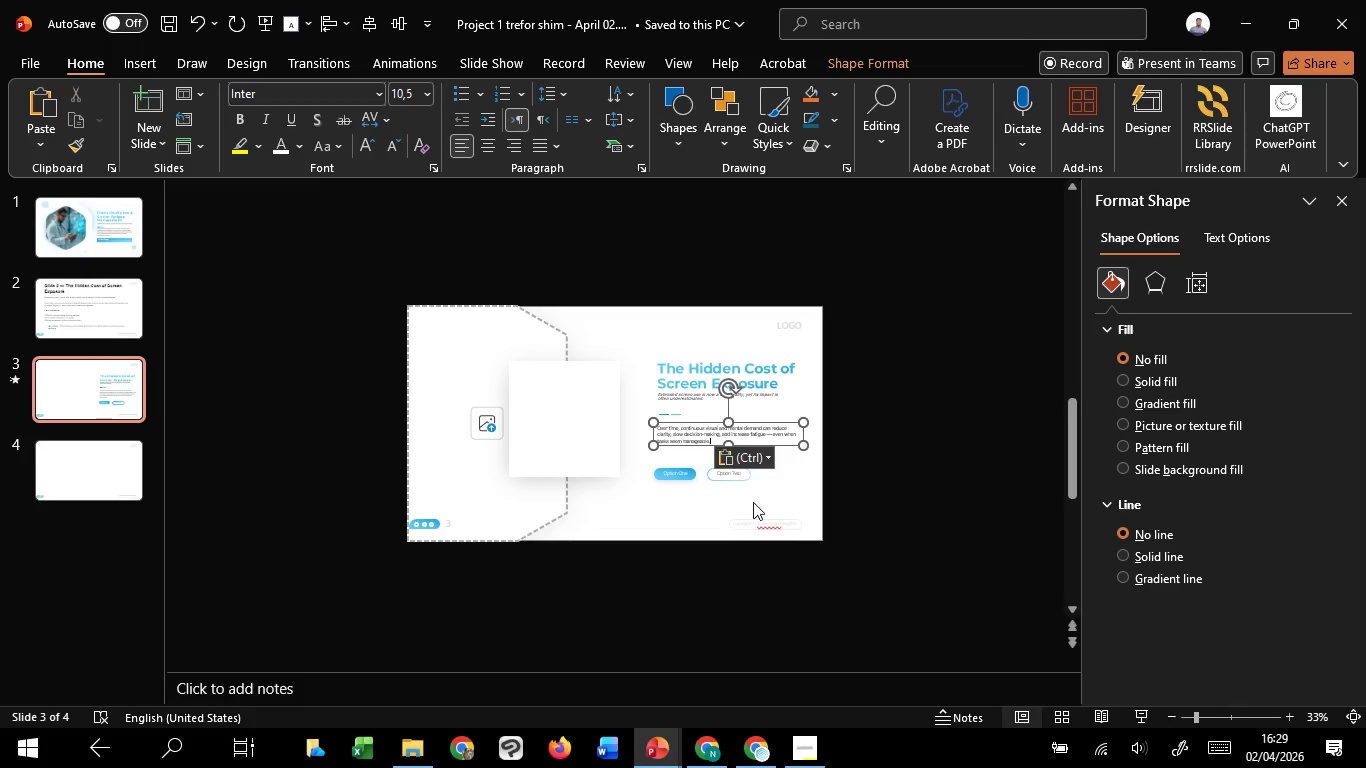 
hold_key(key=ControlLeft, duration=0.7)
scroll: coordinate [753, 502], scroll_direction: up, amount: 3.0
 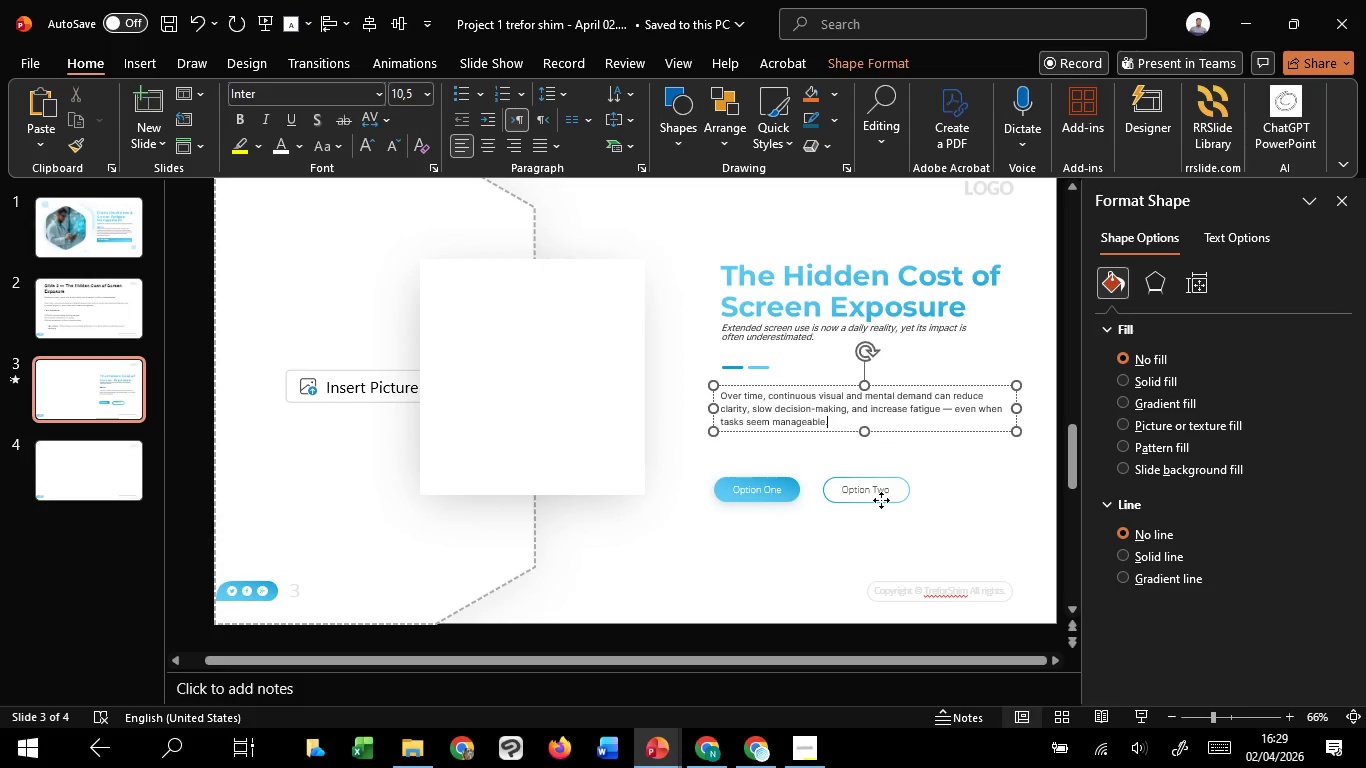 
left_click([881, 500])
 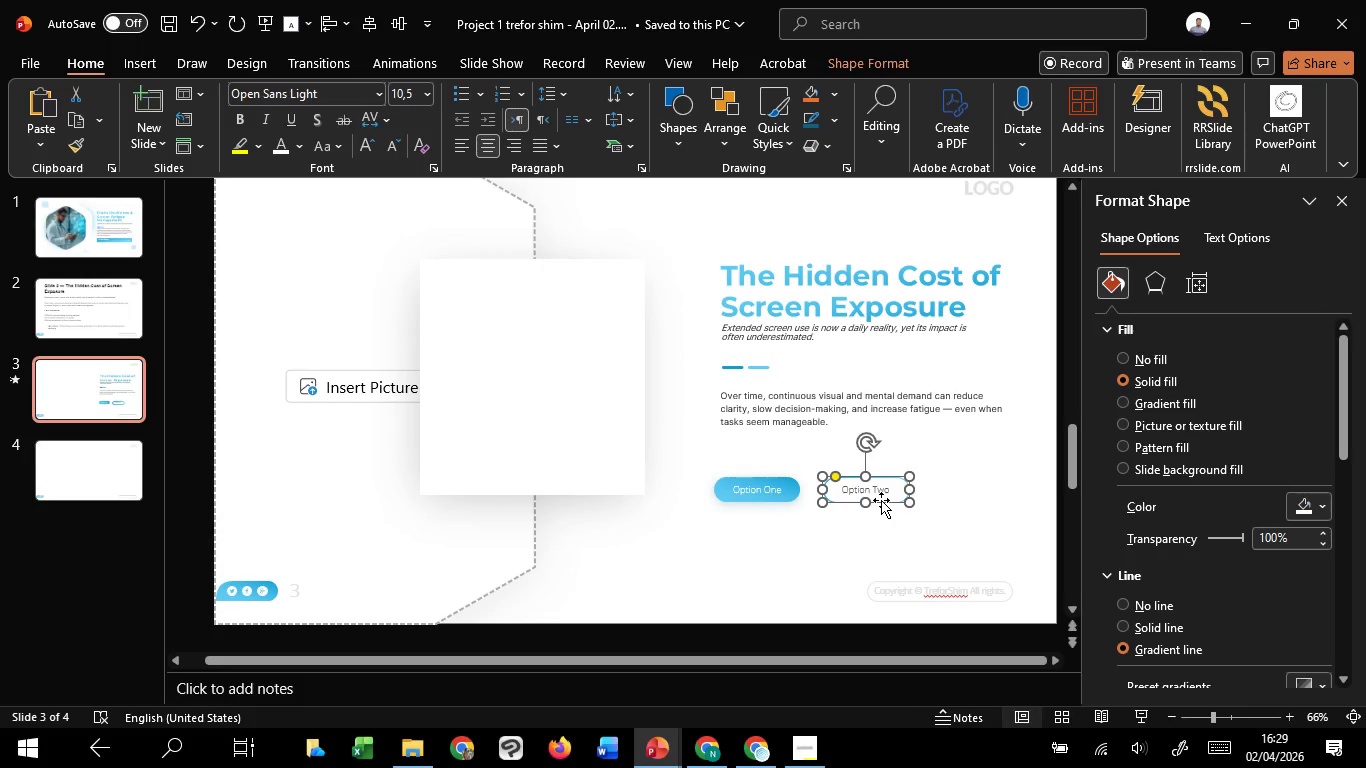 
key(Delete)
 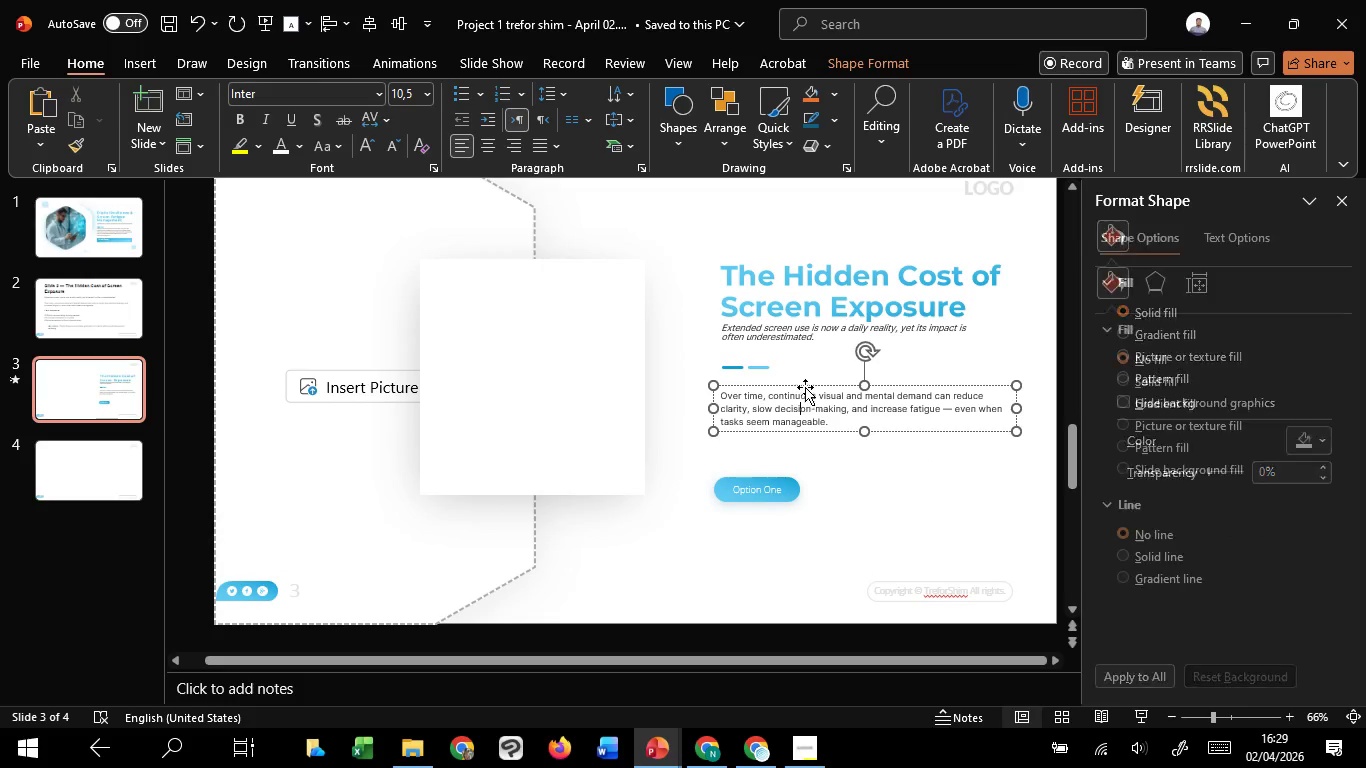 
key(Control+A)
 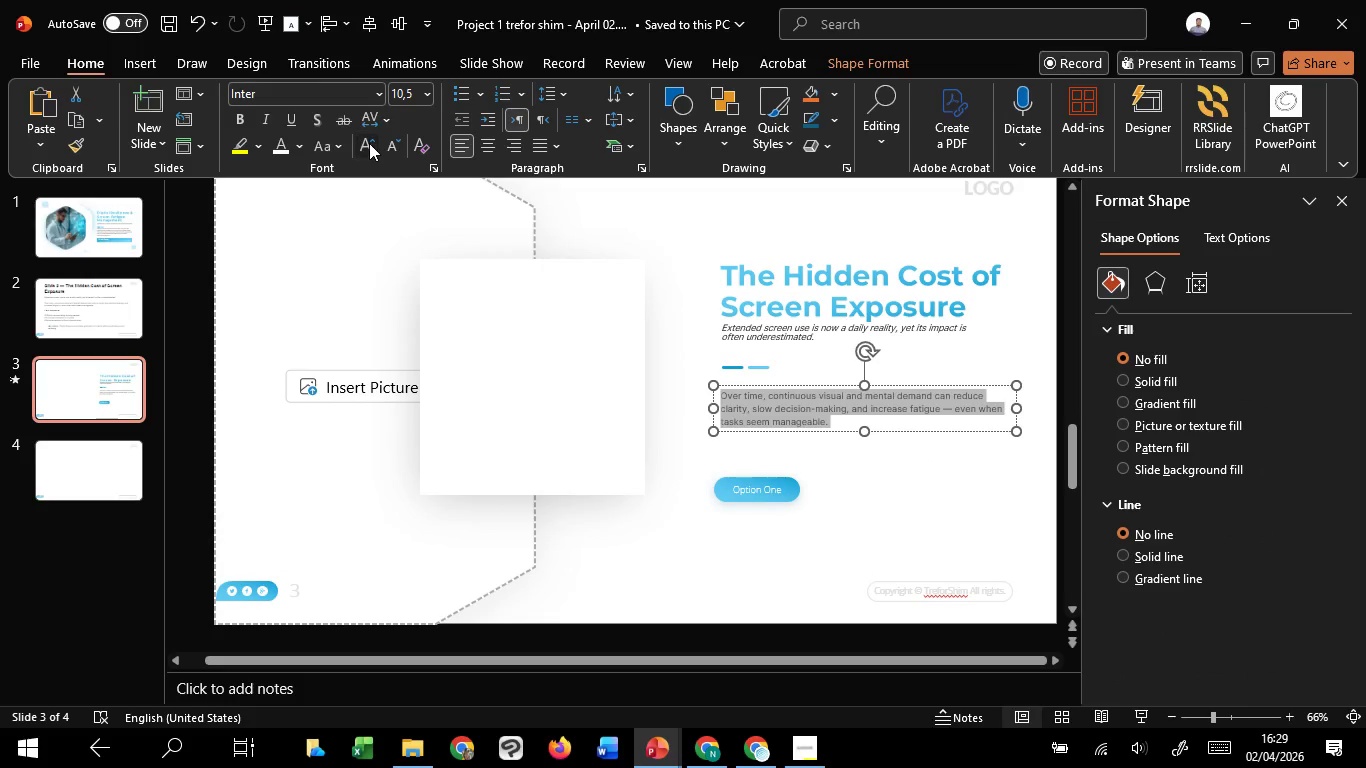 
double_click([369, 143])
 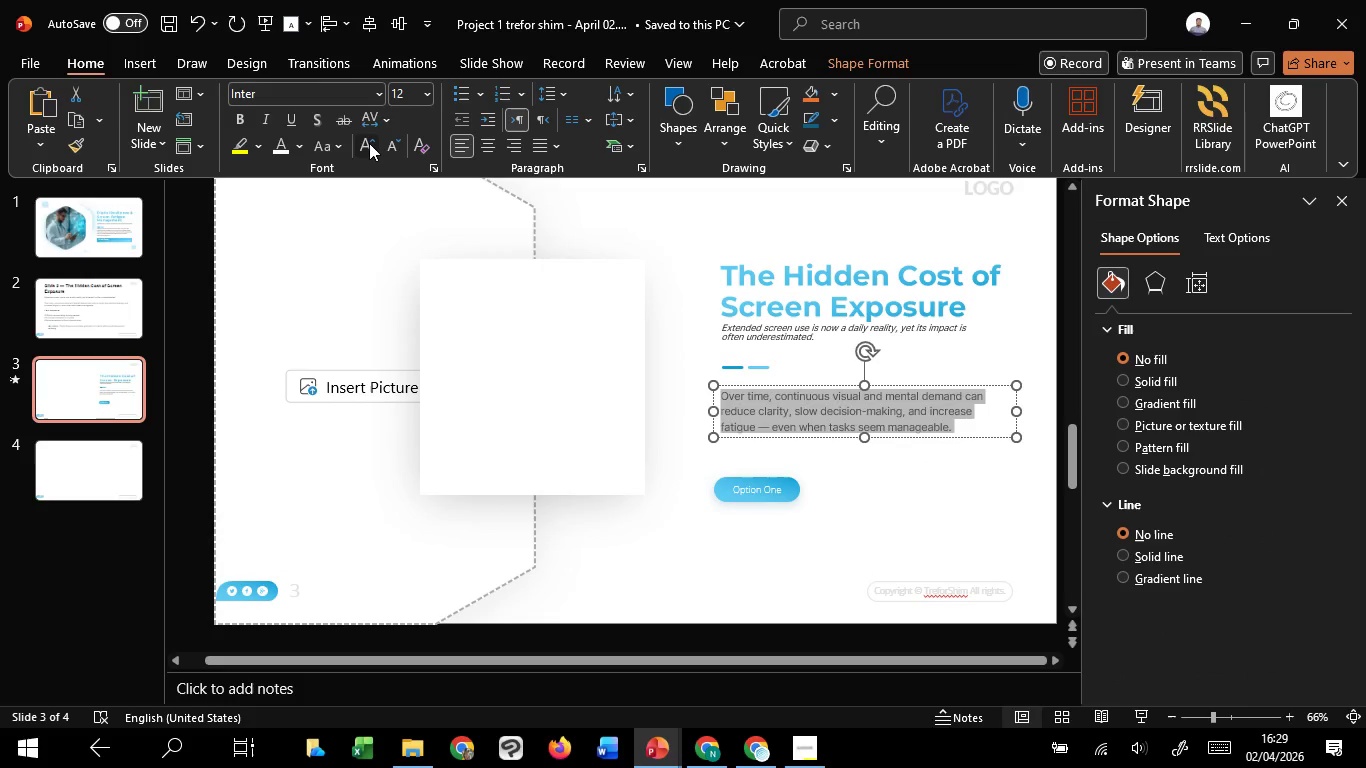 
triple_click([369, 143])
 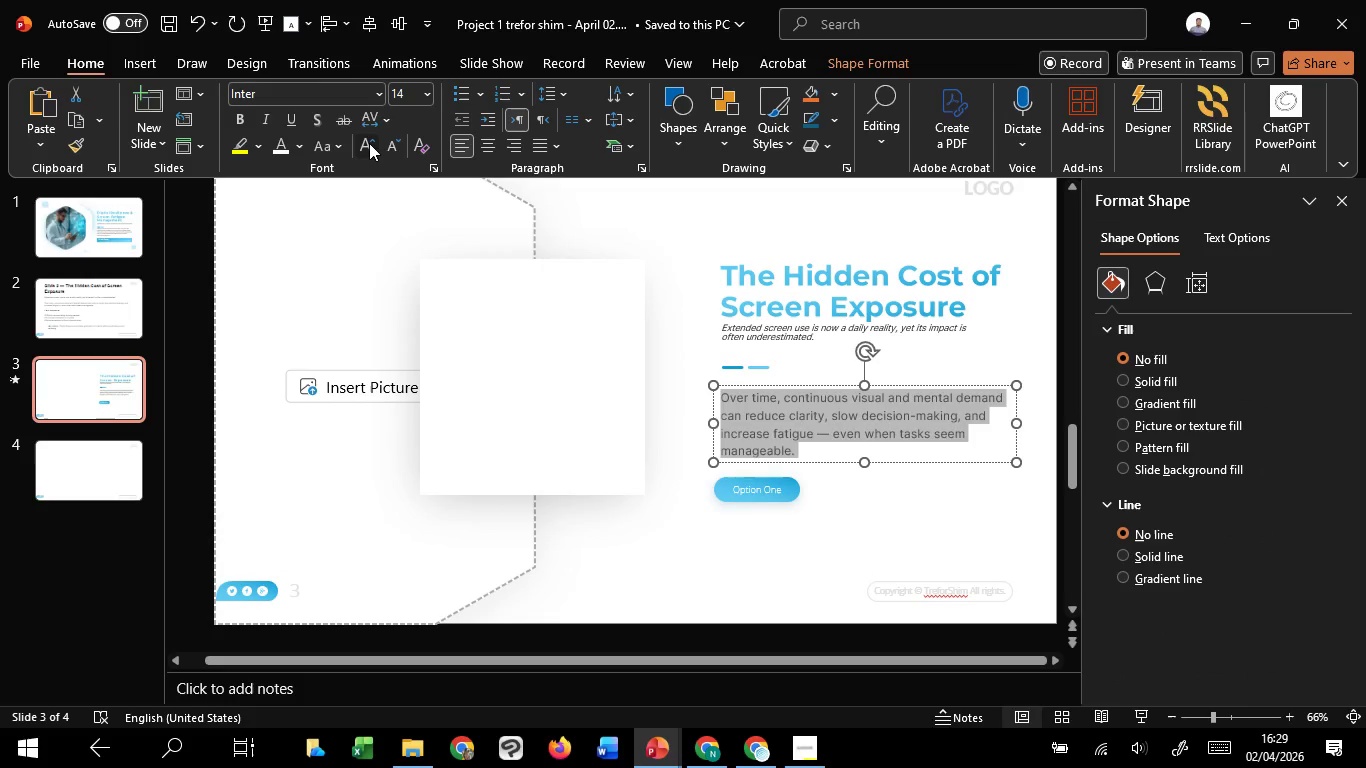 
triple_click([369, 143])
 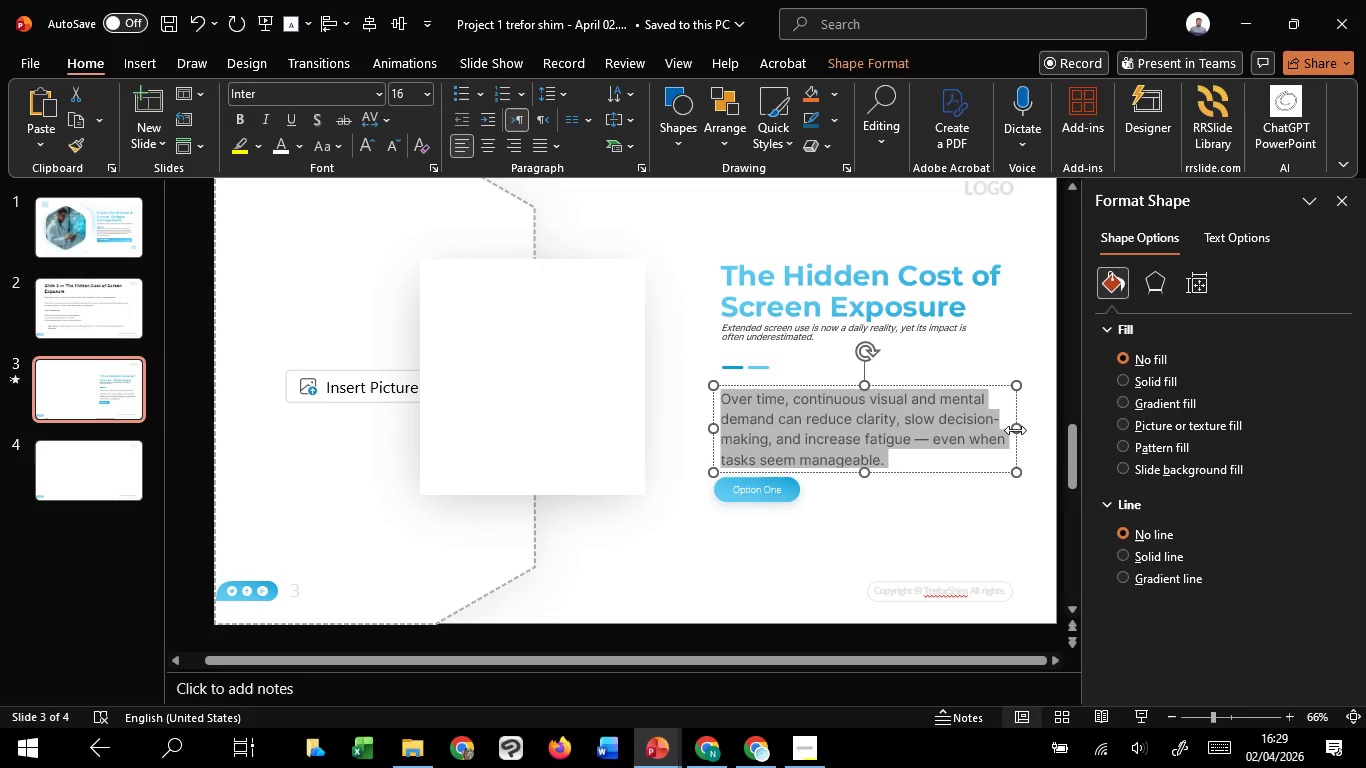 
left_click_drag(start_coordinate=[1017, 429], to_coordinate=[1032, 429])
 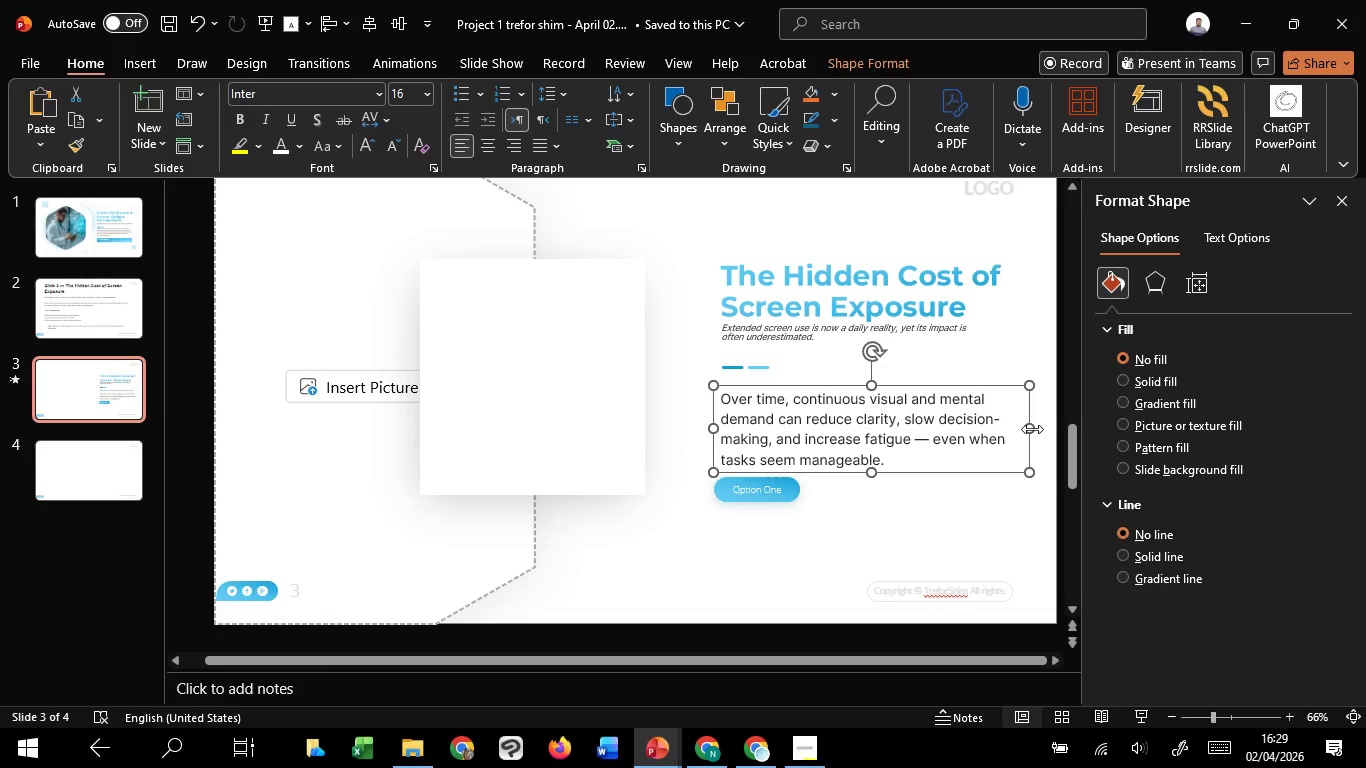 
hold_key(key=ControlLeft, duration=0.38)
 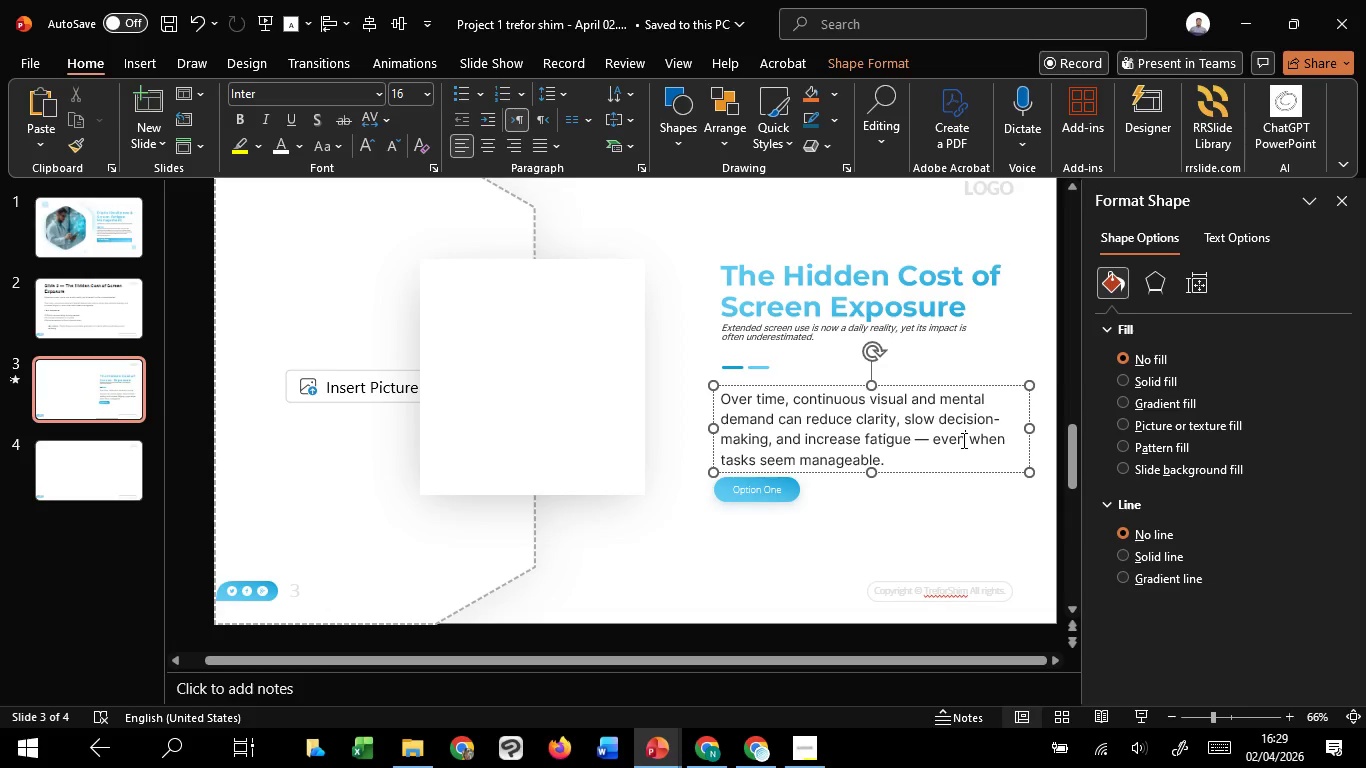 
left_click([962, 440])
 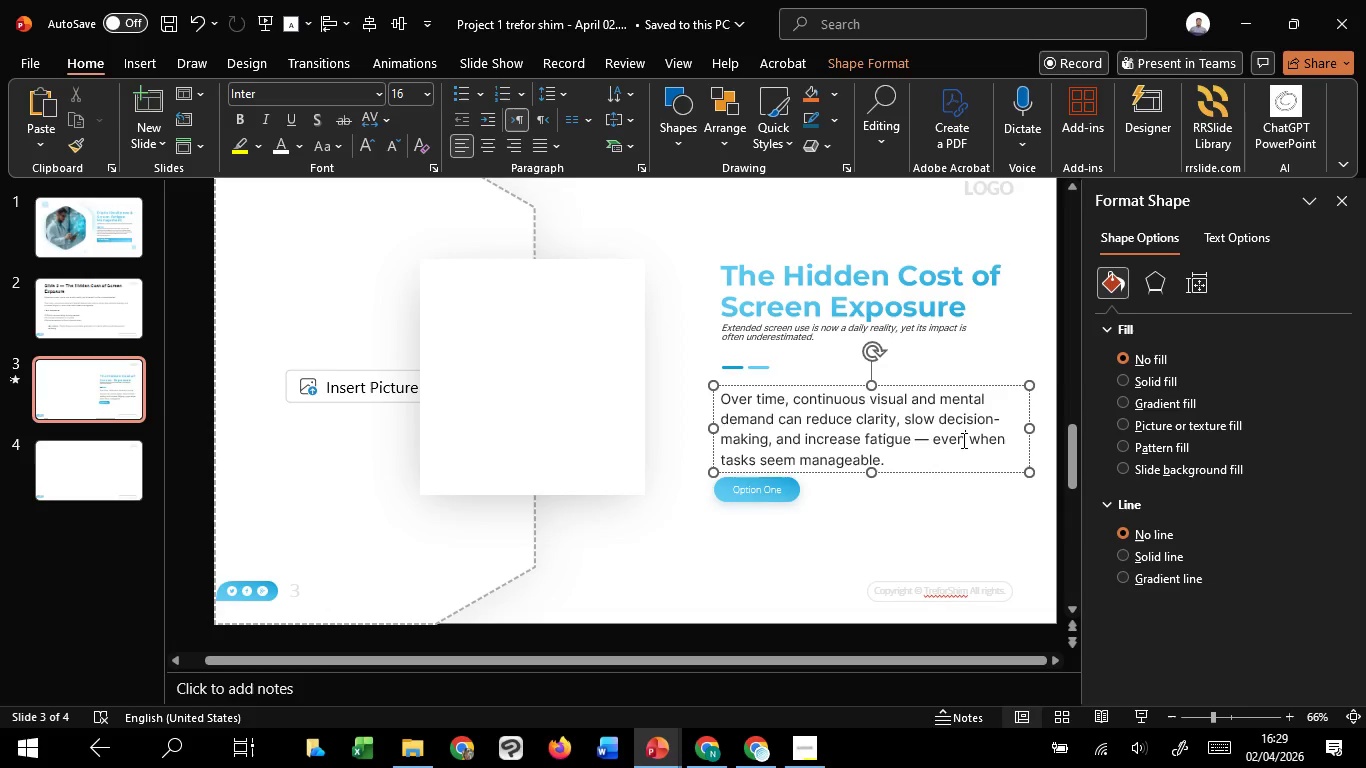 
key(Control+ControlLeft)
 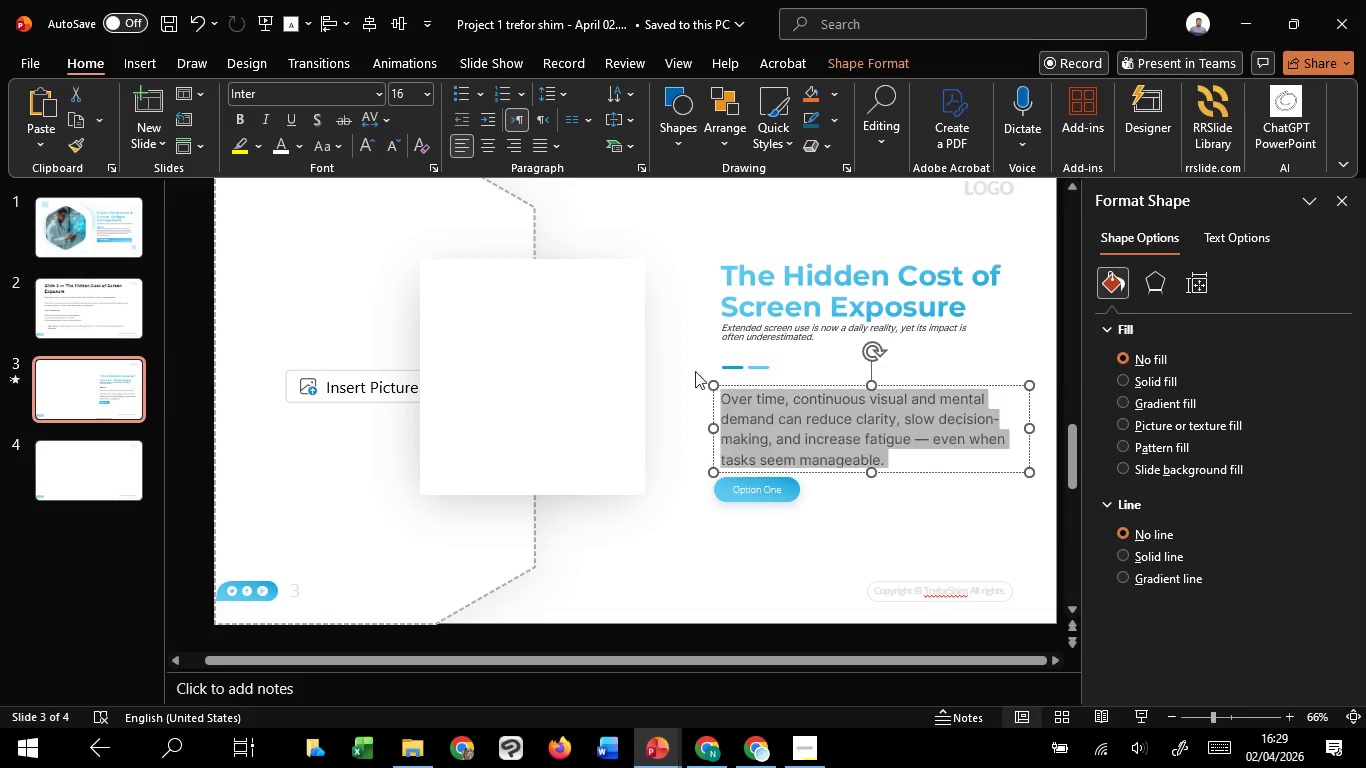 
key(Control+A)
 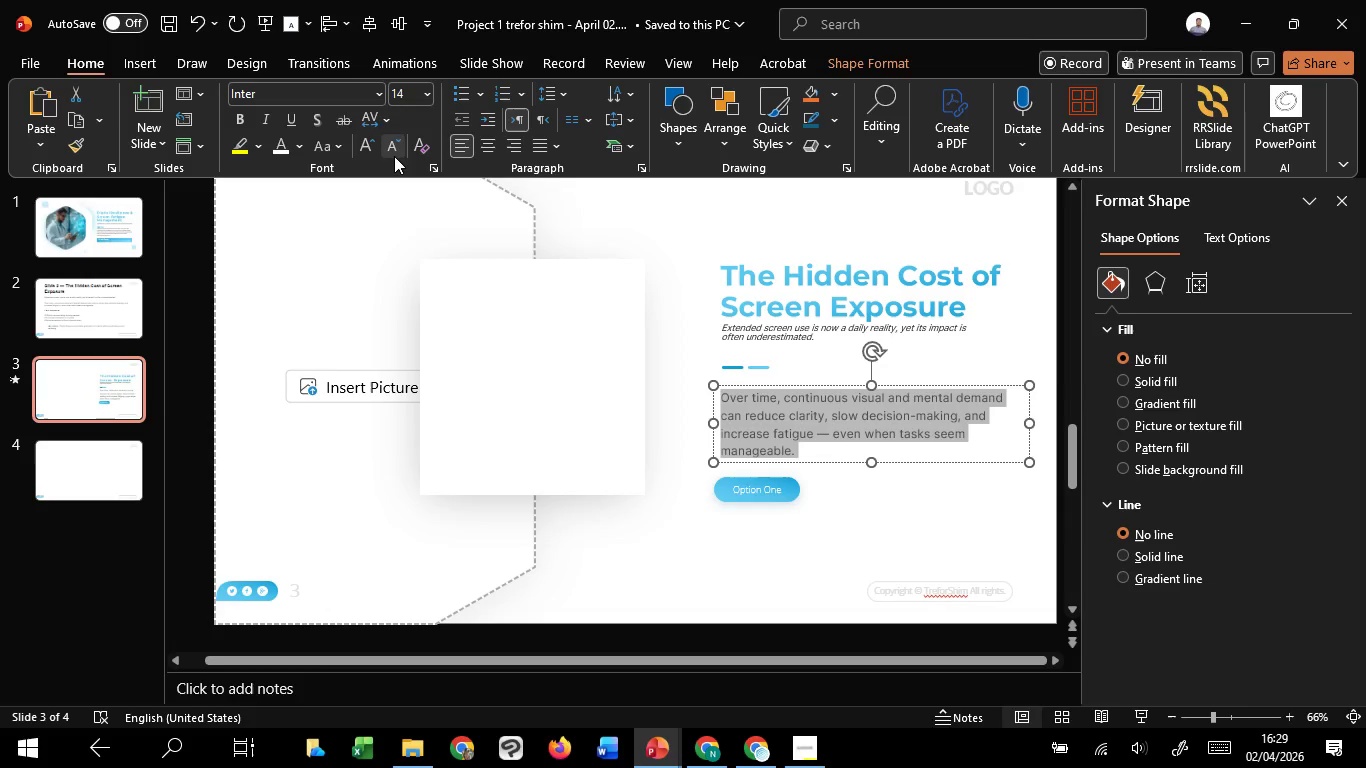 
double_click([394, 156])
 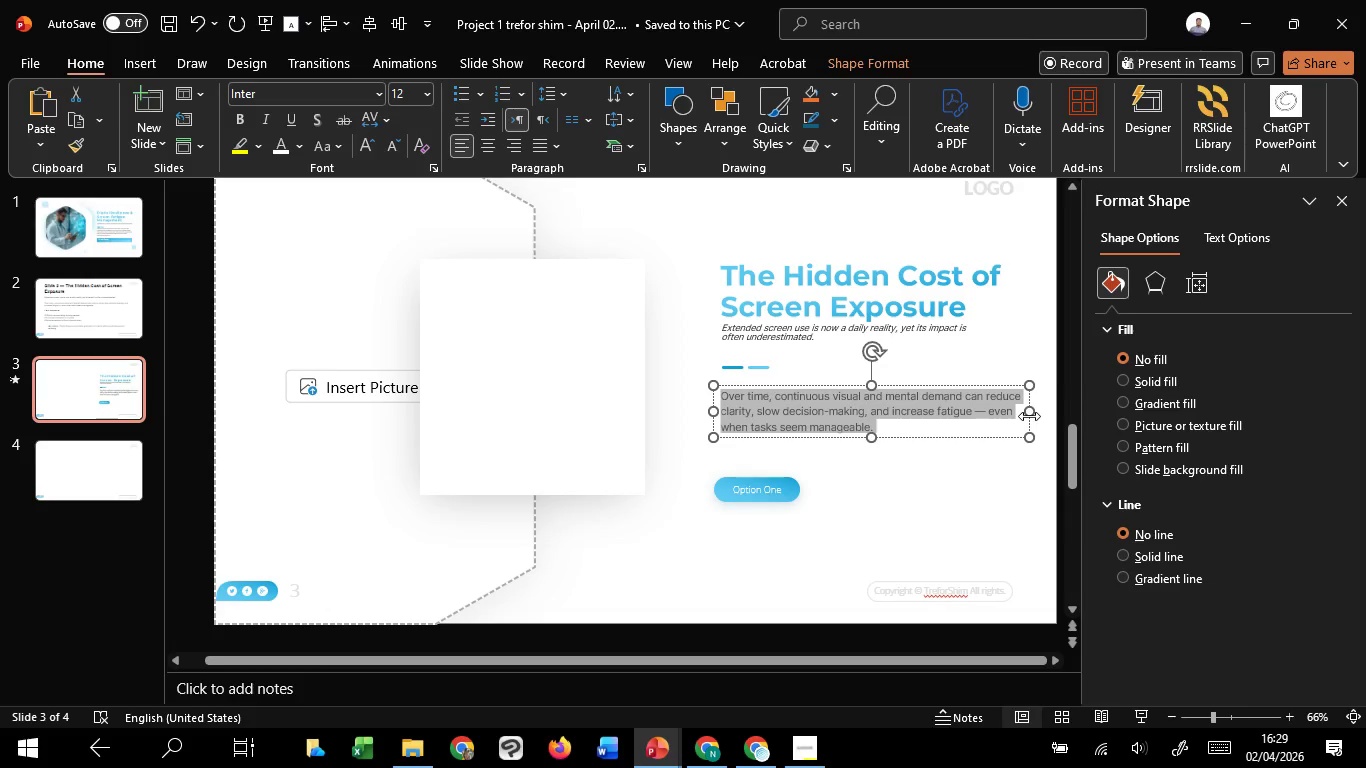 
key(Control+ControlLeft)
 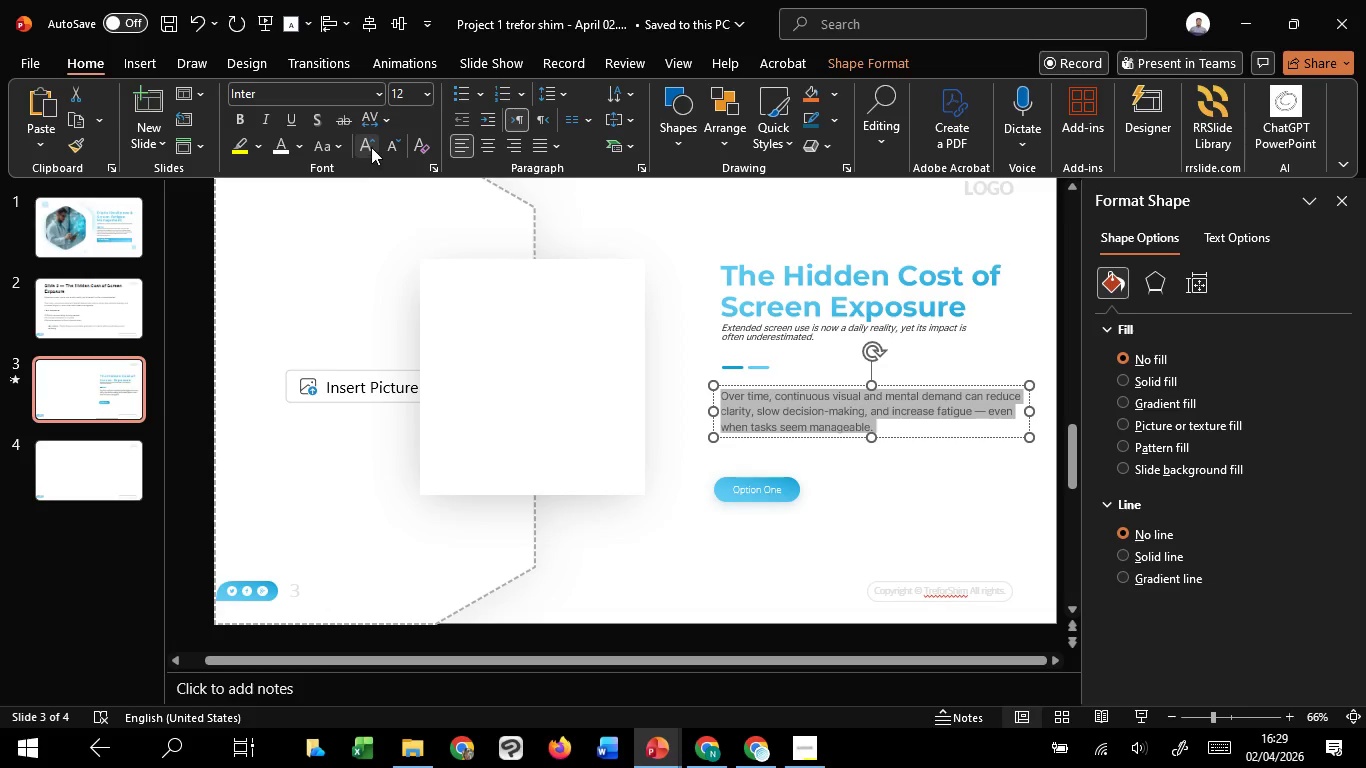 
left_click([371, 147])
 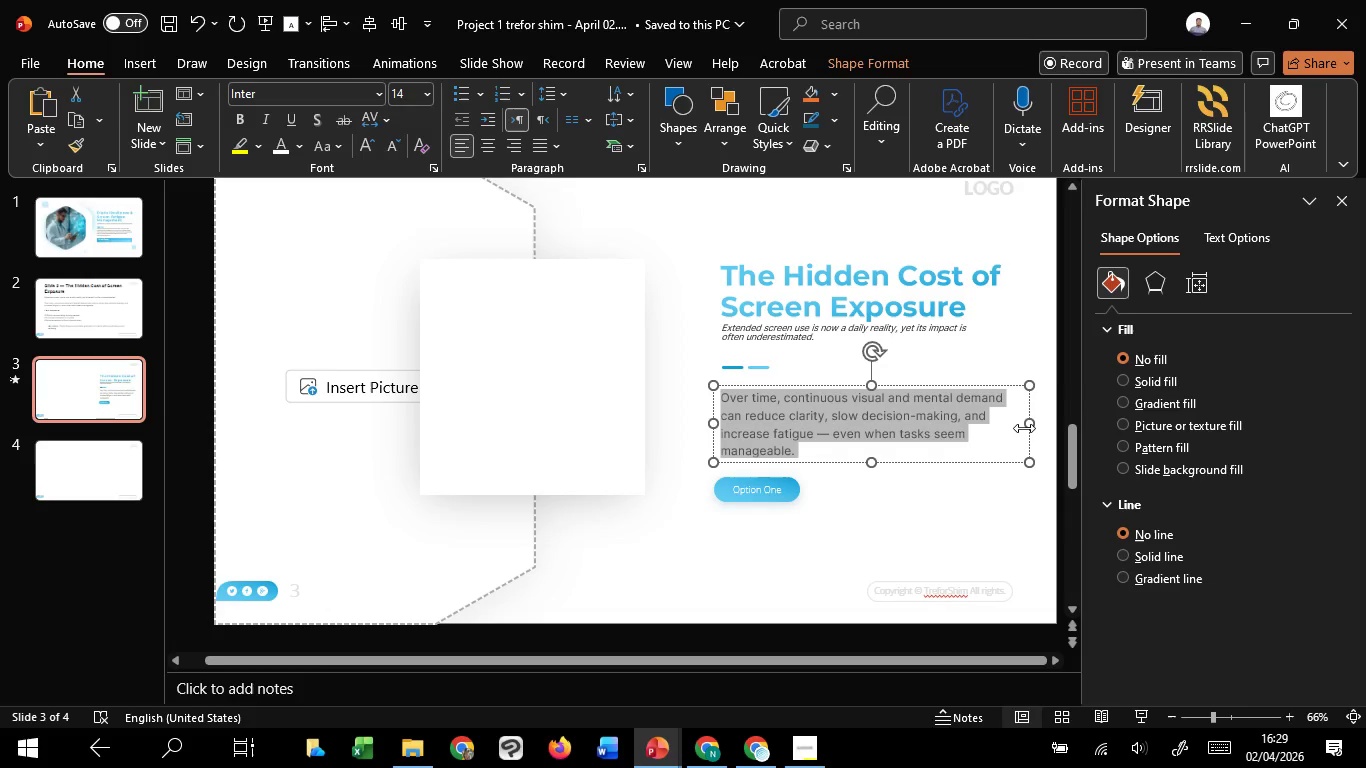 
left_click_drag(start_coordinate=[1030, 427], to_coordinate=[1004, 427])
 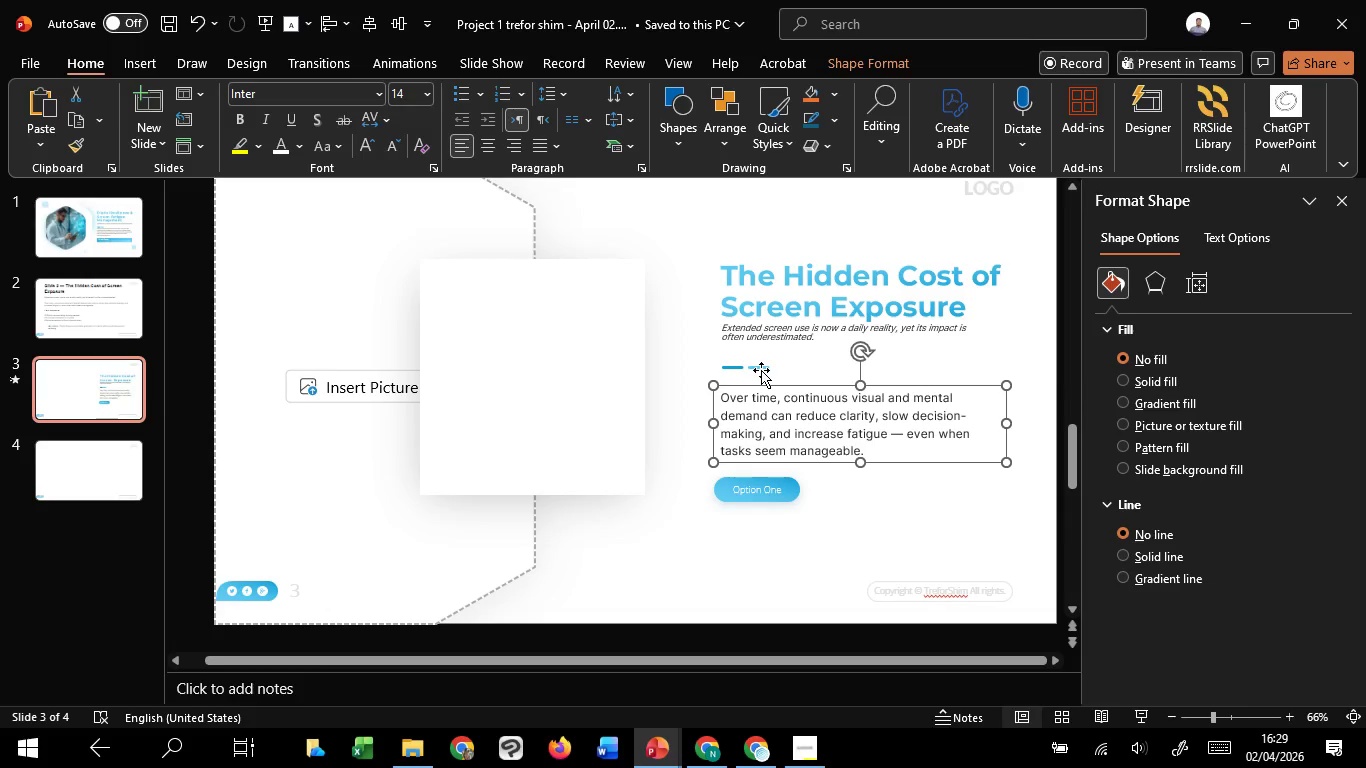 
left_click([762, 370])
 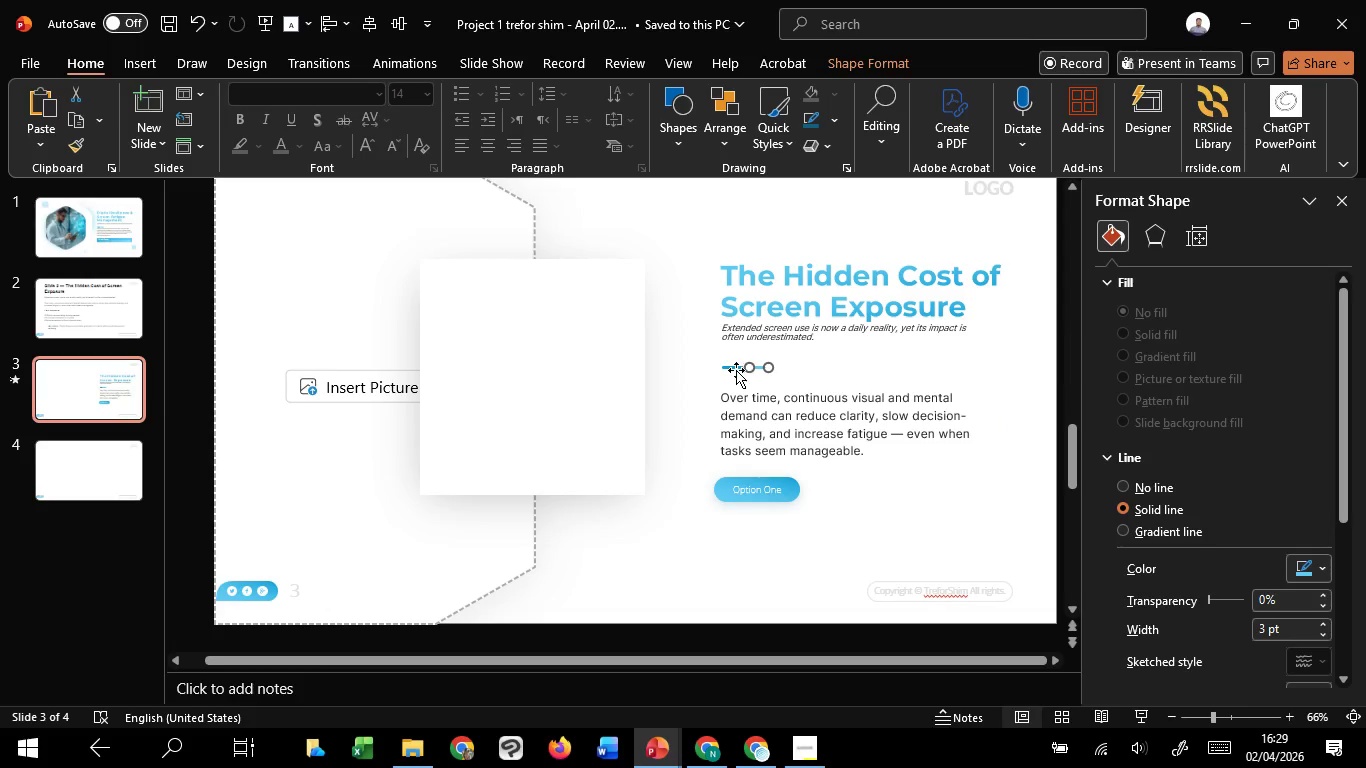 
hold_key(key=ShiftLeft, duration=0.89)
left_click([735, 369])
 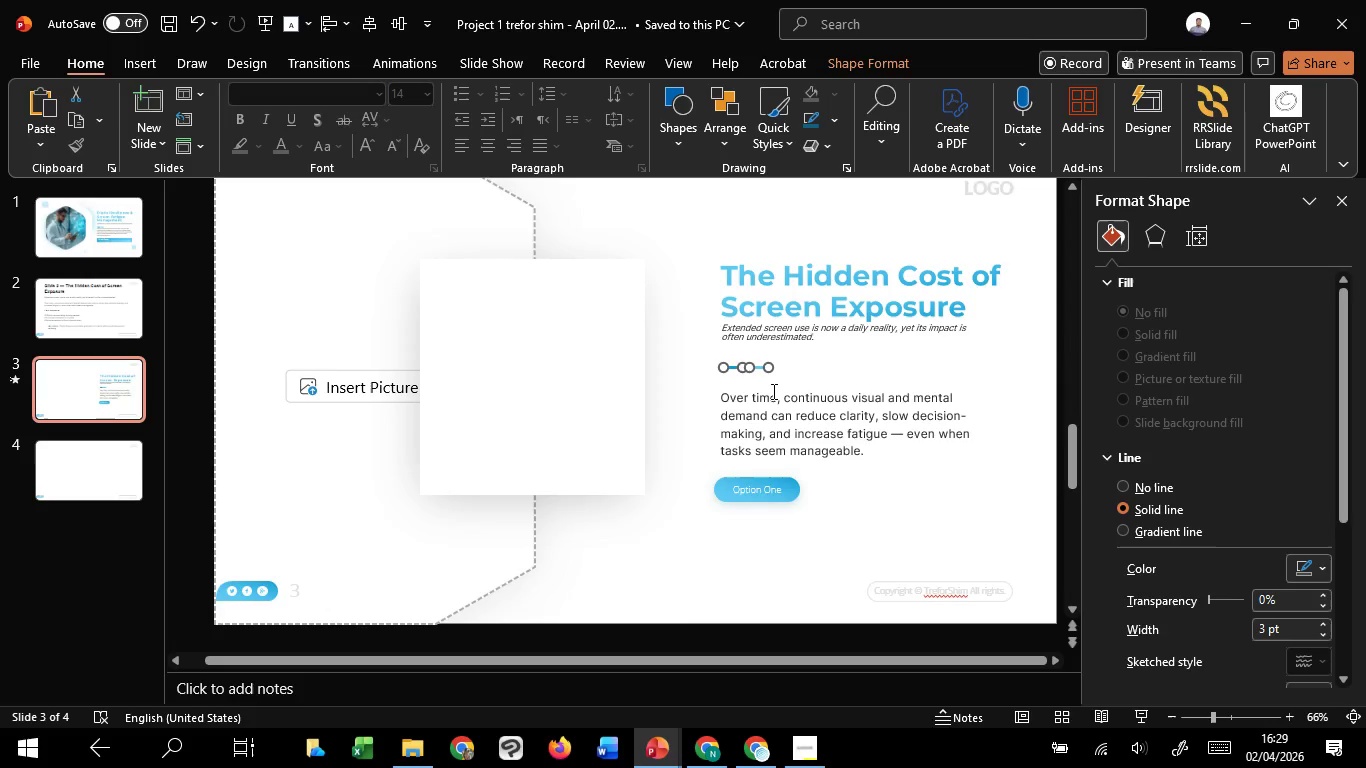 
hold_key(key=ShiftLeft, duration=1.53)
hold_key(key=ControlLeft, duration=0.5)
scroll: coordinate [775, 392], scroll_direction: up, amount: 4.0
 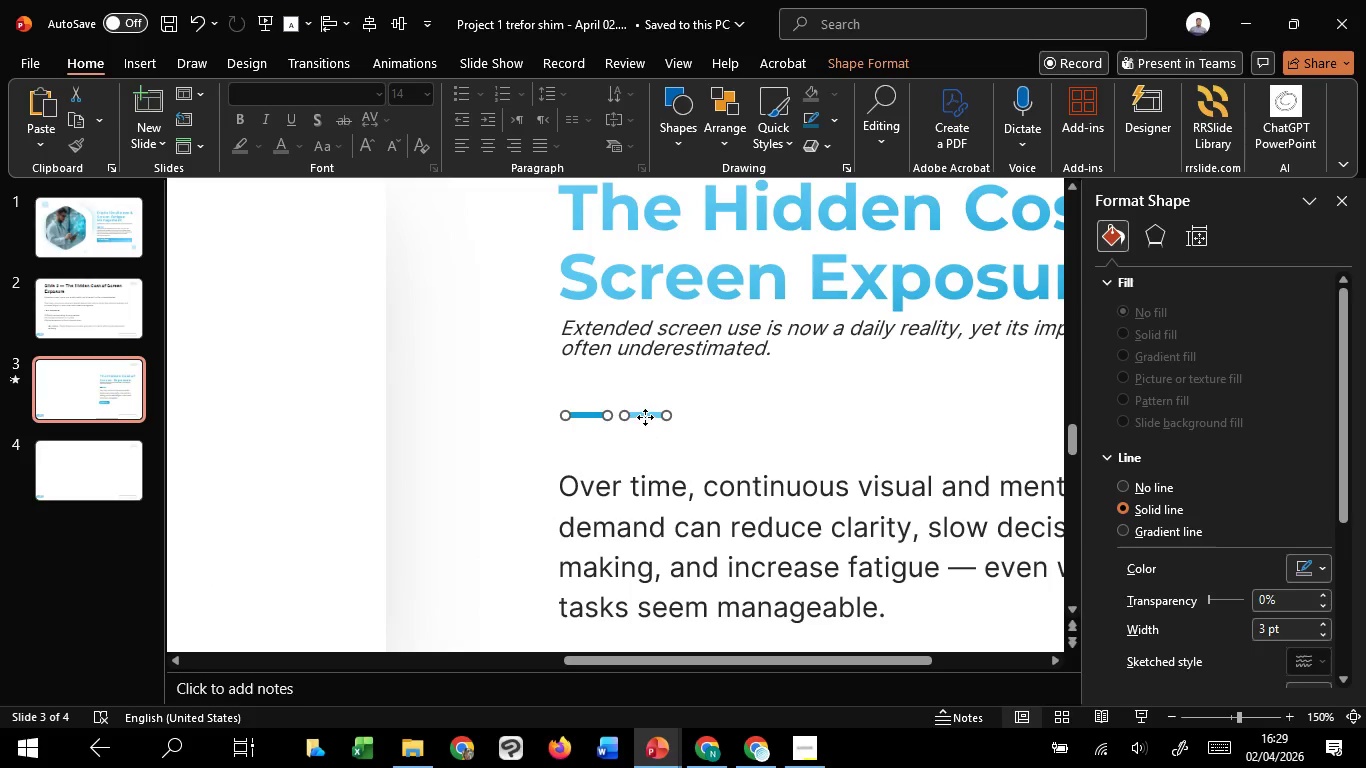 
hold_key(key=ShiftLeft, duration=1.51)
 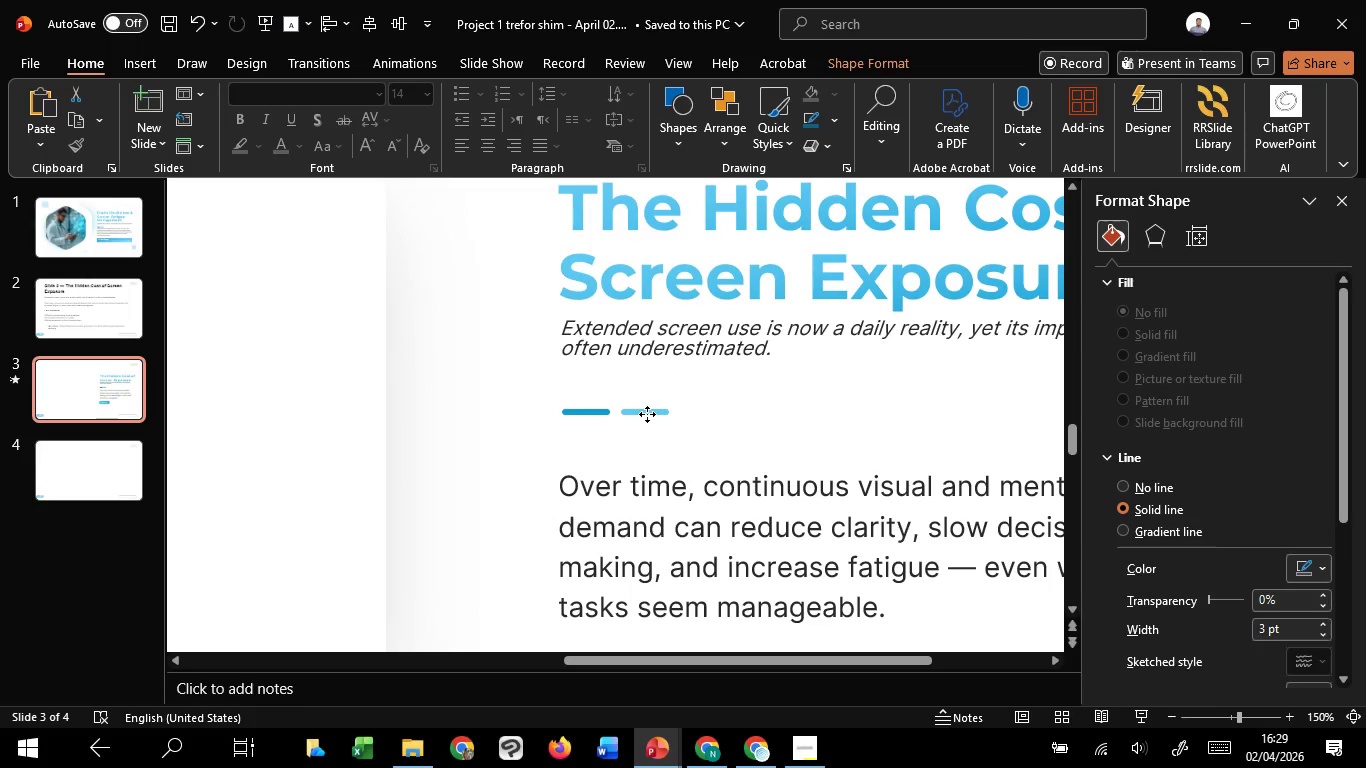 
hold_key(key=ShiftLeft, duration=1.5)
 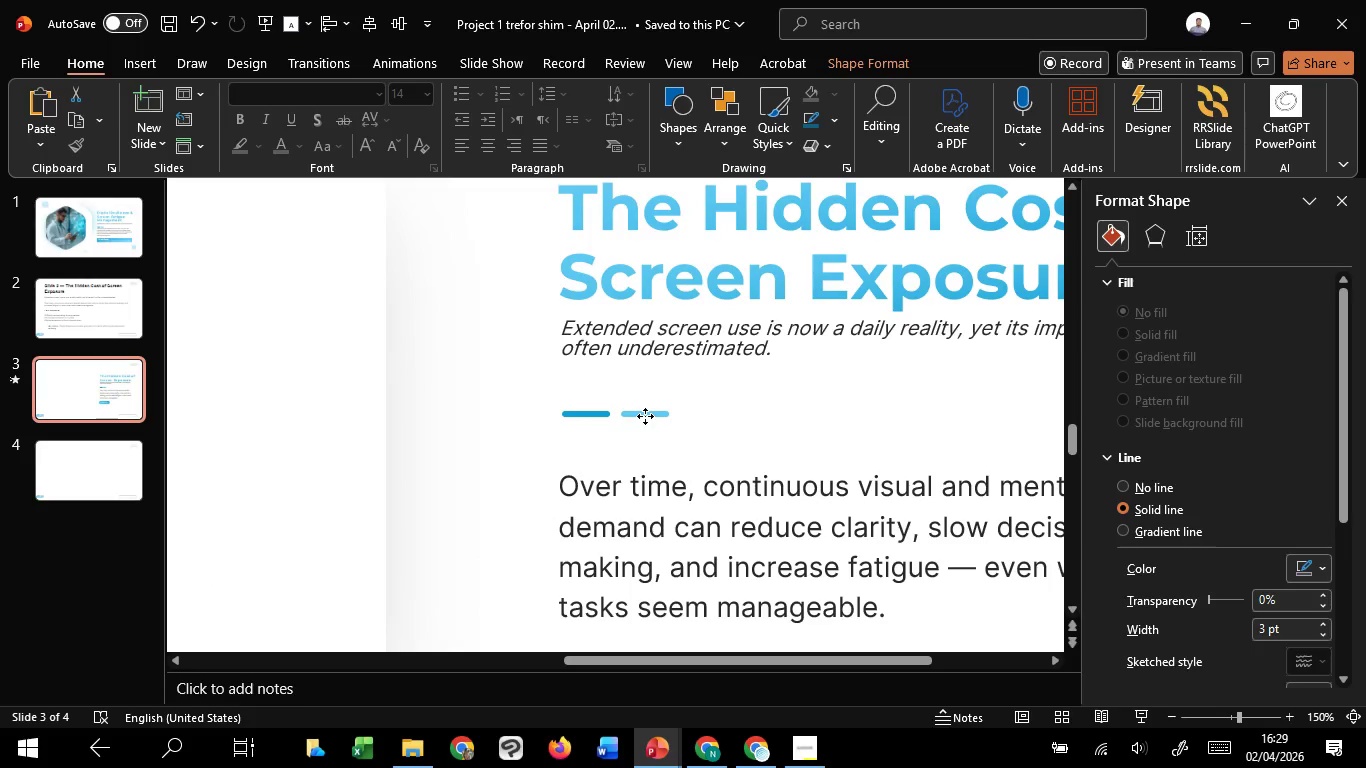 
hold_key(key=ShiftLeft, duration=1.06)
 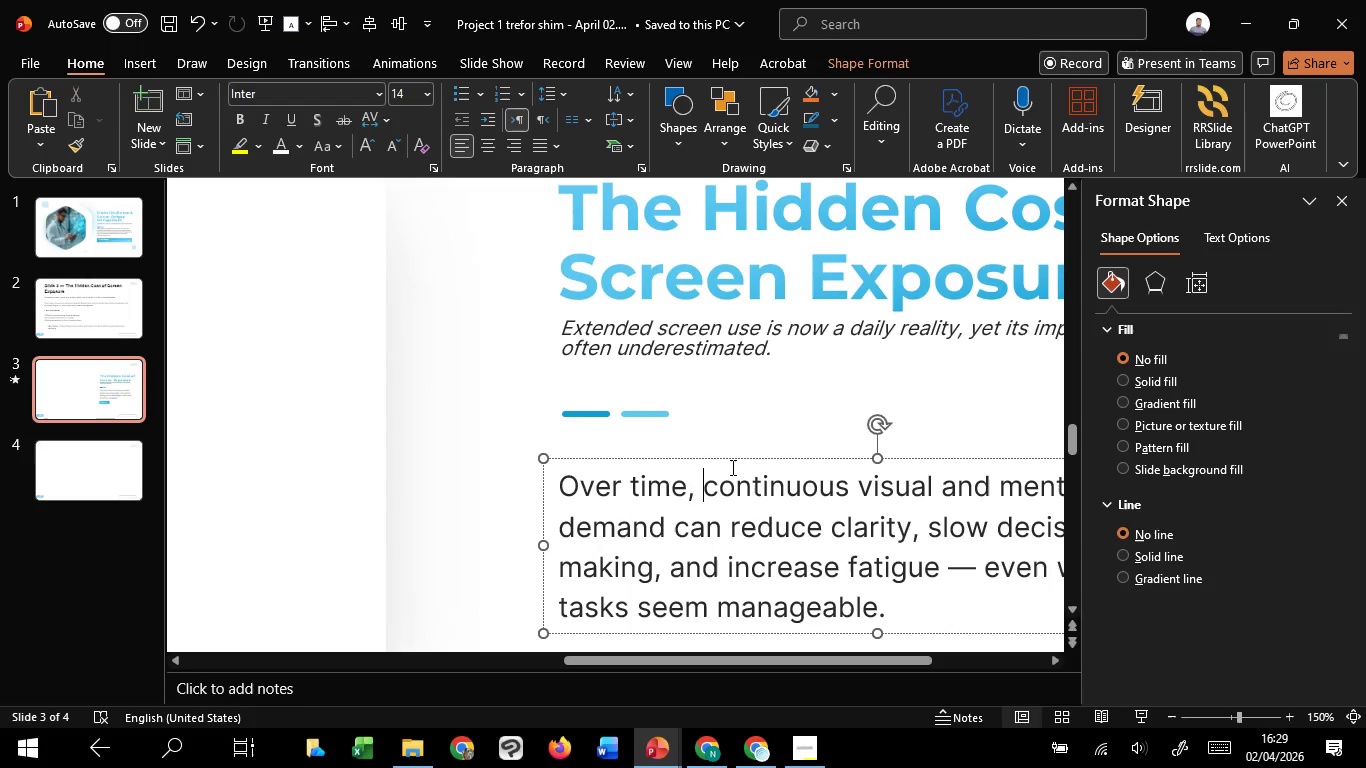 
hold_key(key=ShiftLeft, duration=1.66)
left_click([709, 500])
 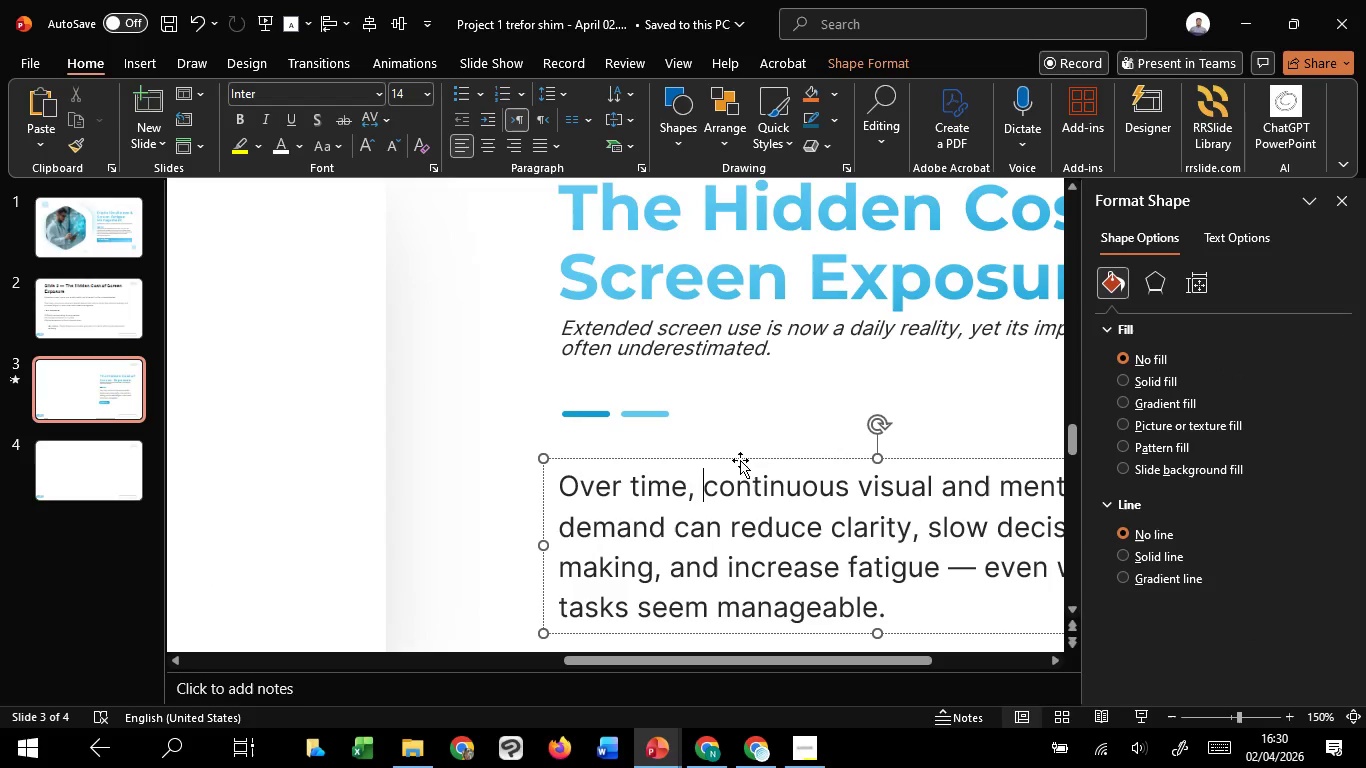 
left_click_drag(start_coordinate=[740, 460], to_coordinate=[743, 452])
 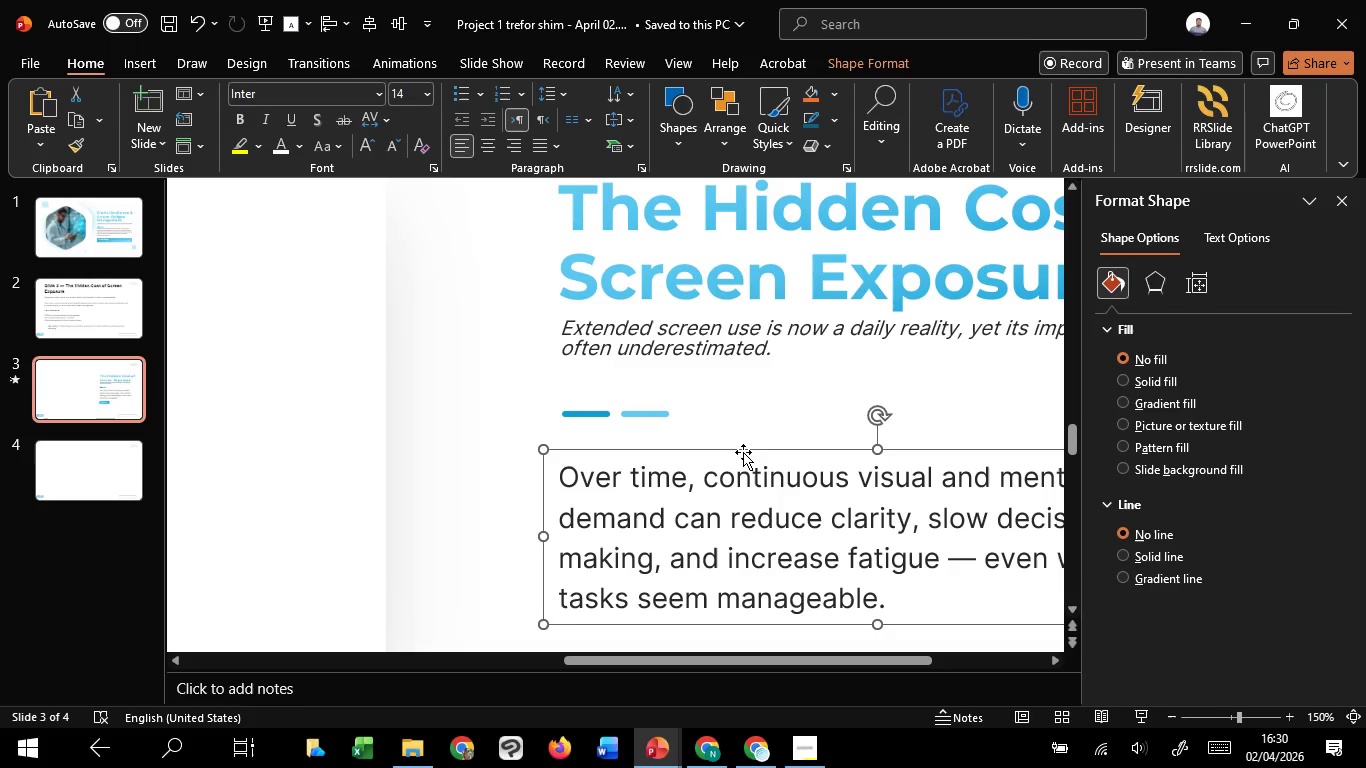 
hold_key(key=ShiftLeft, duration=1.5)
 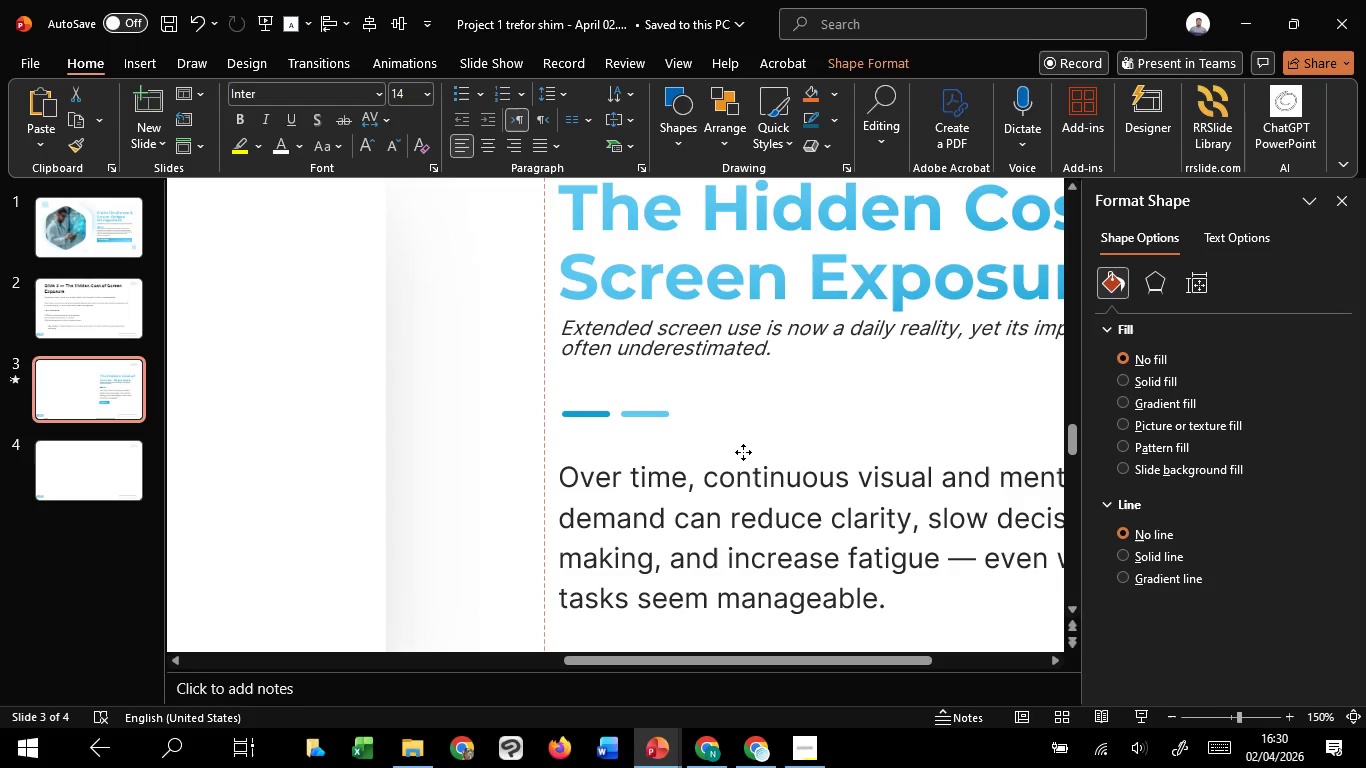 
hold_key(key=ShiftLeft, duration=1.45)
 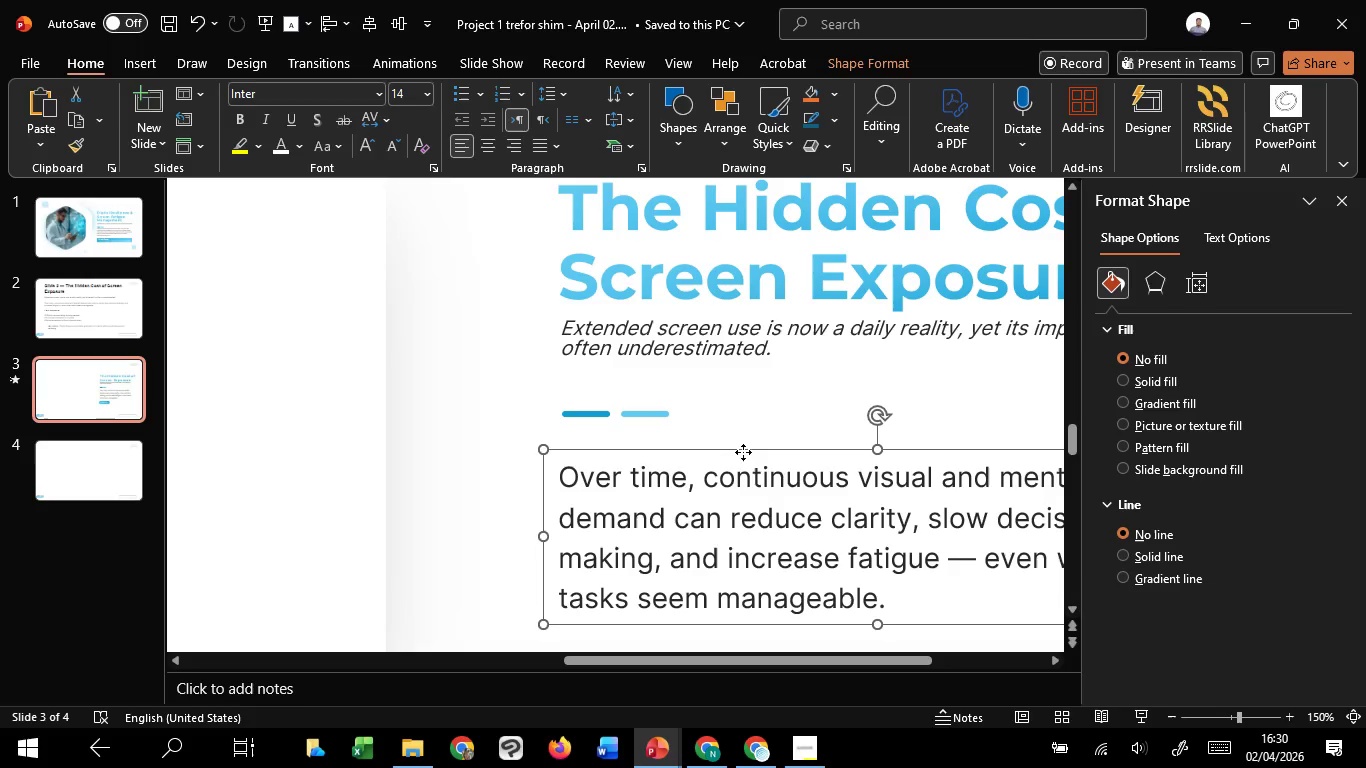 
hold_key(key=ControlLeft, duration=0.39)
 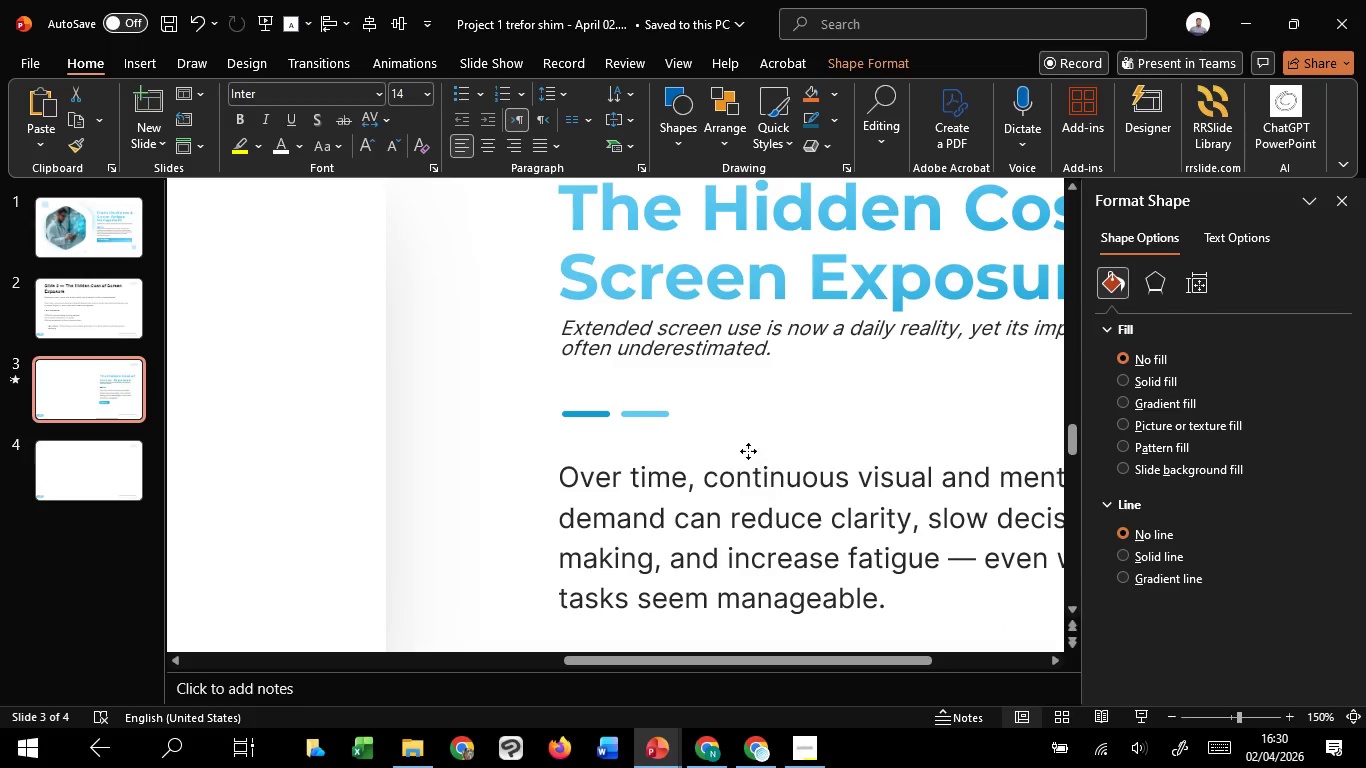 
hold_key(key=ShiftLeft, duration=1.5)
 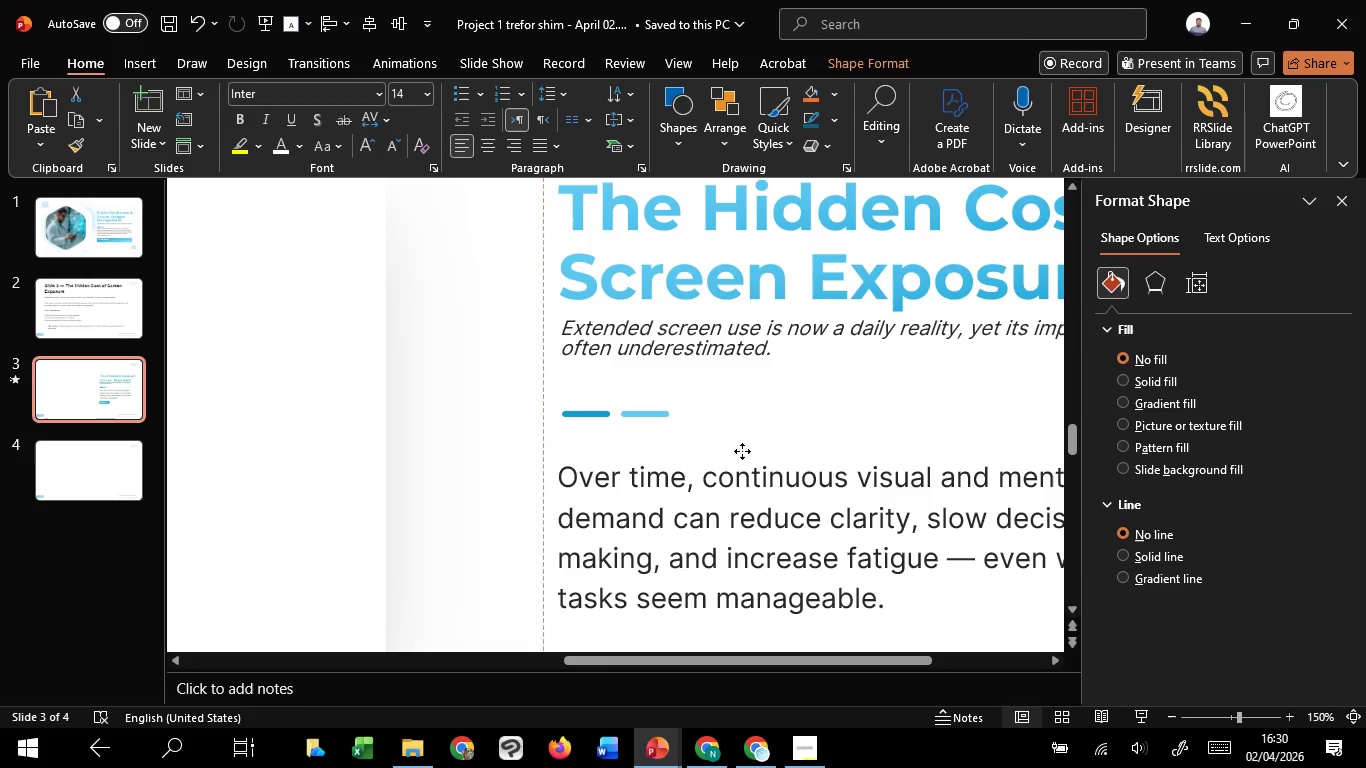 
hold_key(key=ShiftLeft, duration=1.36)
 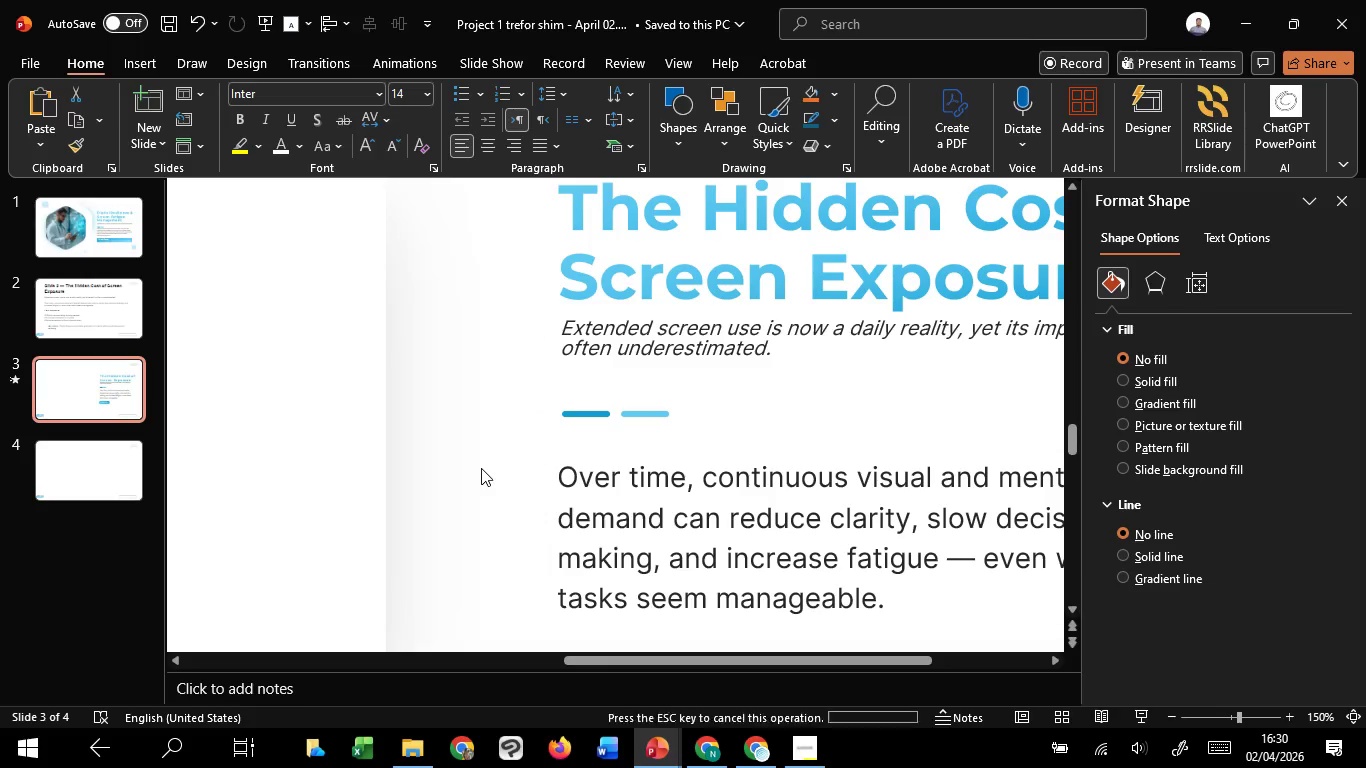 
left_click([481, 468])
 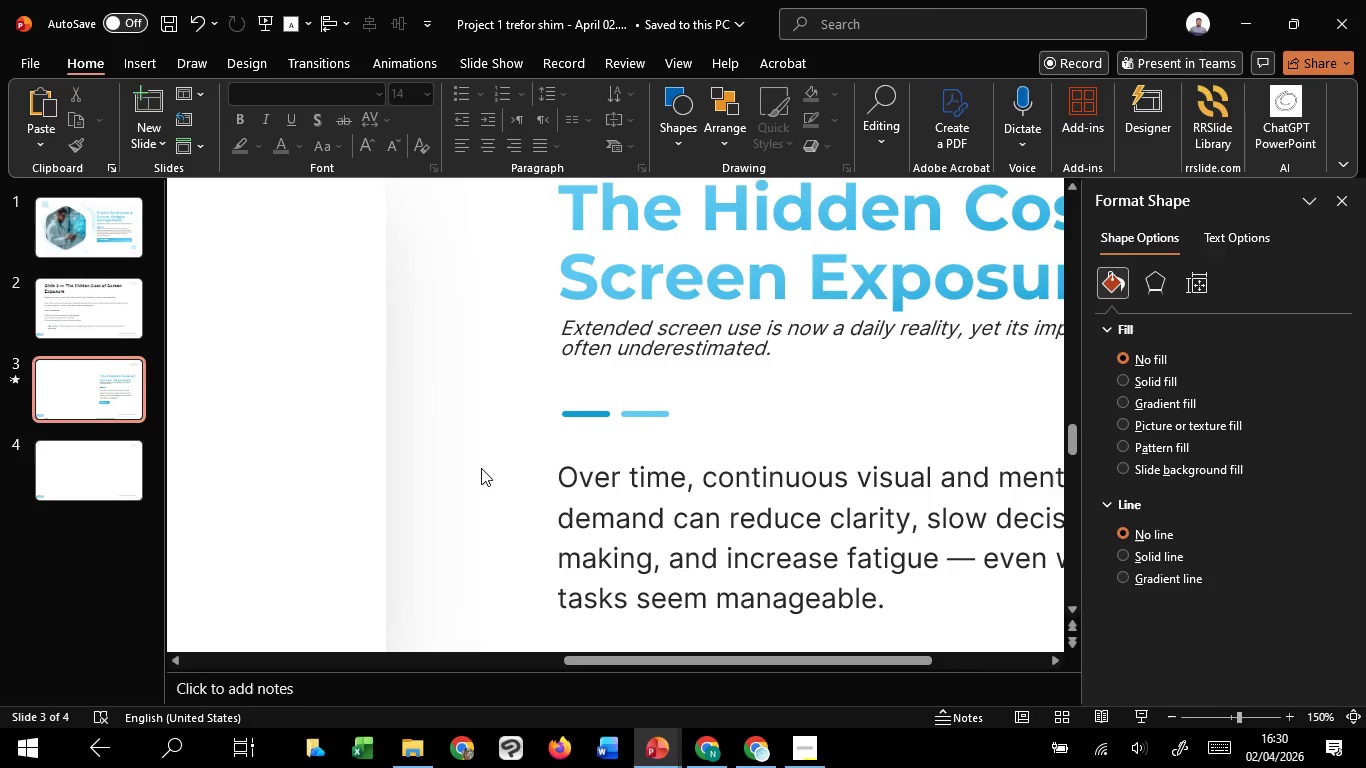 
hold_key(key=ControlLeft, duration=1.03)
scroll: coordinate [481, 468], scroll_direction: down, amount: 5.0
 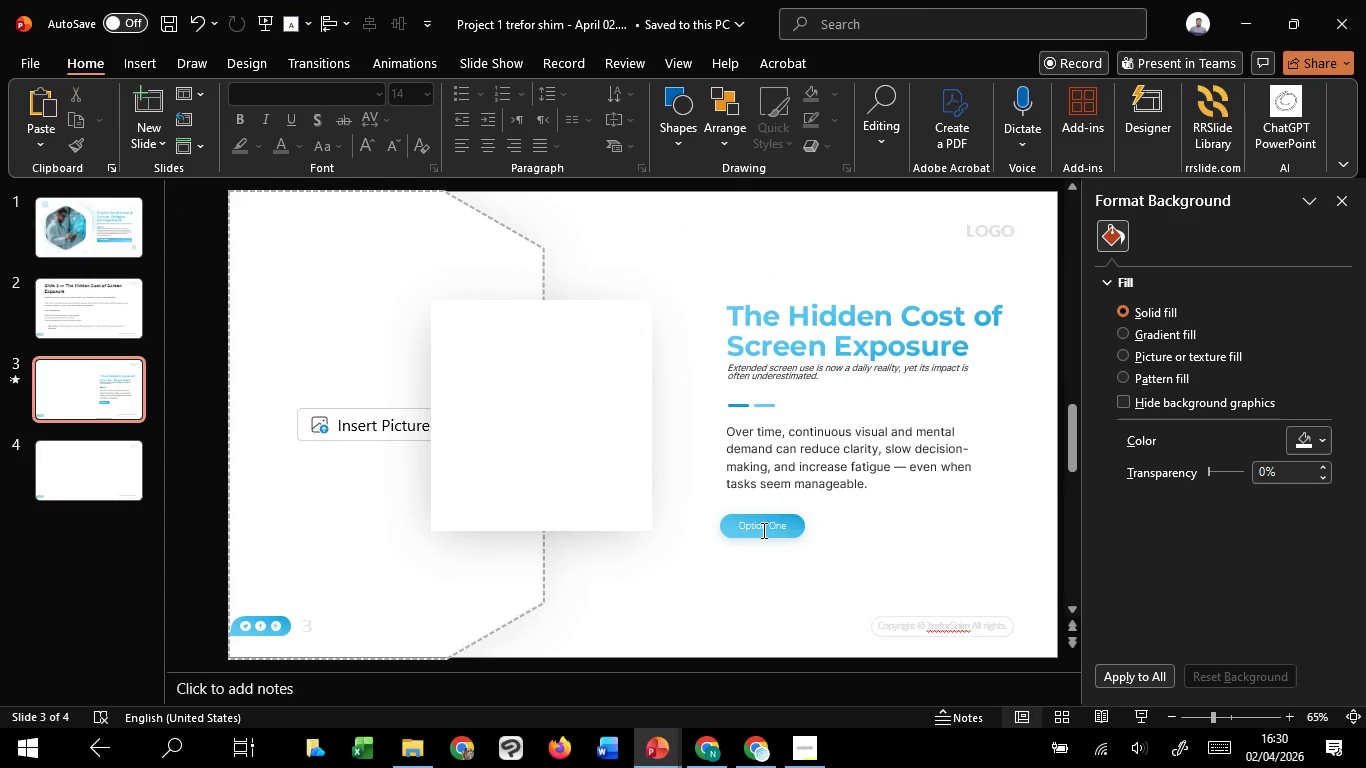 
left_click([762, 530])
 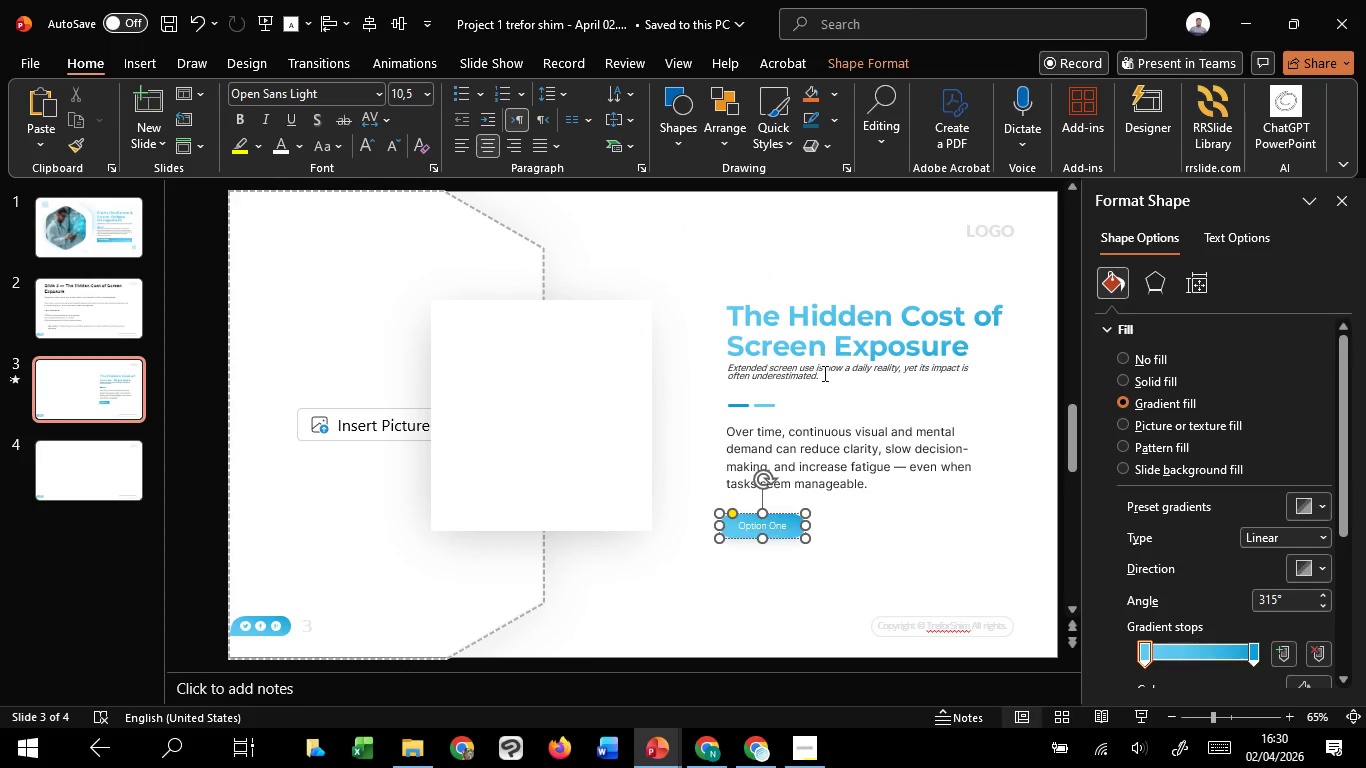 
left_click([821, 371])
 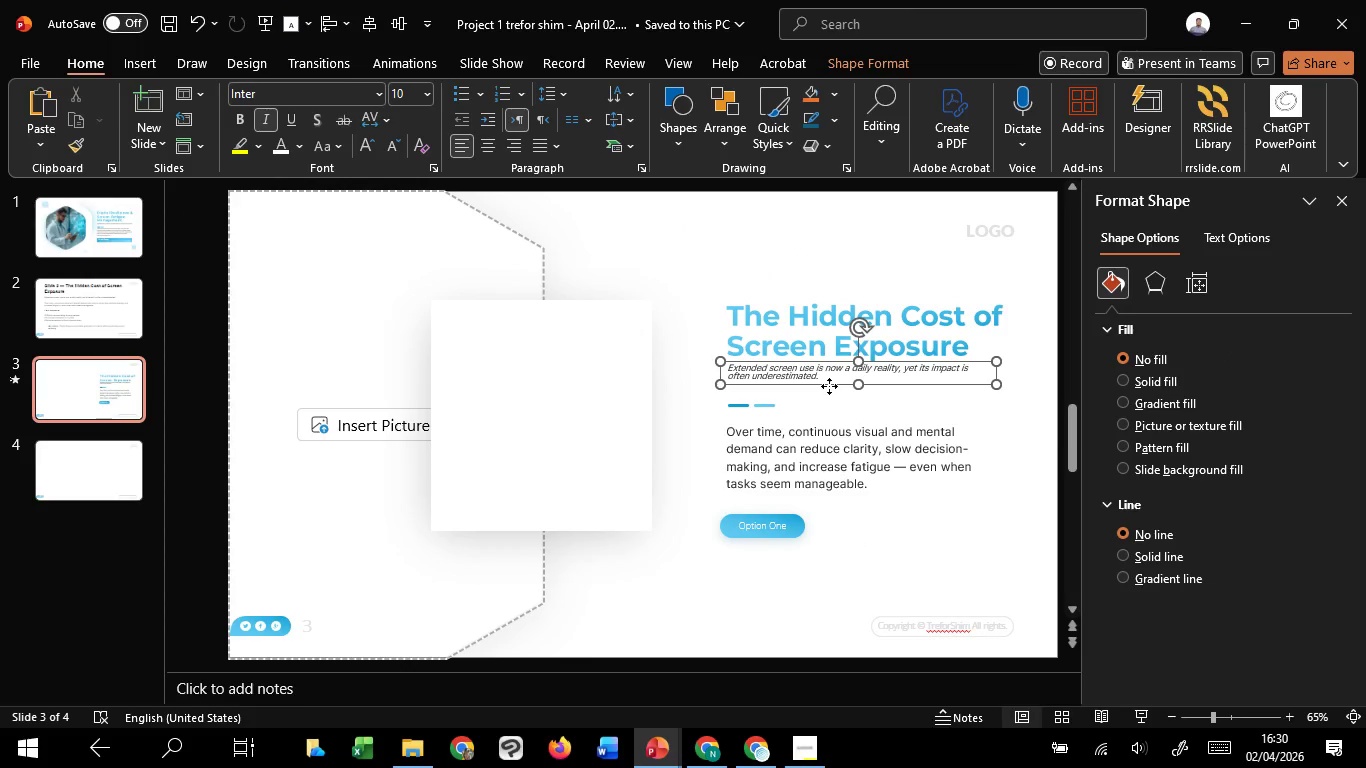 
left_click_drag(start_coordinate=[829, 386], to_coordinate=[833, 397])
 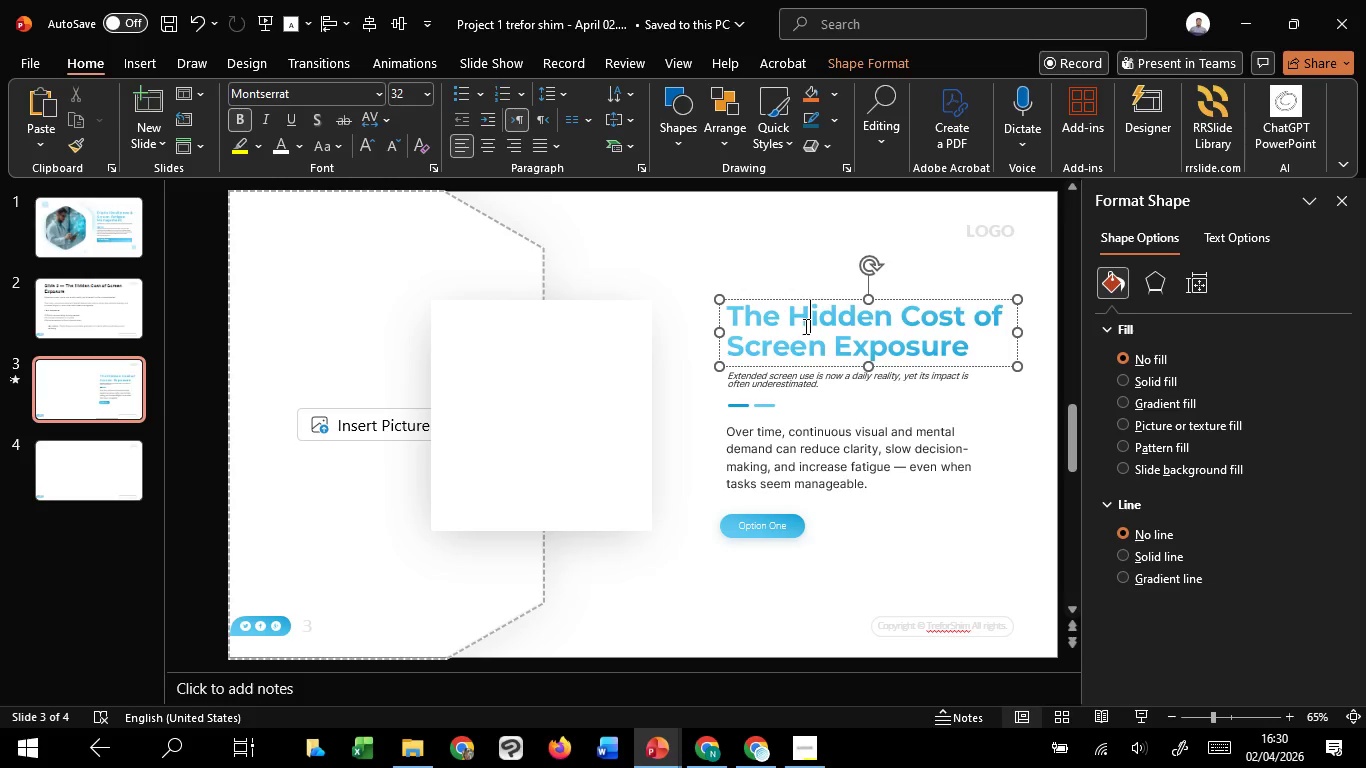 
hold_key(key=ShiftLeft, duration=0.91)
 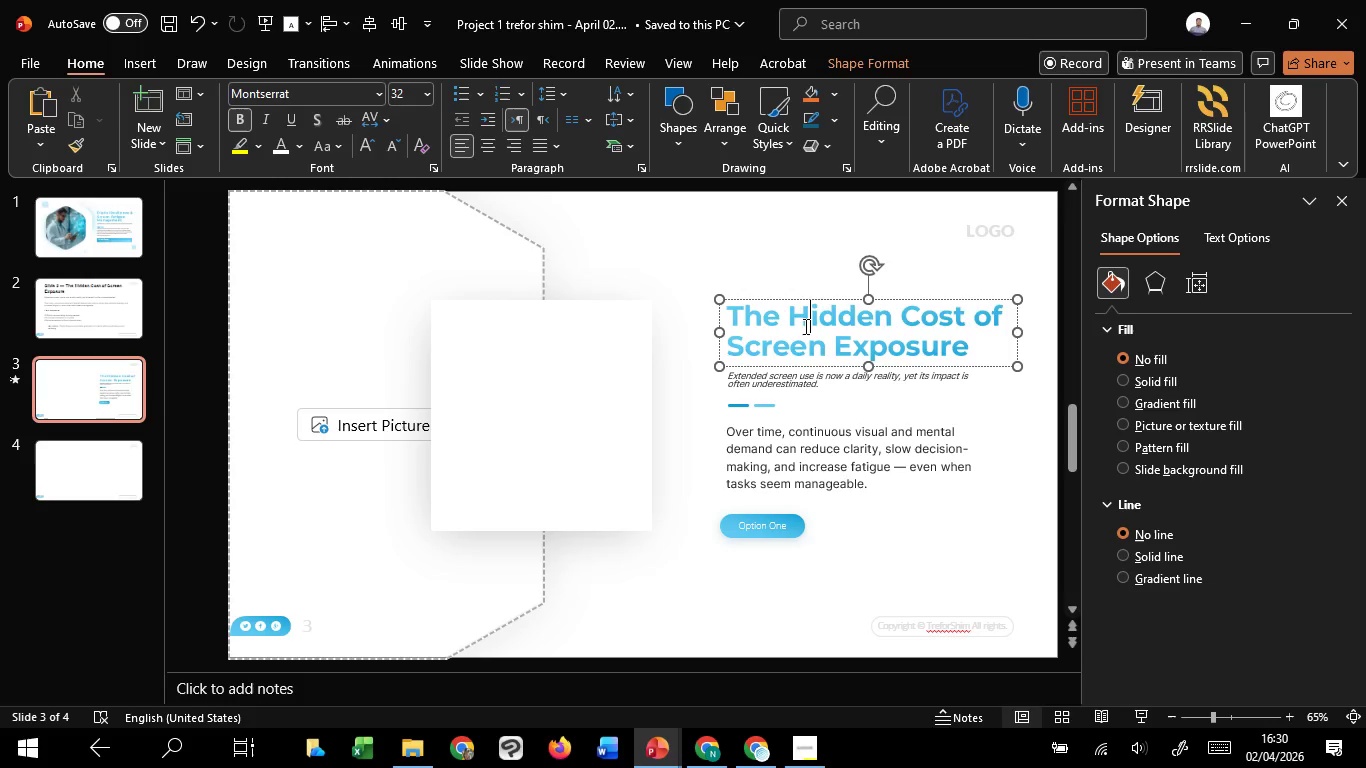 
key(Control+A)
 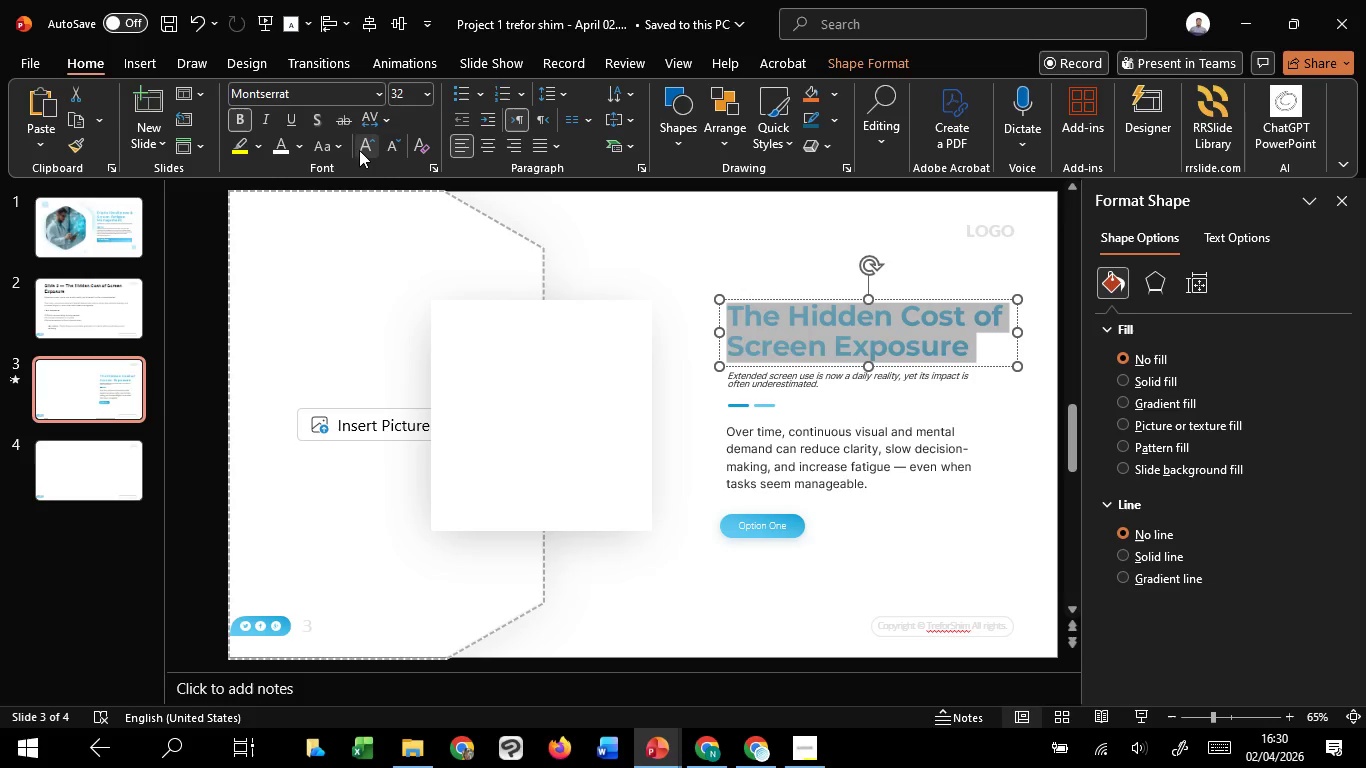 
left_click([359, 150])
 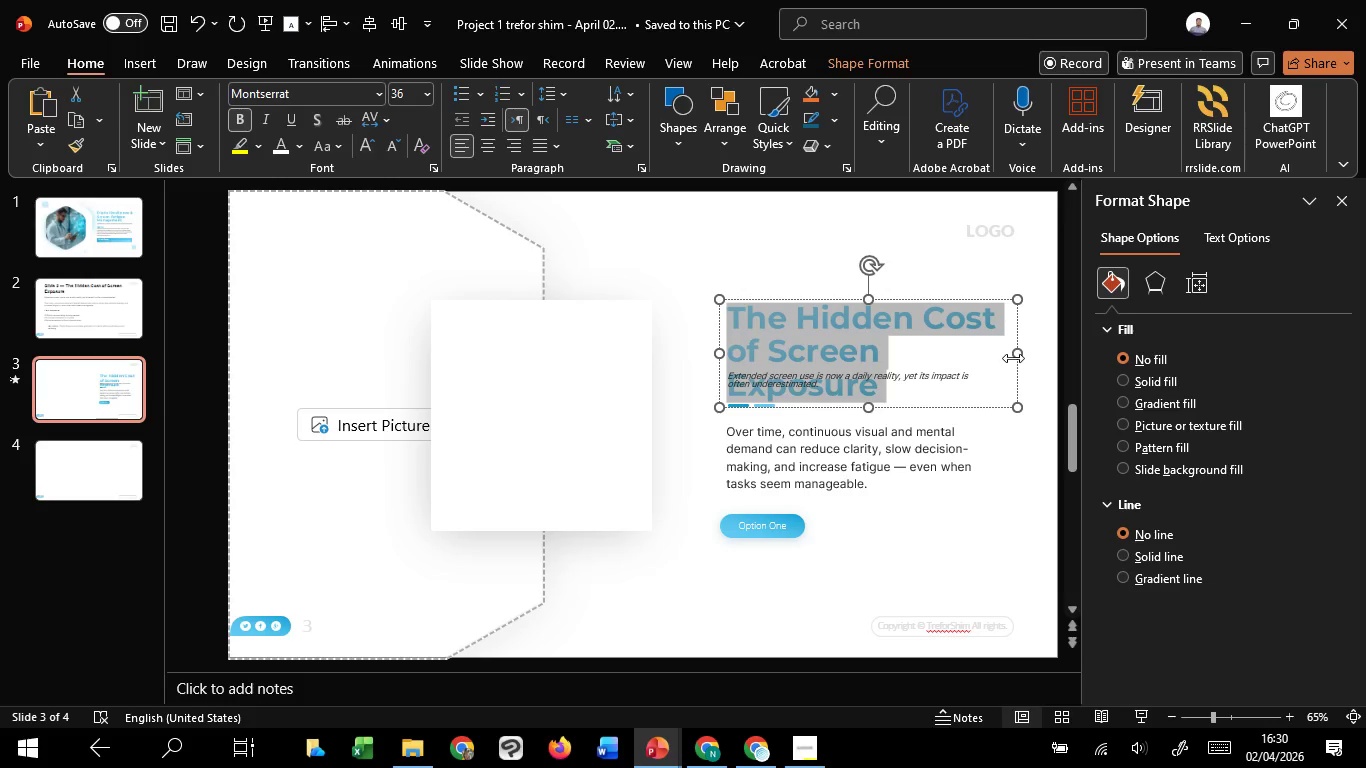 
left_click_drag(start_coordinate=[1018, 354], to_coordinate=[1050, 356])
 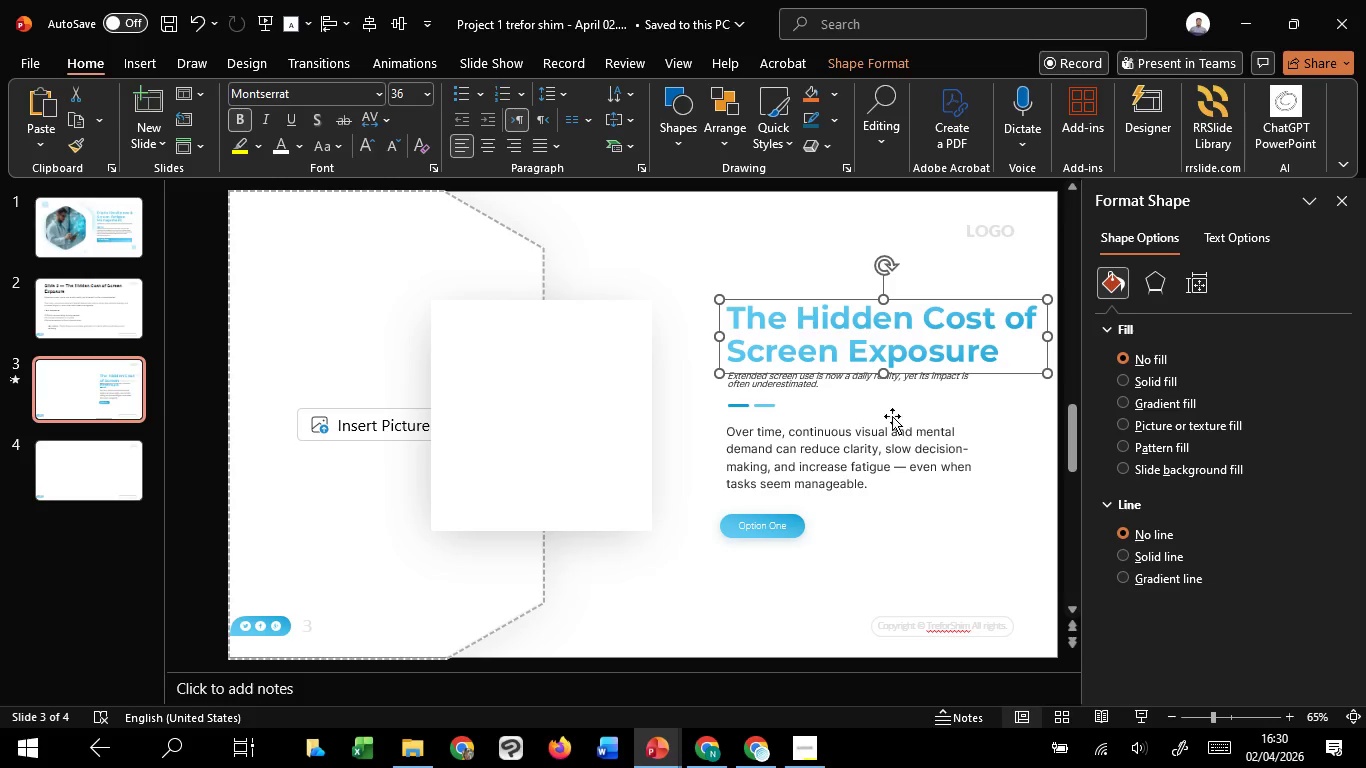 
hold_key(key=ShiftLeft, duration=1.52)
left_click([843, 382])
 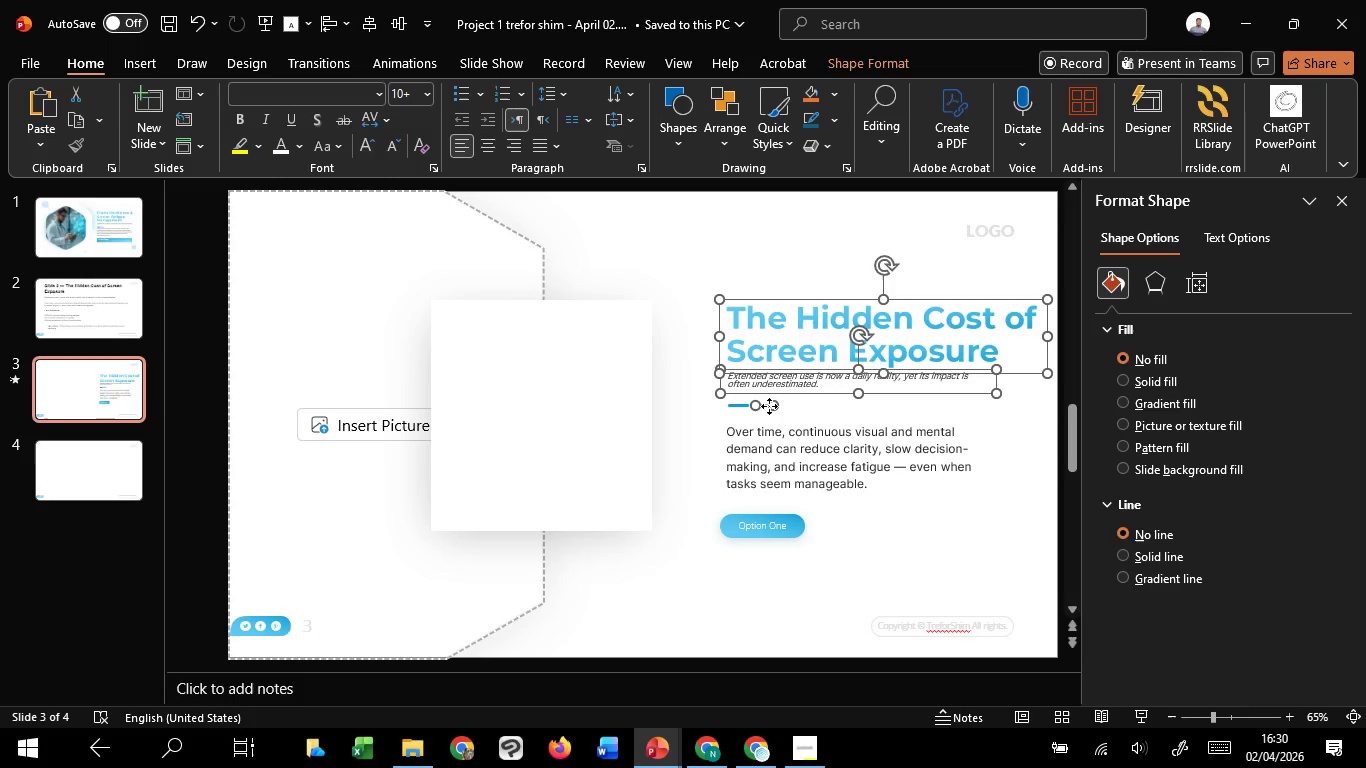 
left_click([769, 406])
 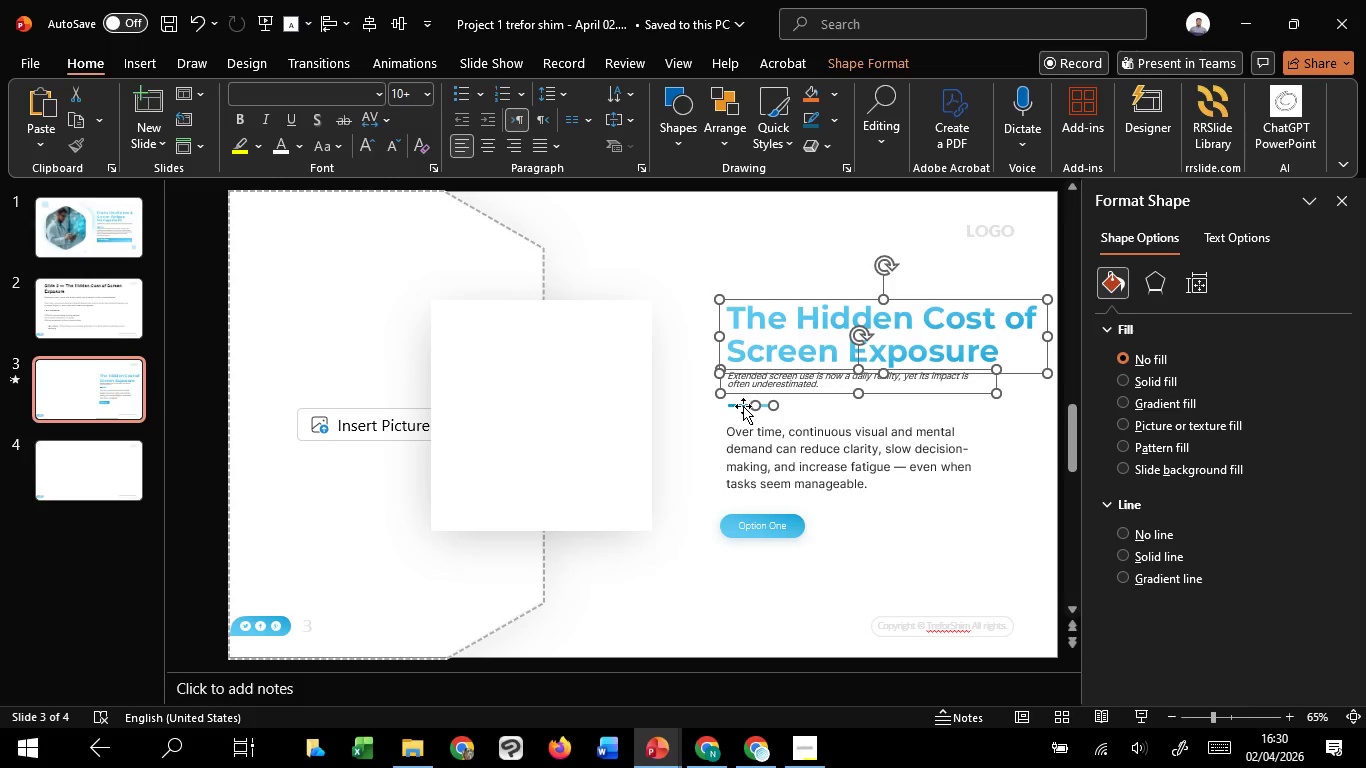 
hold_key(key=ShiftLeft, duration=1.5)
double_click([743, 406])
 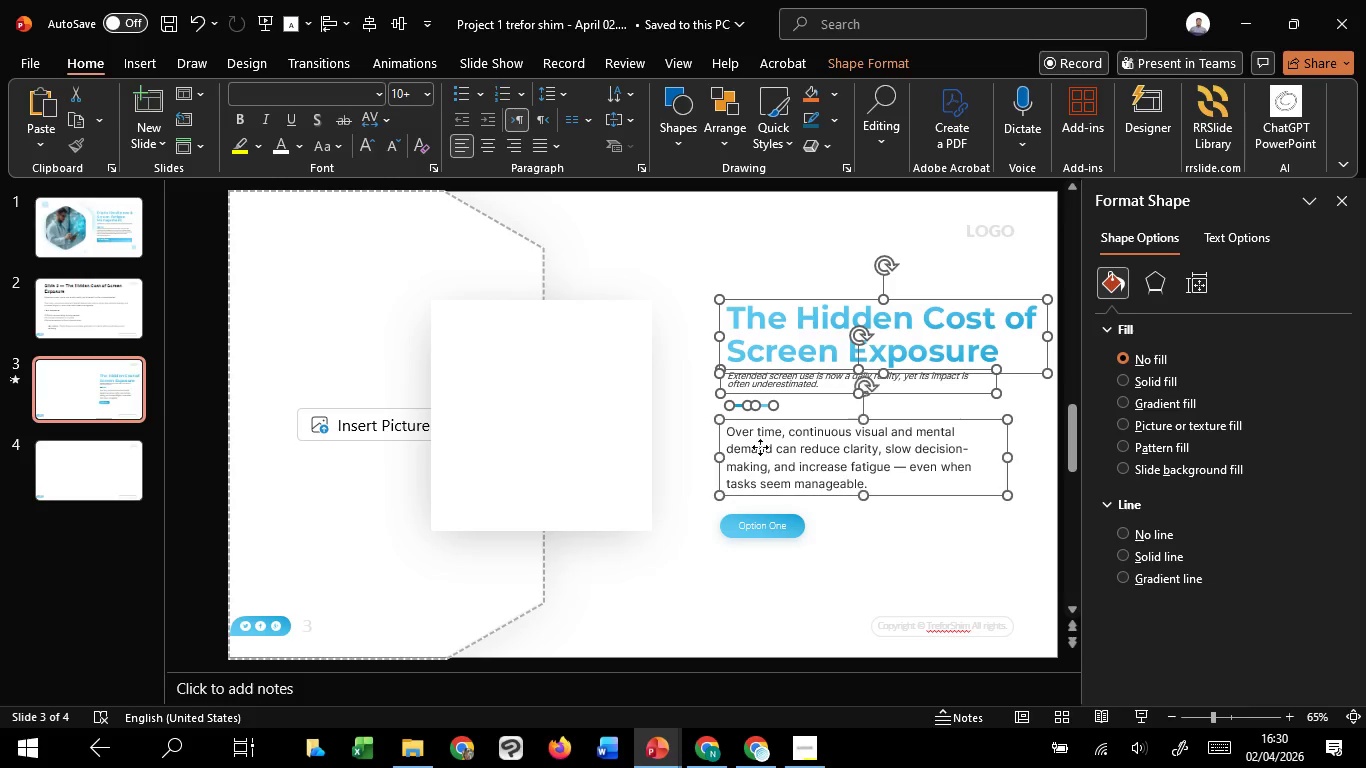 
triple_click([760, 447])
 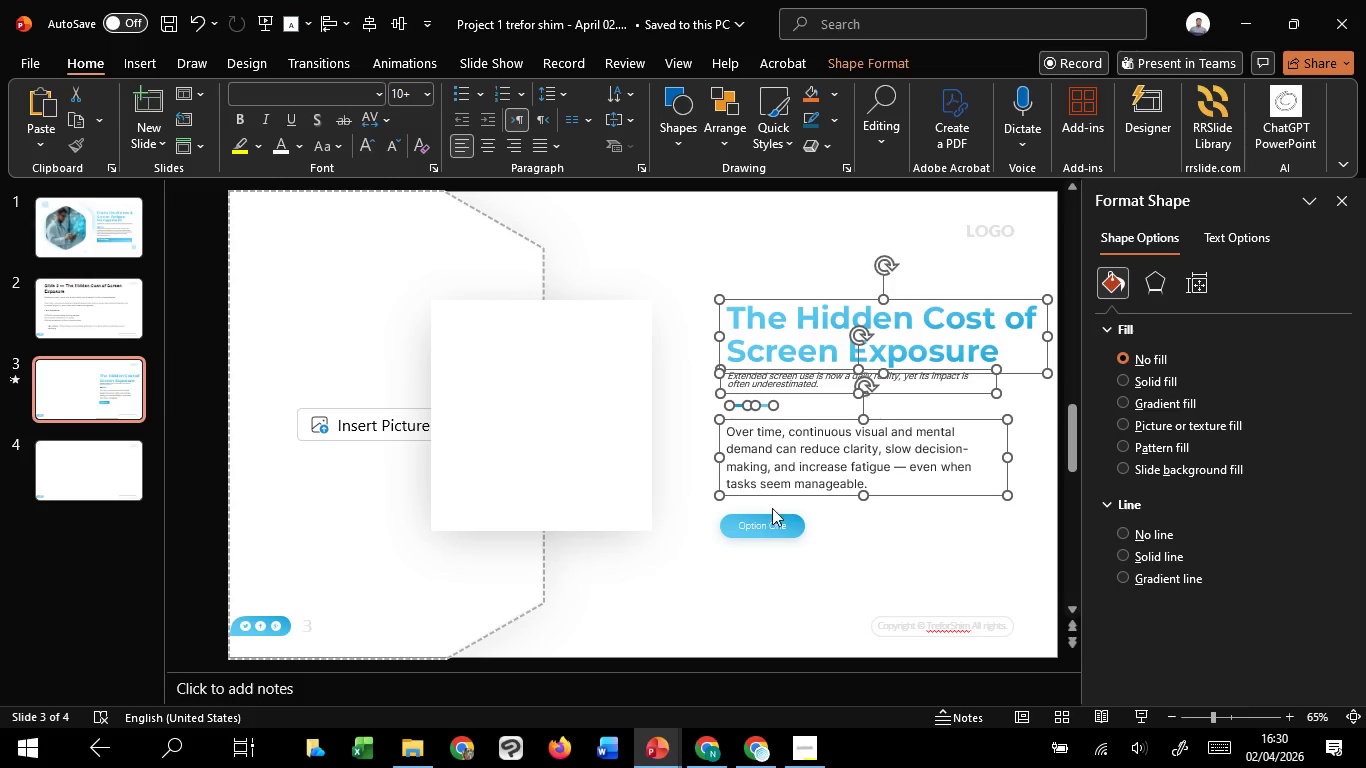 
hold_key(key=ShiftLeft, duration=1.52)
left_click([767, 517])
 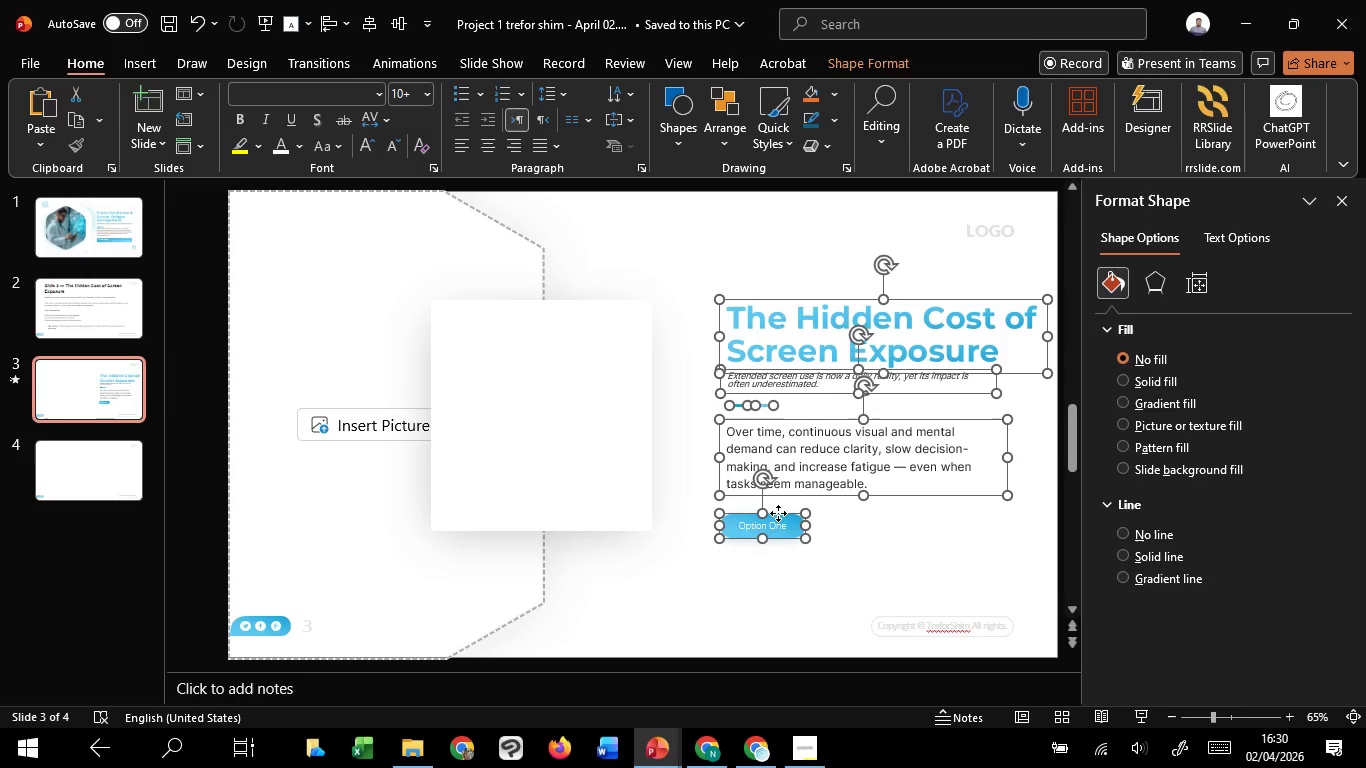 
left_click_drag(start_coordinate=[778, 513], to_coordinate=[769, 514])
 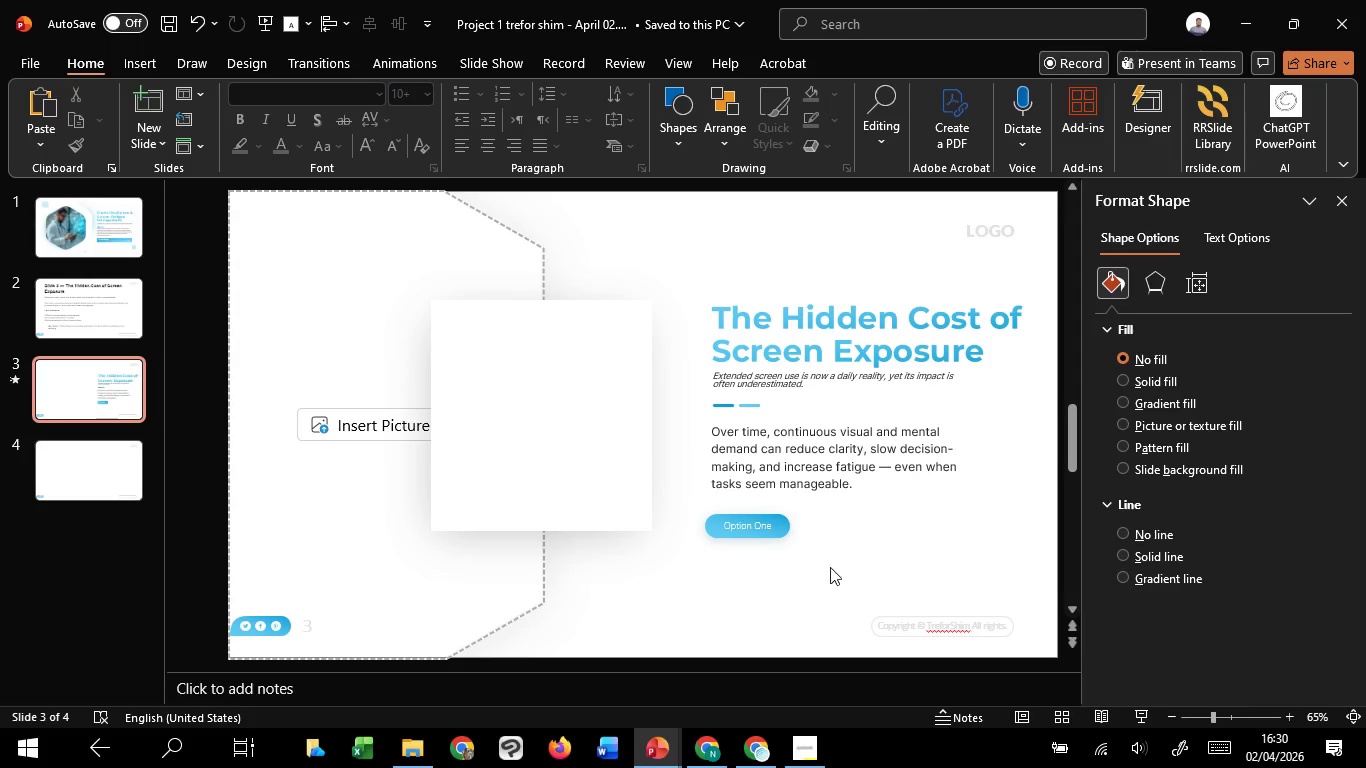 
hold_key(key=ShiftLeft, duration=1.11)
 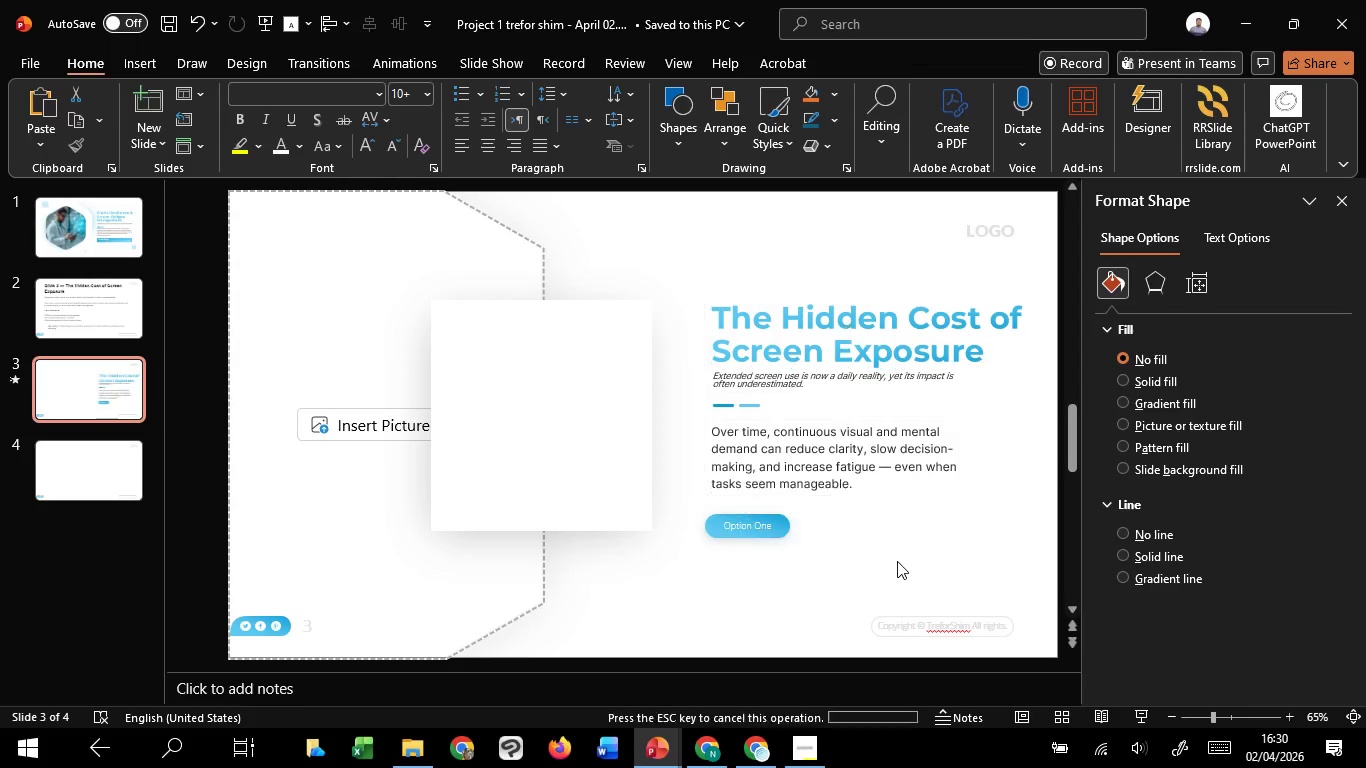 
left_click([897, 560])
 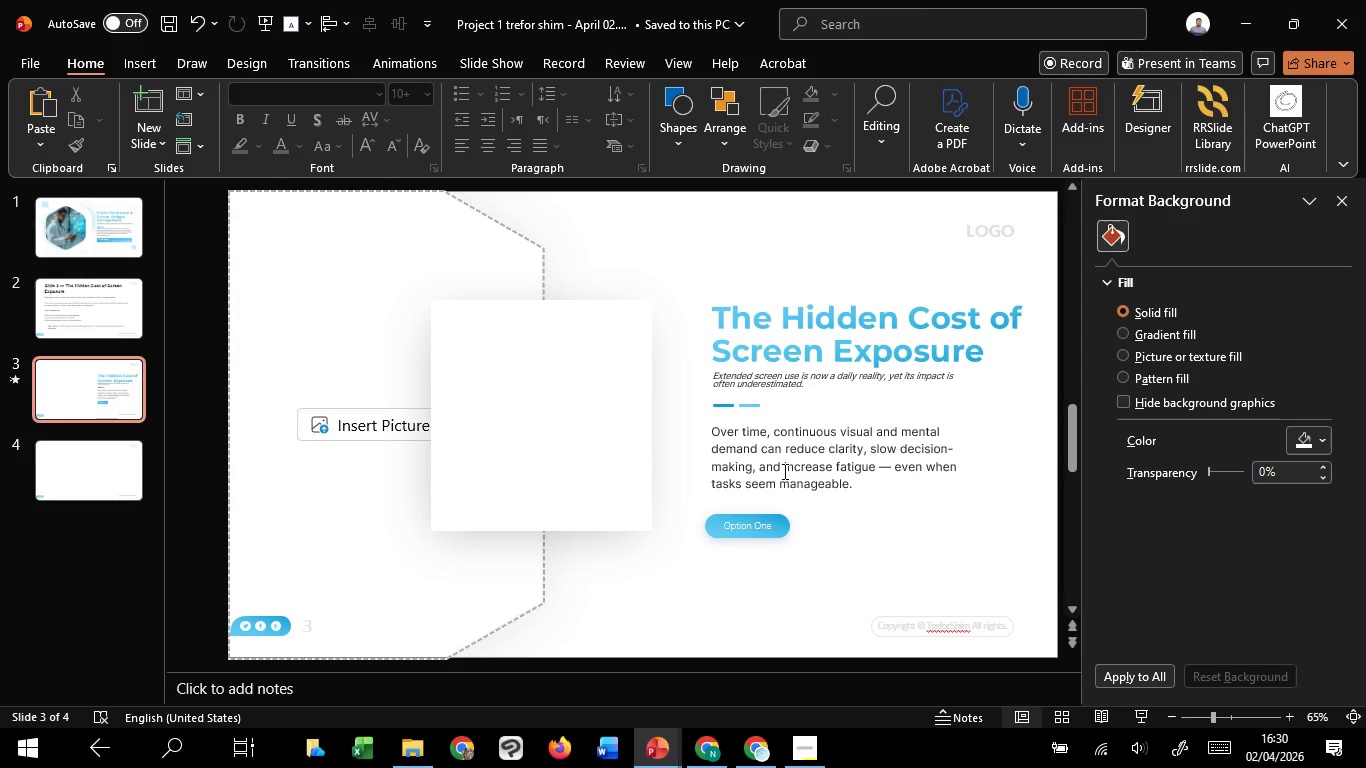 
left_click([783, 471])
 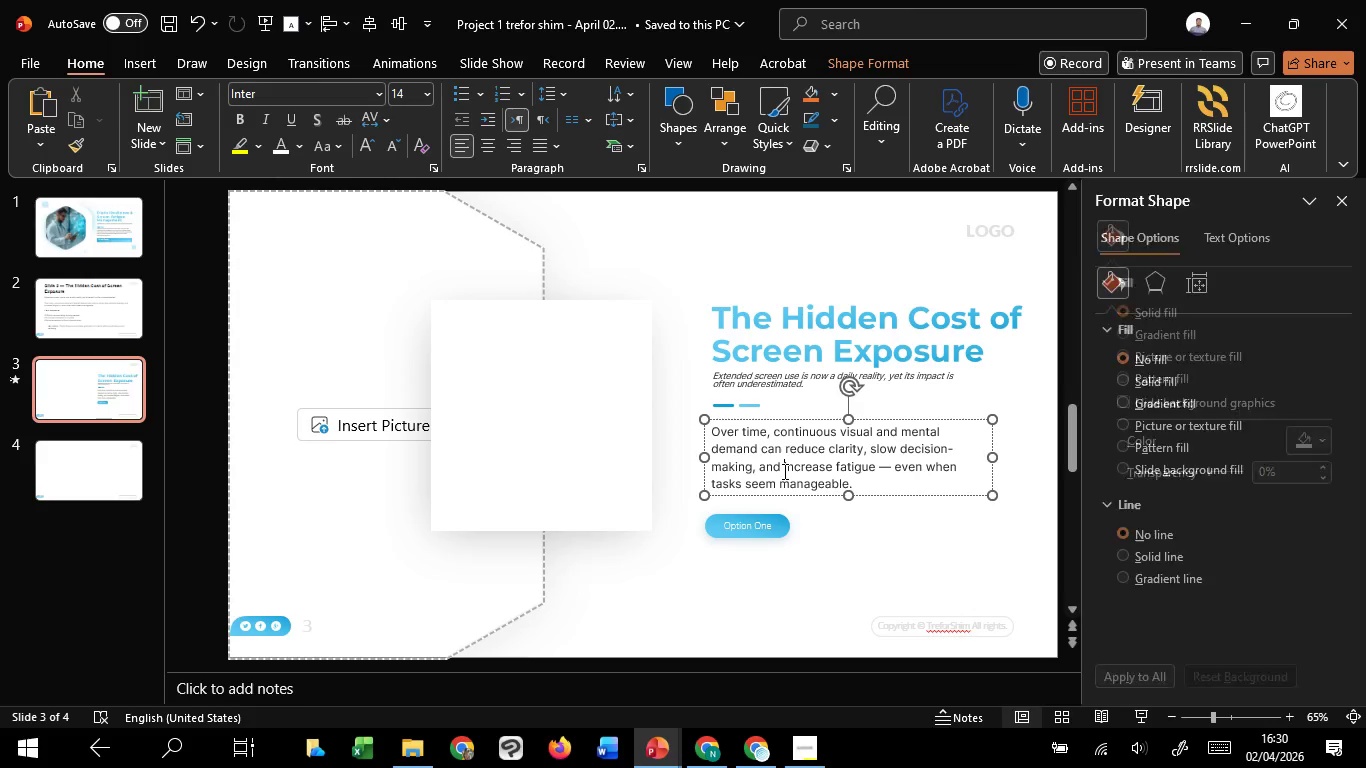 
hold_key(key=ControlLeft, duration=0.64)
scroll: coordinate [783, 471], scroll_direction: up, amount: 2.0
 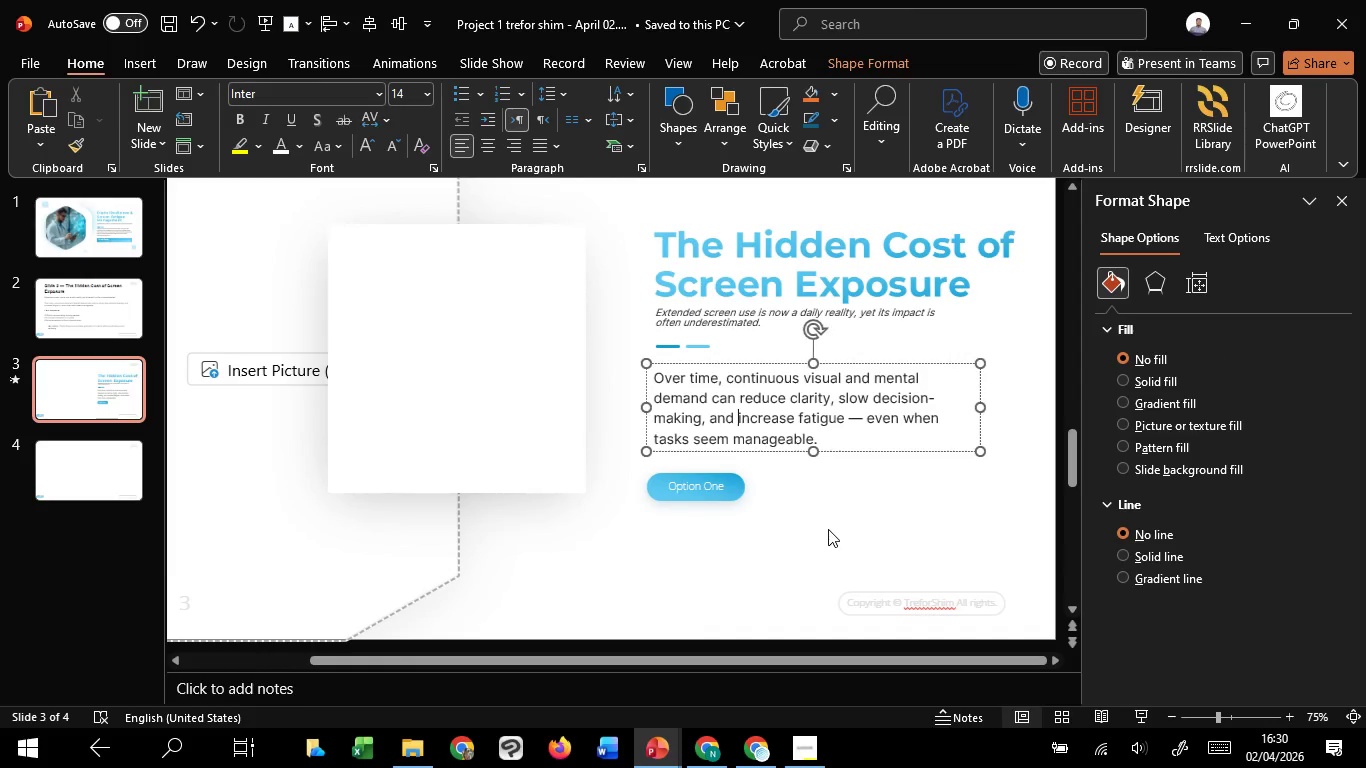 
left_click([828, 529])
 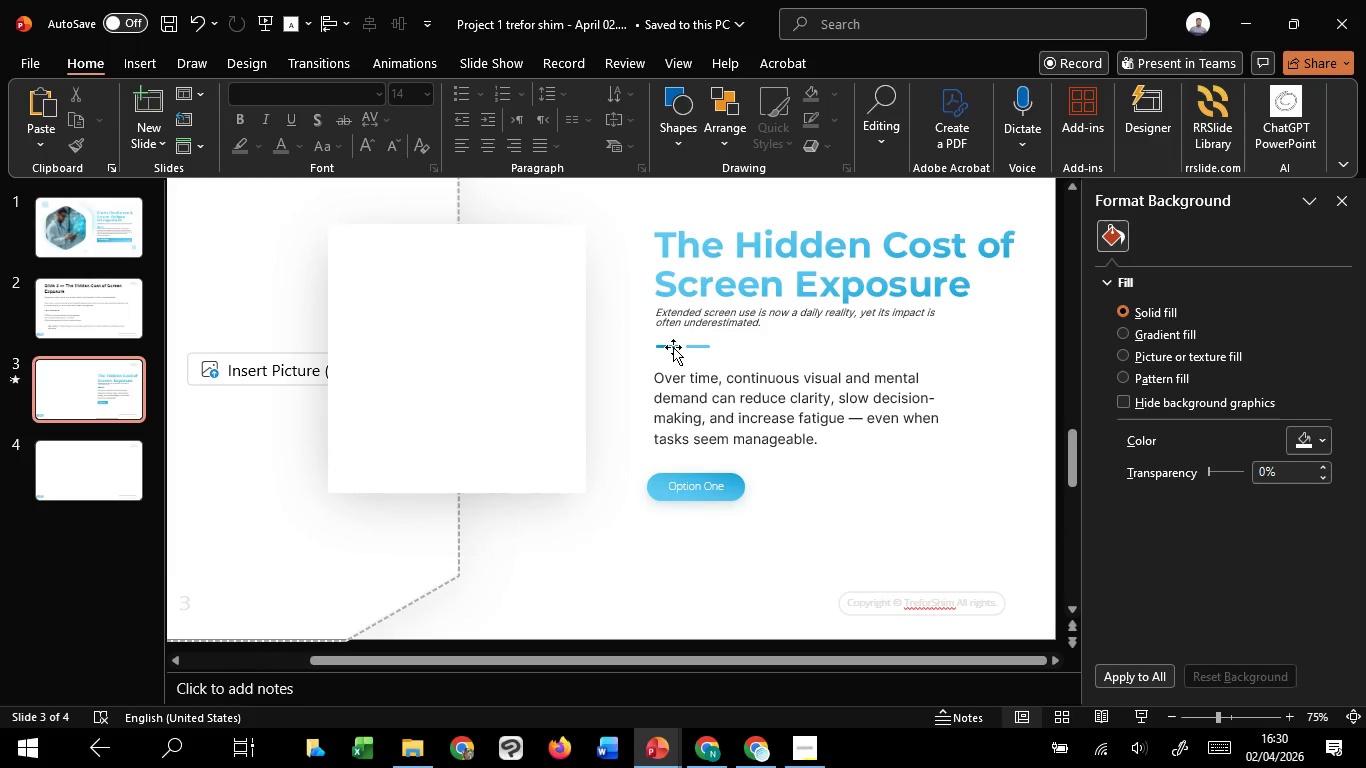 
left_click([673, 347])
 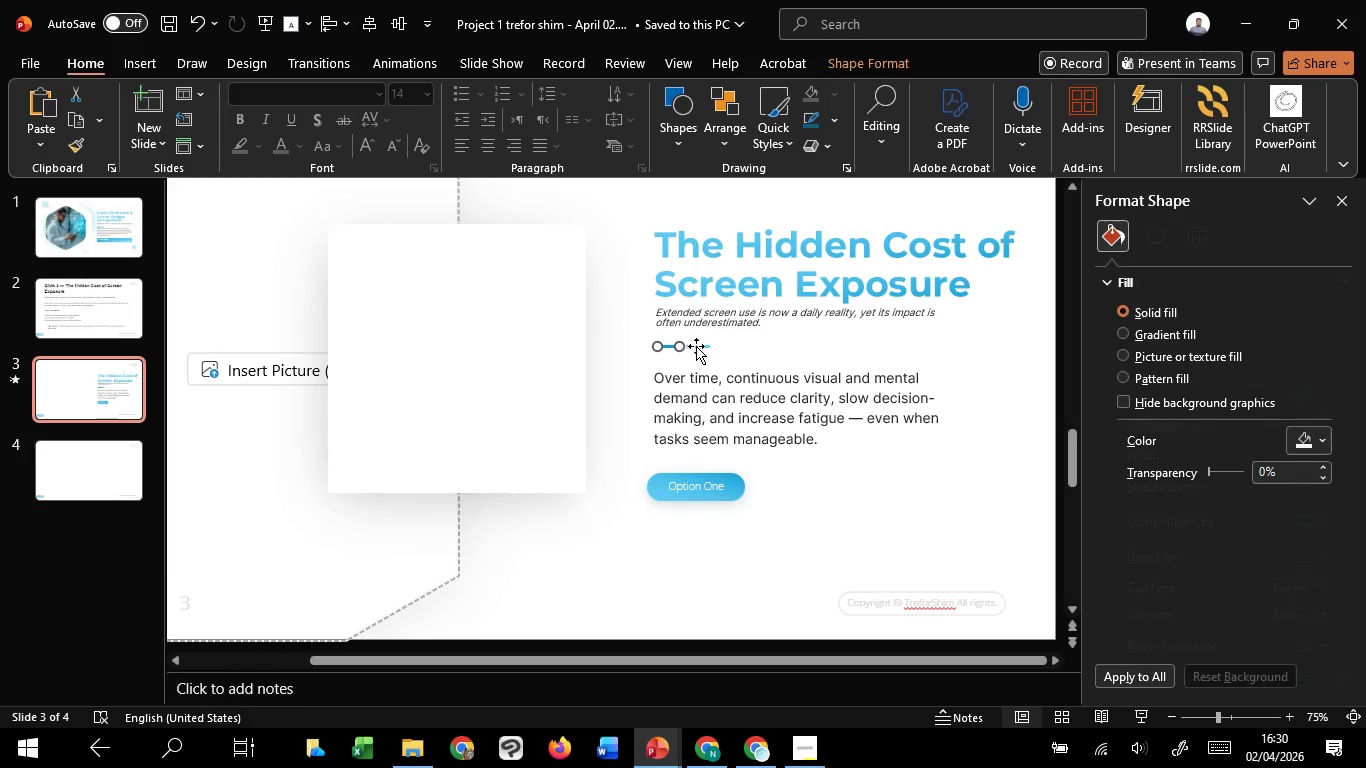 
hold_key(key=ShiftLeft, duration=0.59)
left_click([698, 346])
 